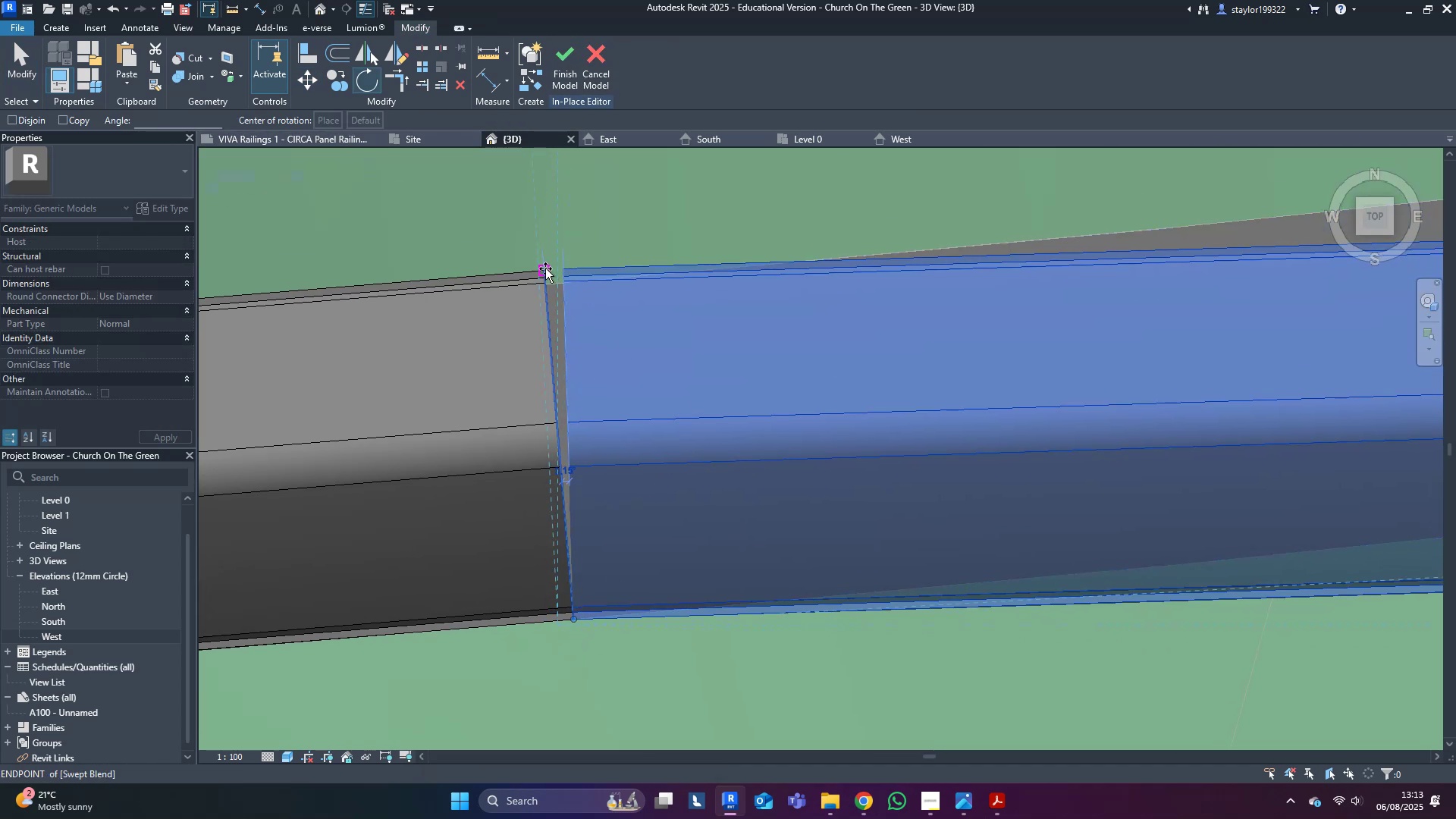 
left_click([545, 268])
 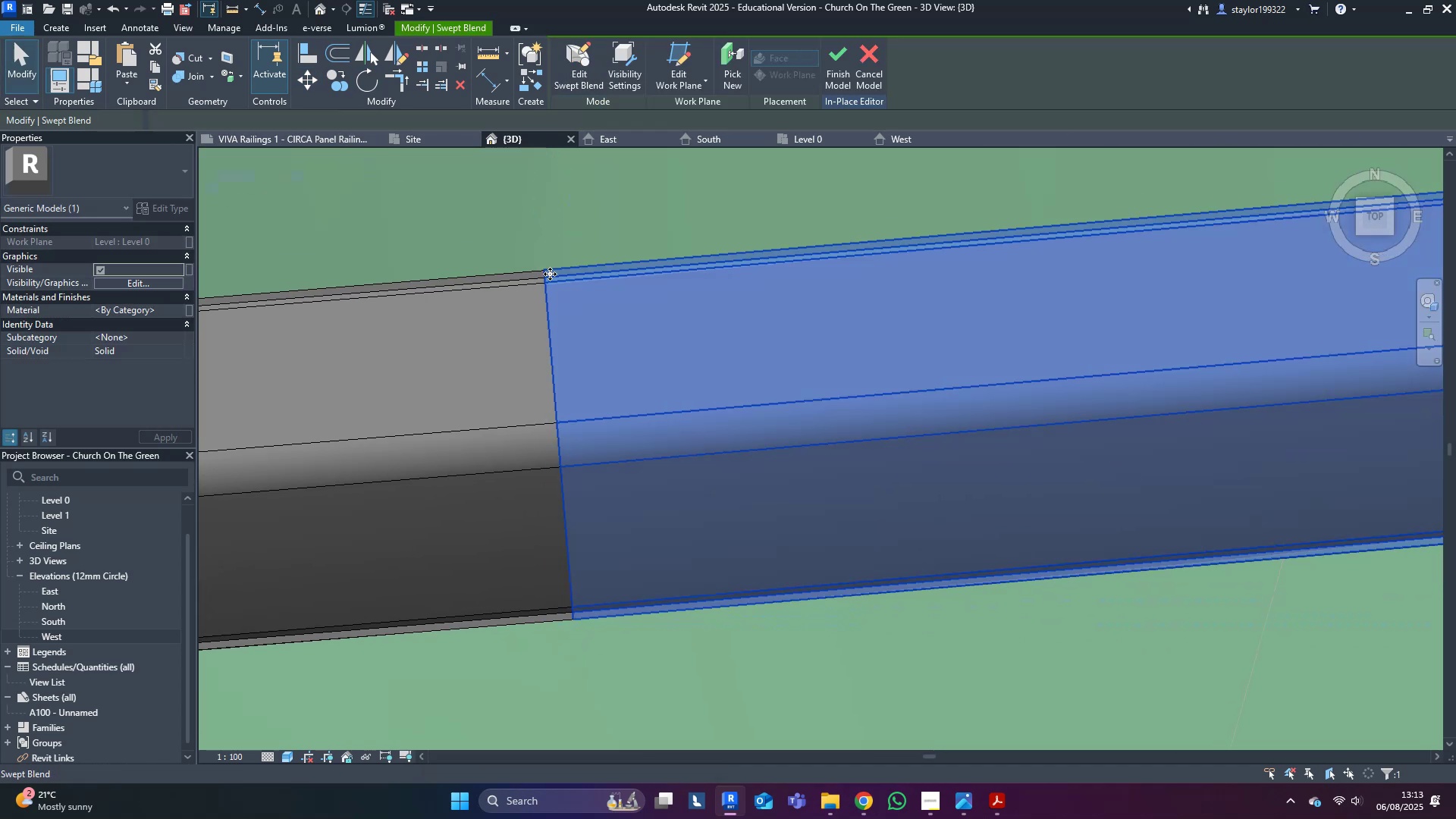 
scroll: coordinate [550, 274], scroll_direction: down, amount: 18.0
 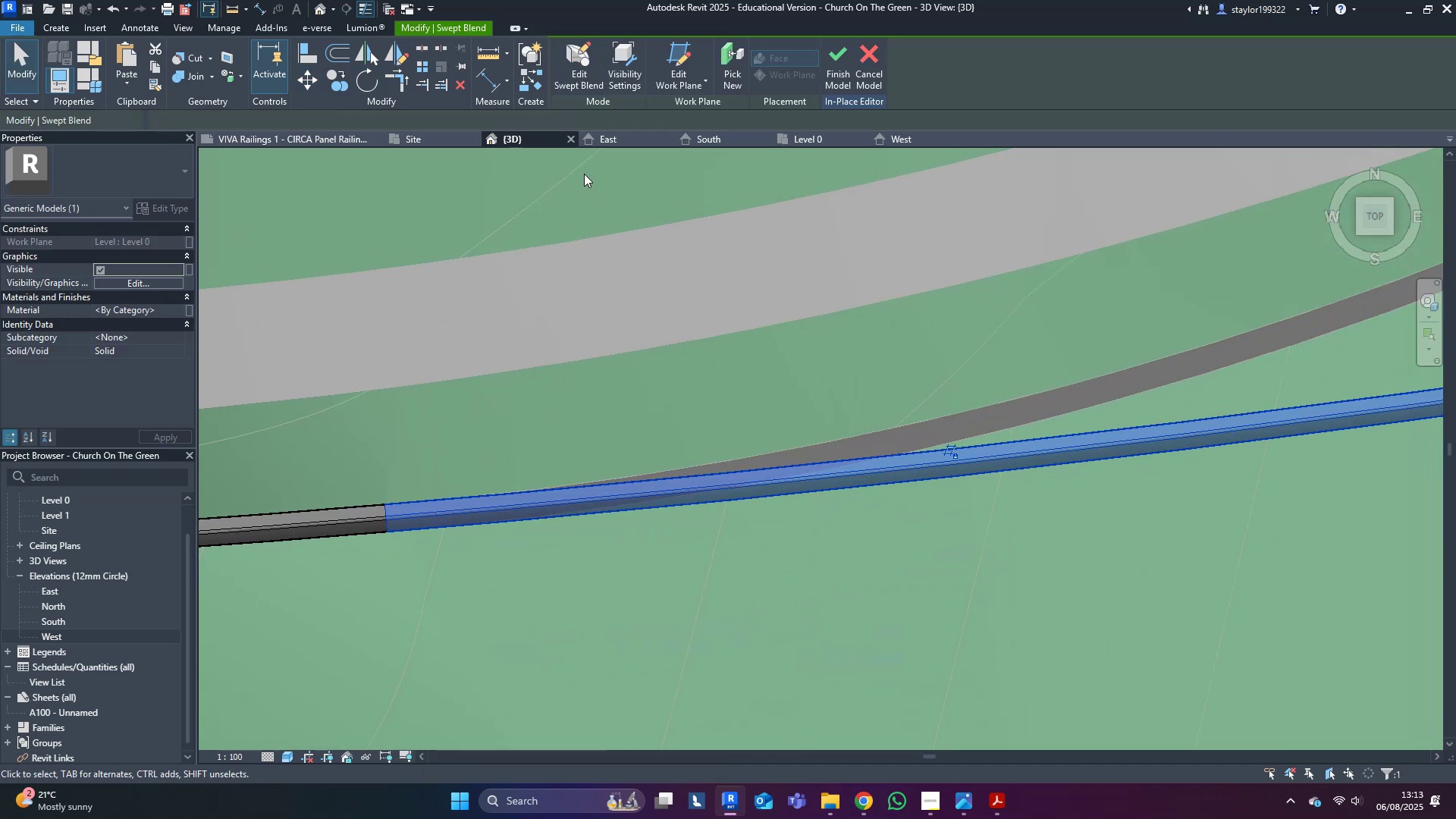 
left_click([574, 80])
 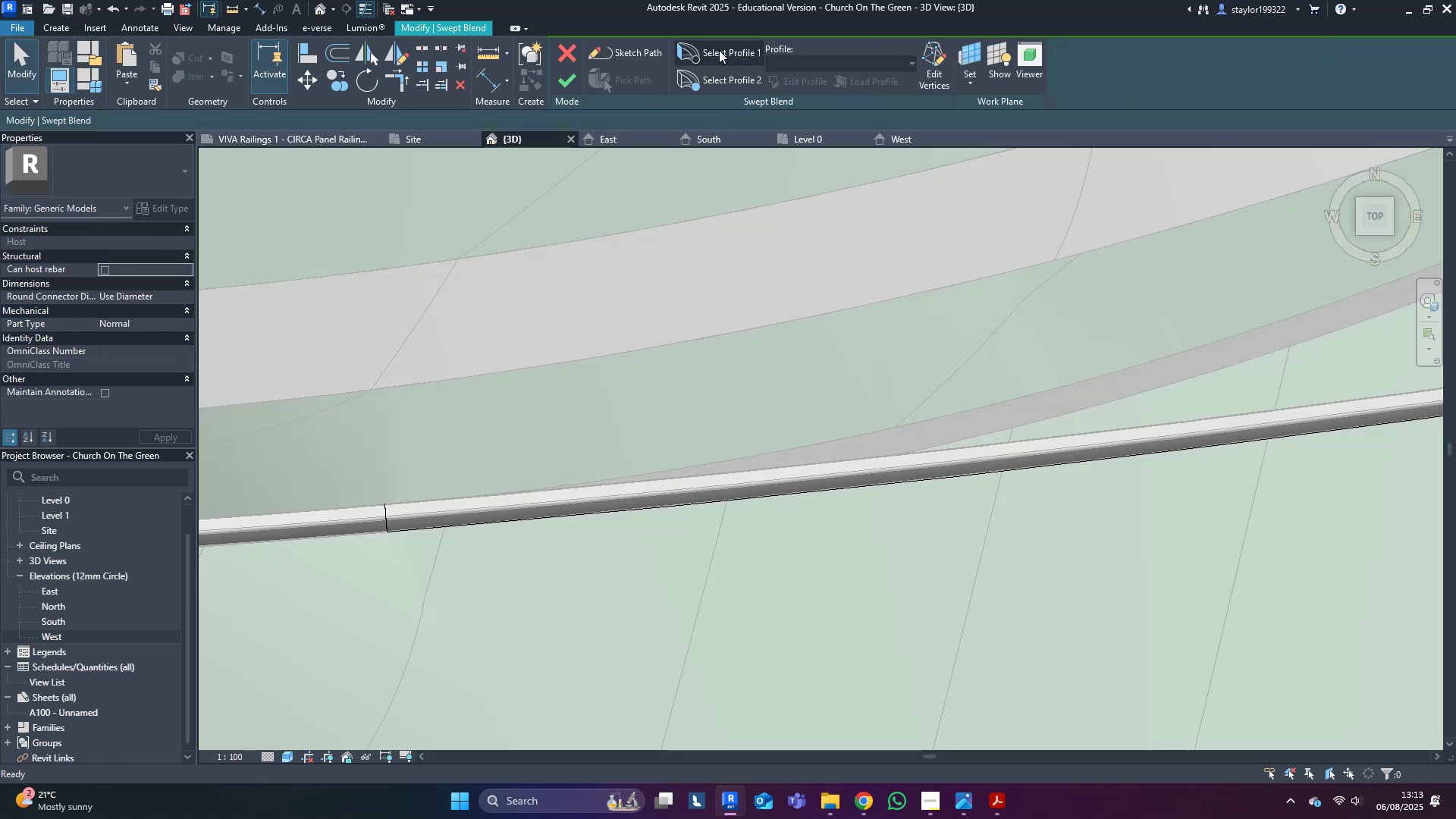 
left_click([648, 56])
 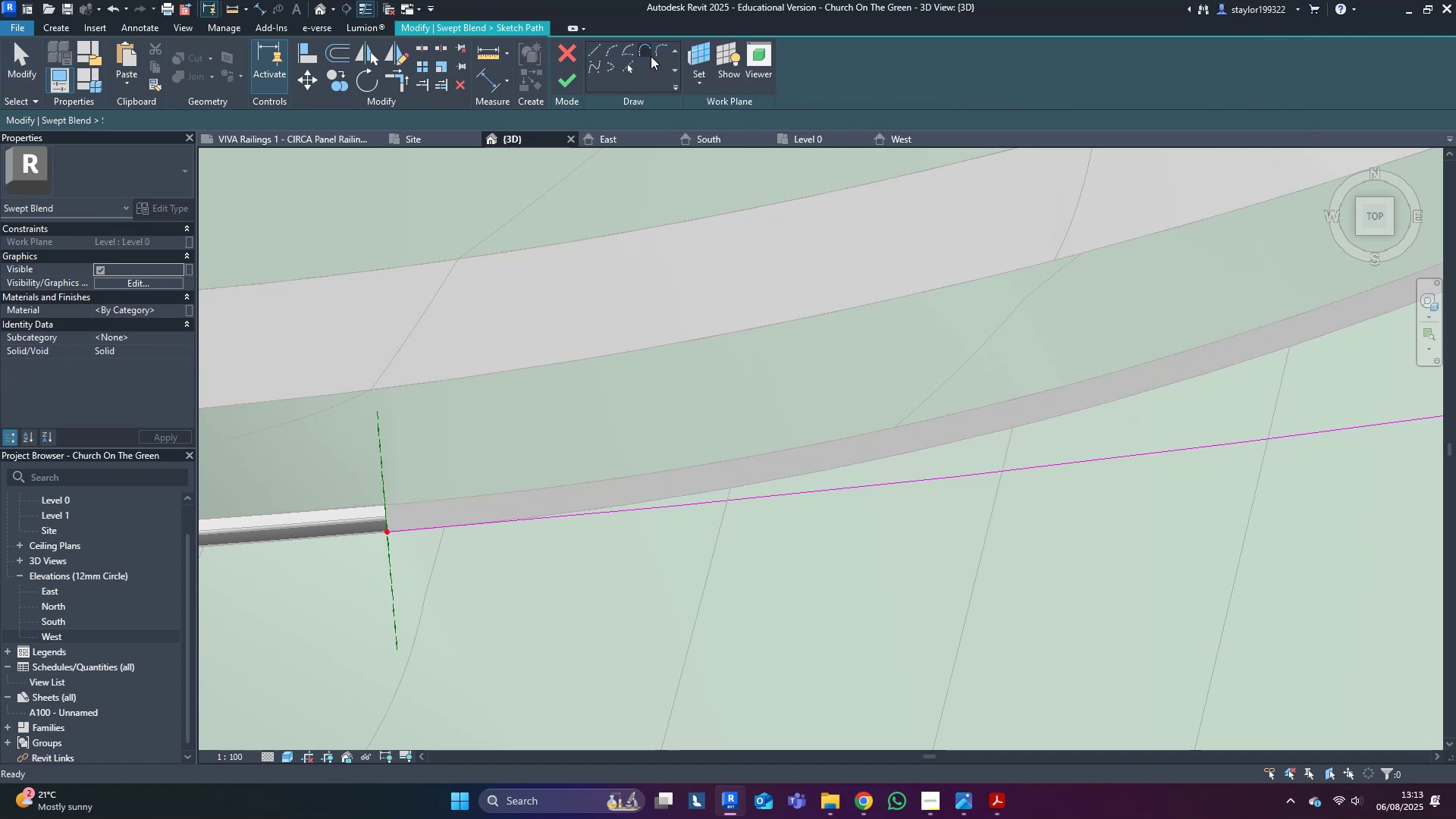 
scroll: coordinate [654, 403], scroll_direction: down, amount: 5.0
 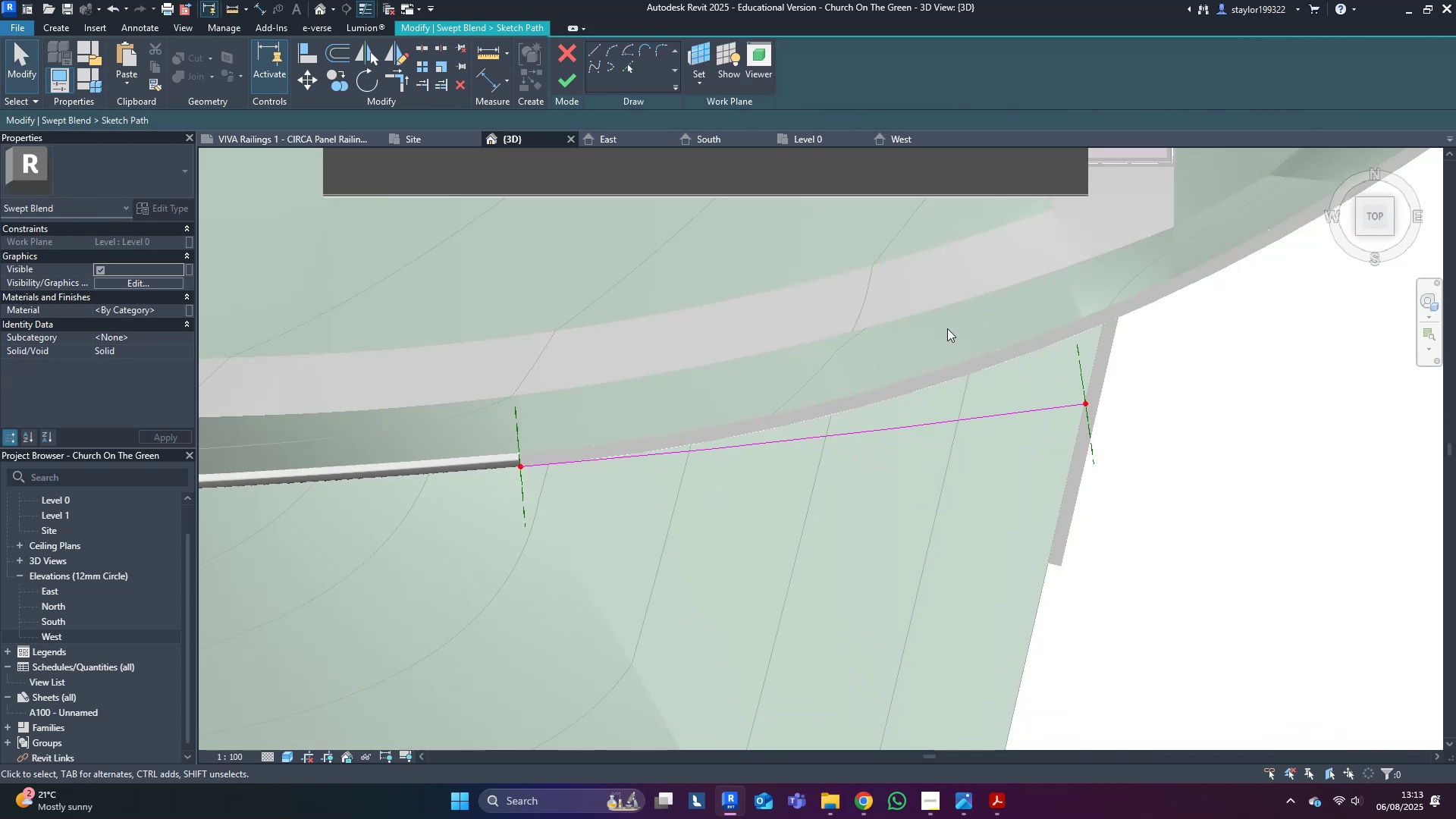 
left_click_drag(start_coordinate=[968, 336], to_coordinate=[821, 530])
 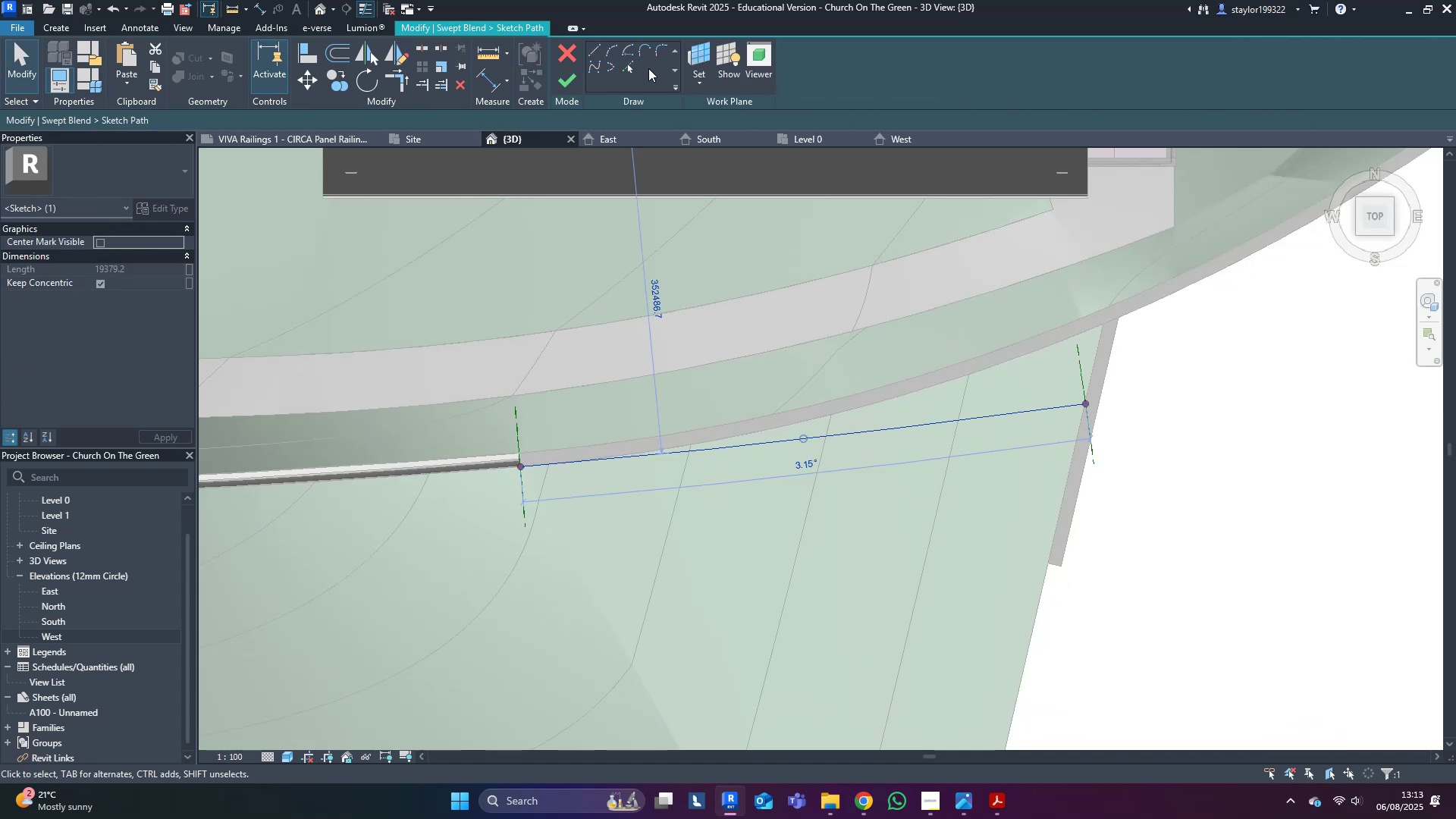 
key(Delete)
 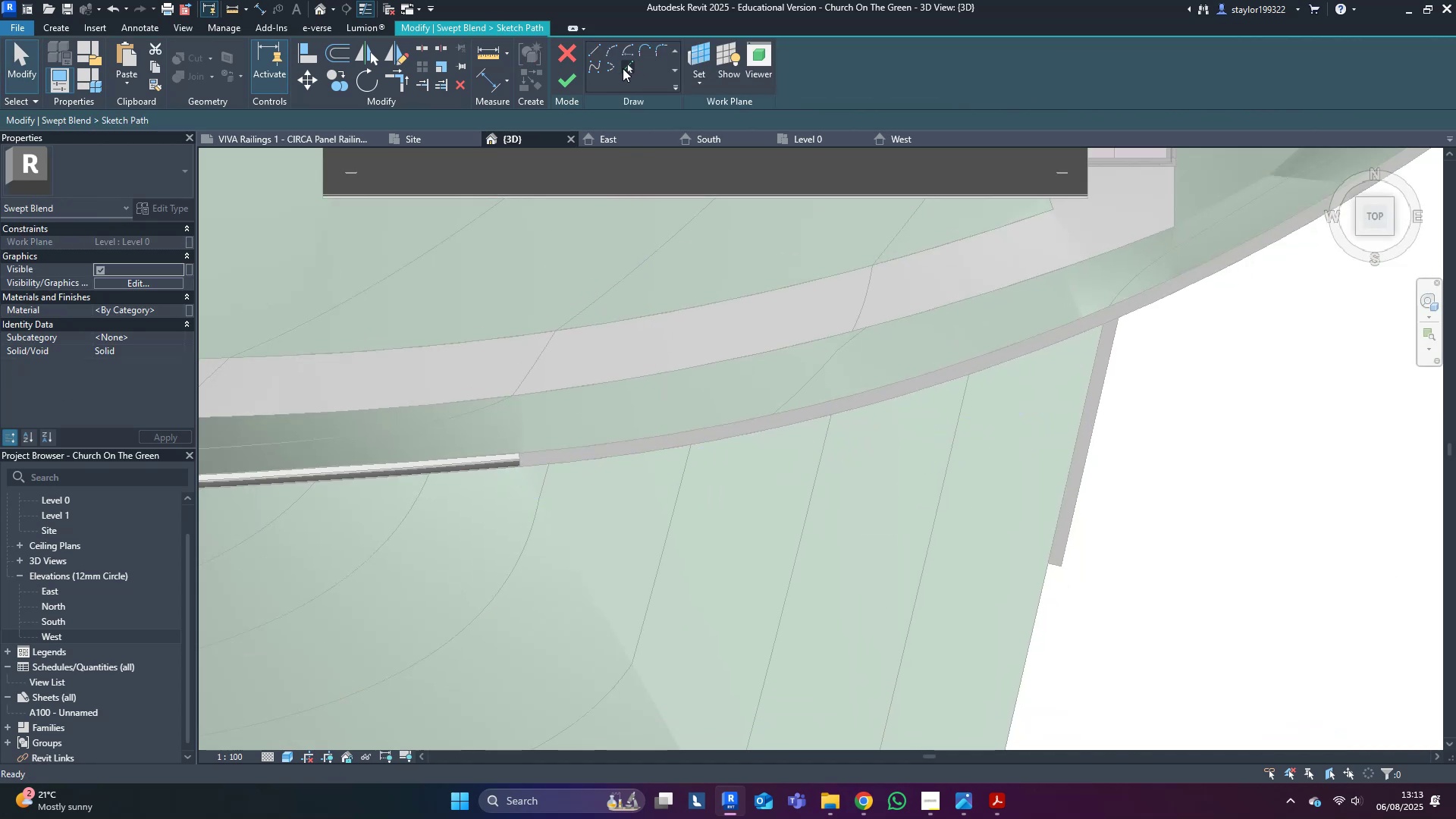 
left_click([623, 68])
 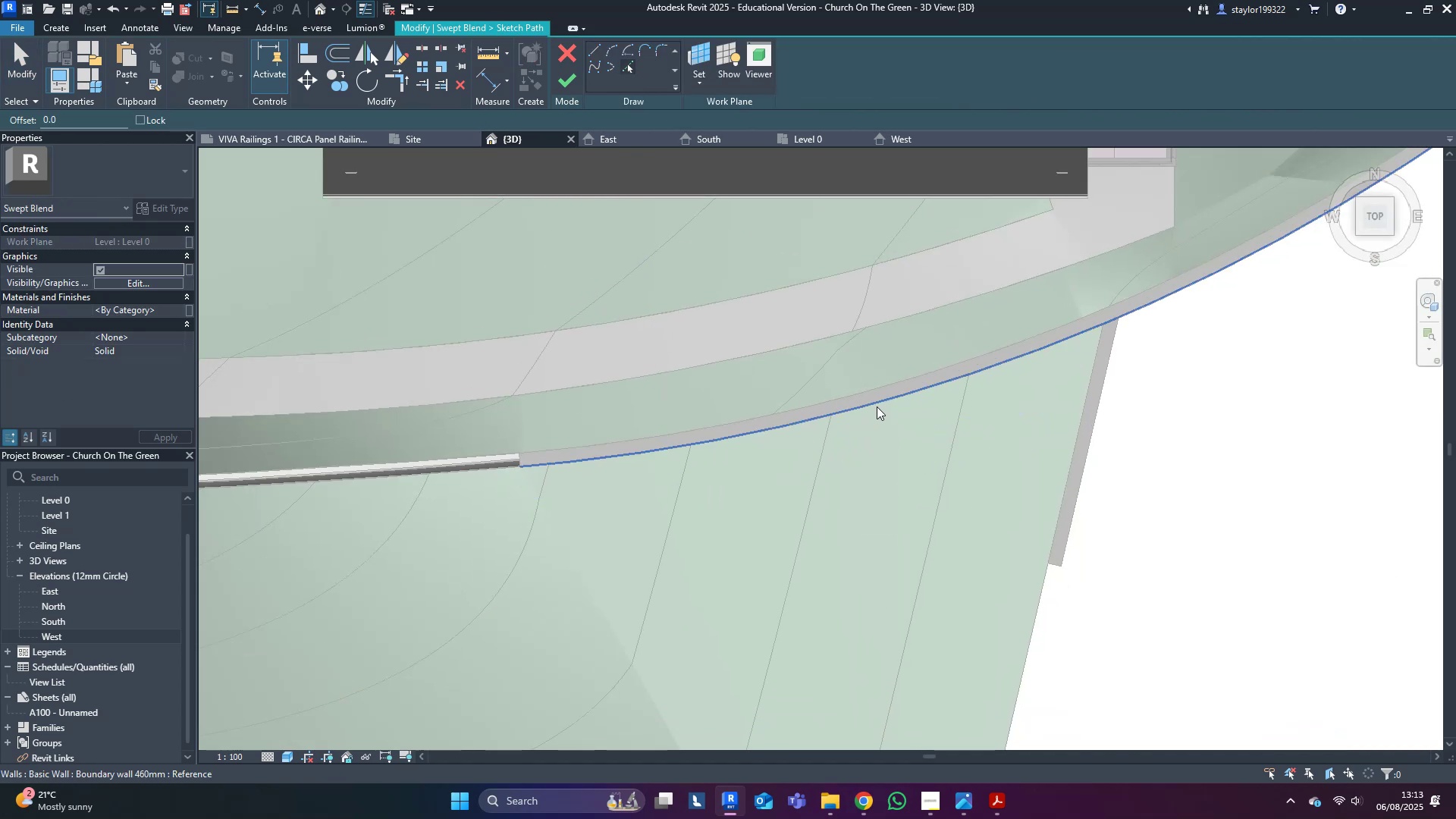 
left_click([877, 406])
 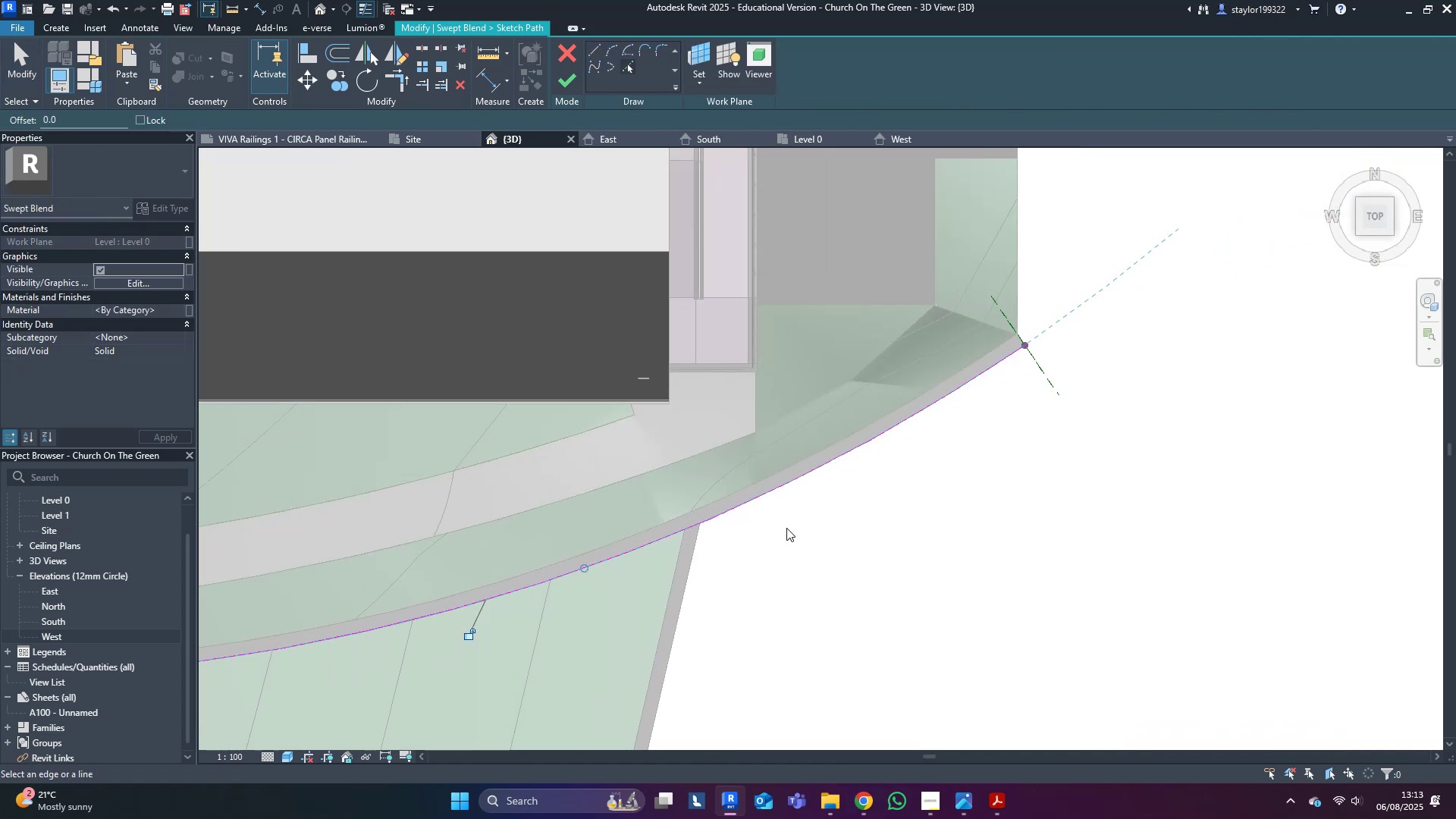 
scroll: coordinate [790, 539], scroll_direction: down, amount: 4.0
 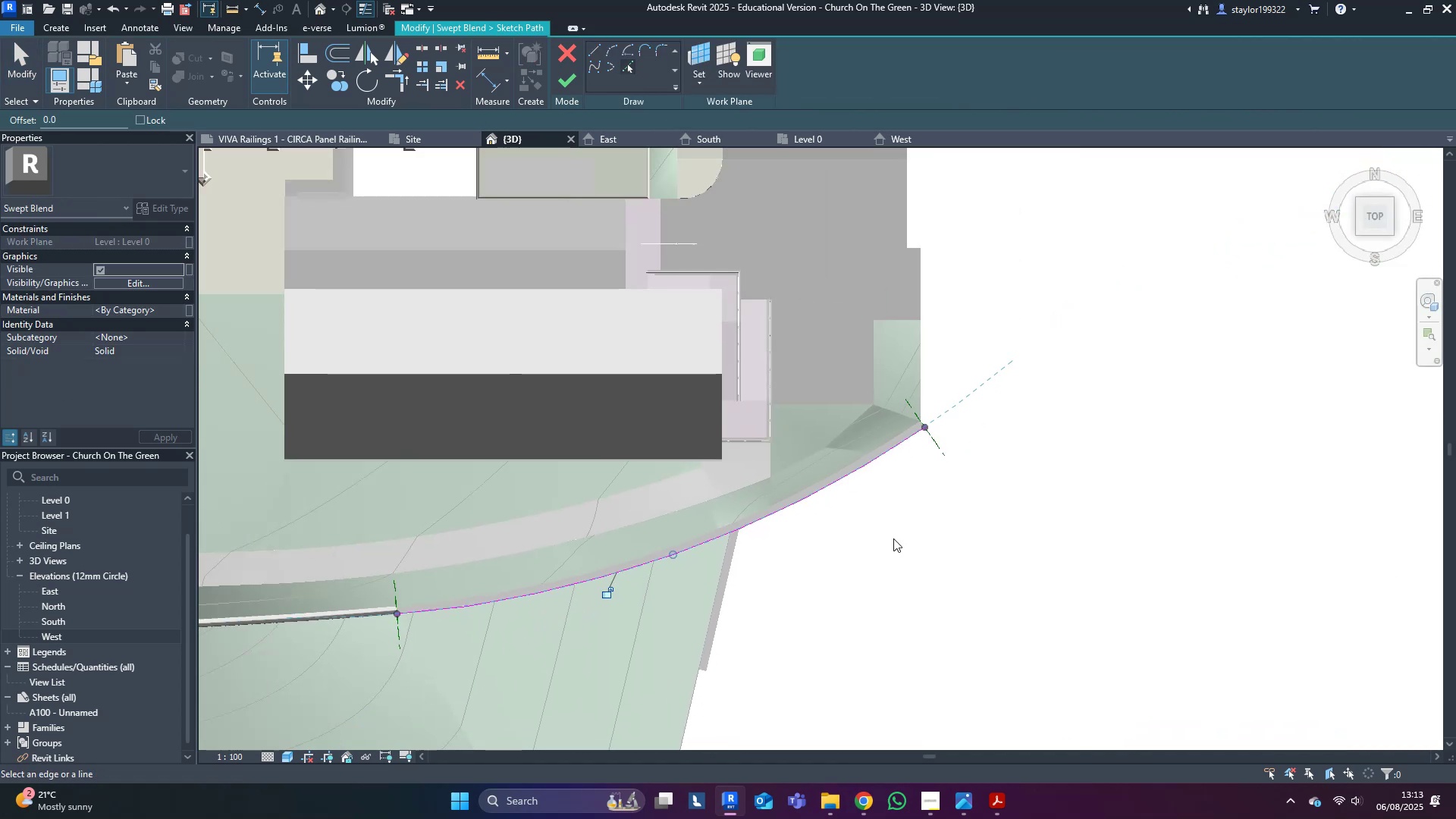 
hold_key(key=ShiftLeft, duration=0.82)
 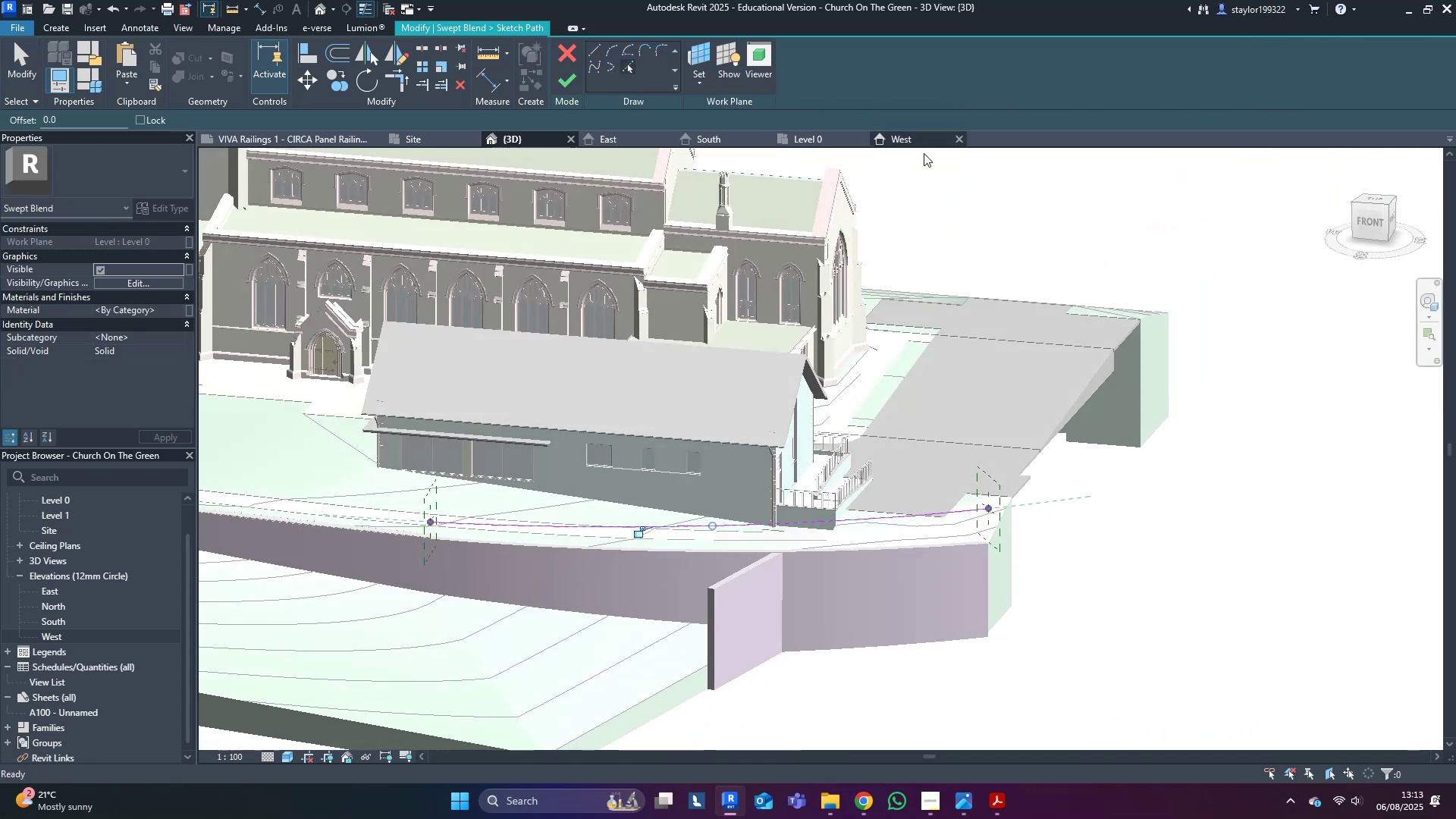 
key(Shift+ShiftLeft)
 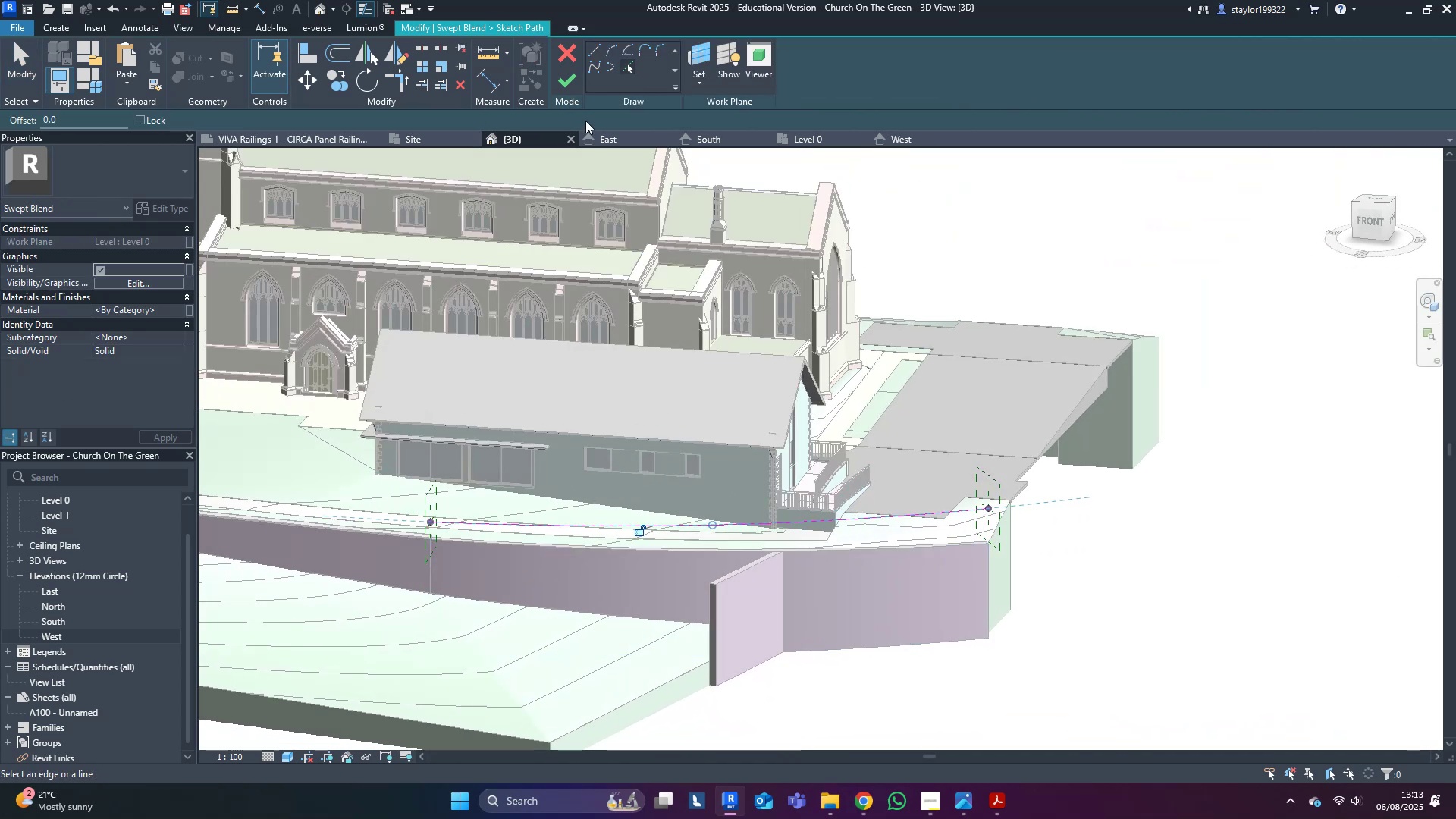 
left_click([575, 77])
 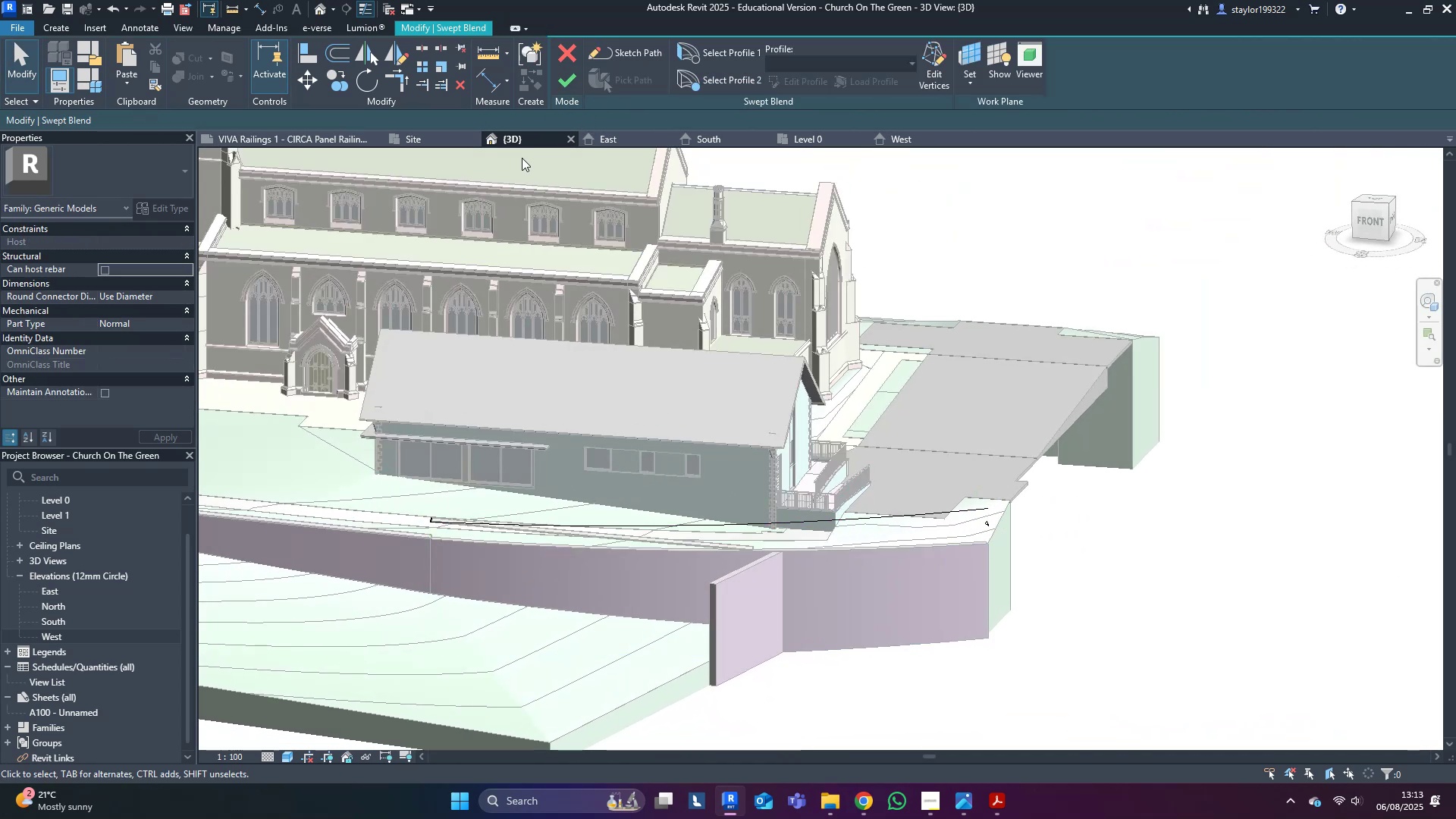 
scroll: coordinate [355, 555], scroll_direction: up, amount: 12.0
 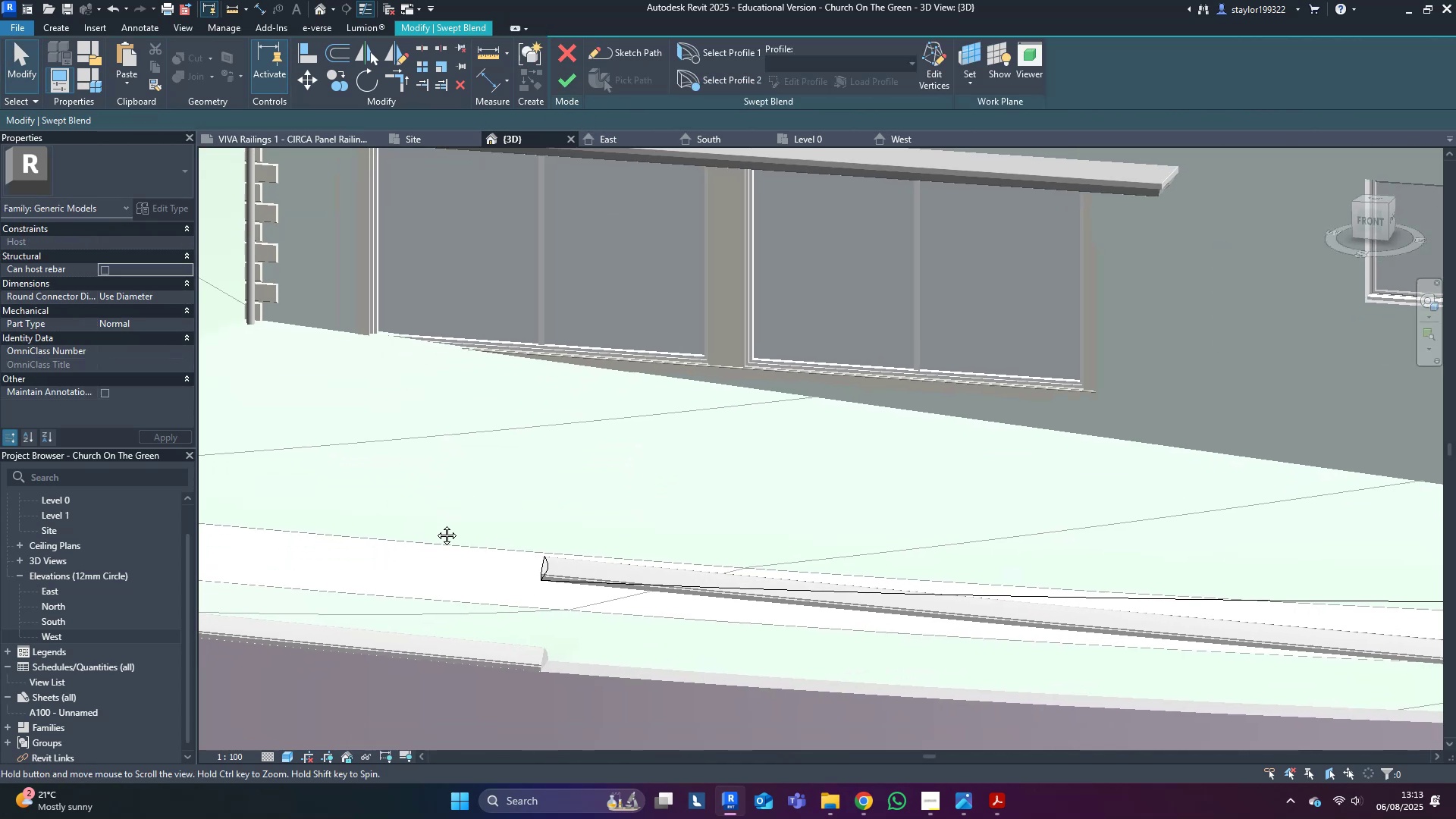 
key(Shift+ShiftLeft)
 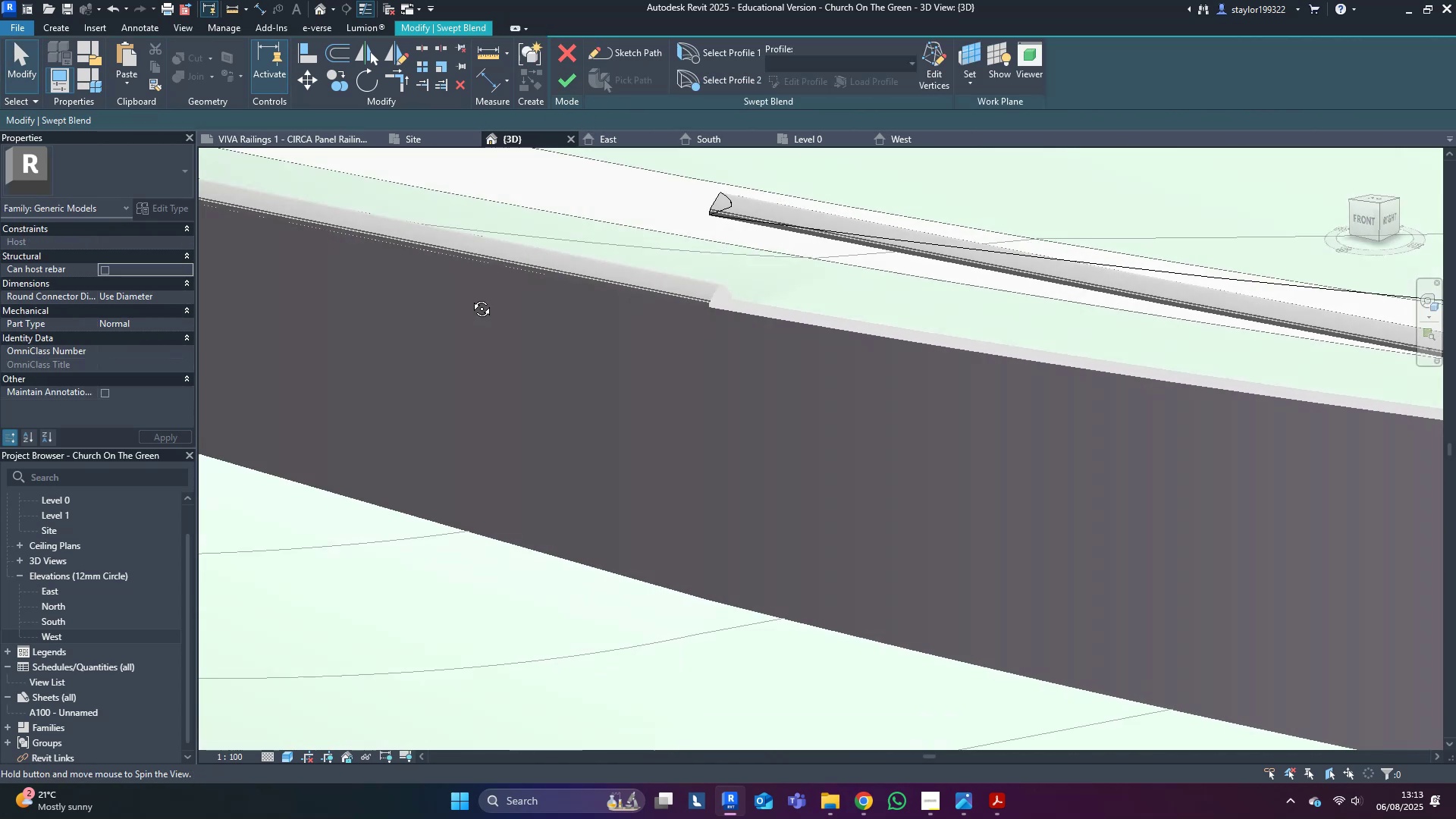 
scroll: coordinate [757, 233], scroll_direction: up, amount: 3.0
 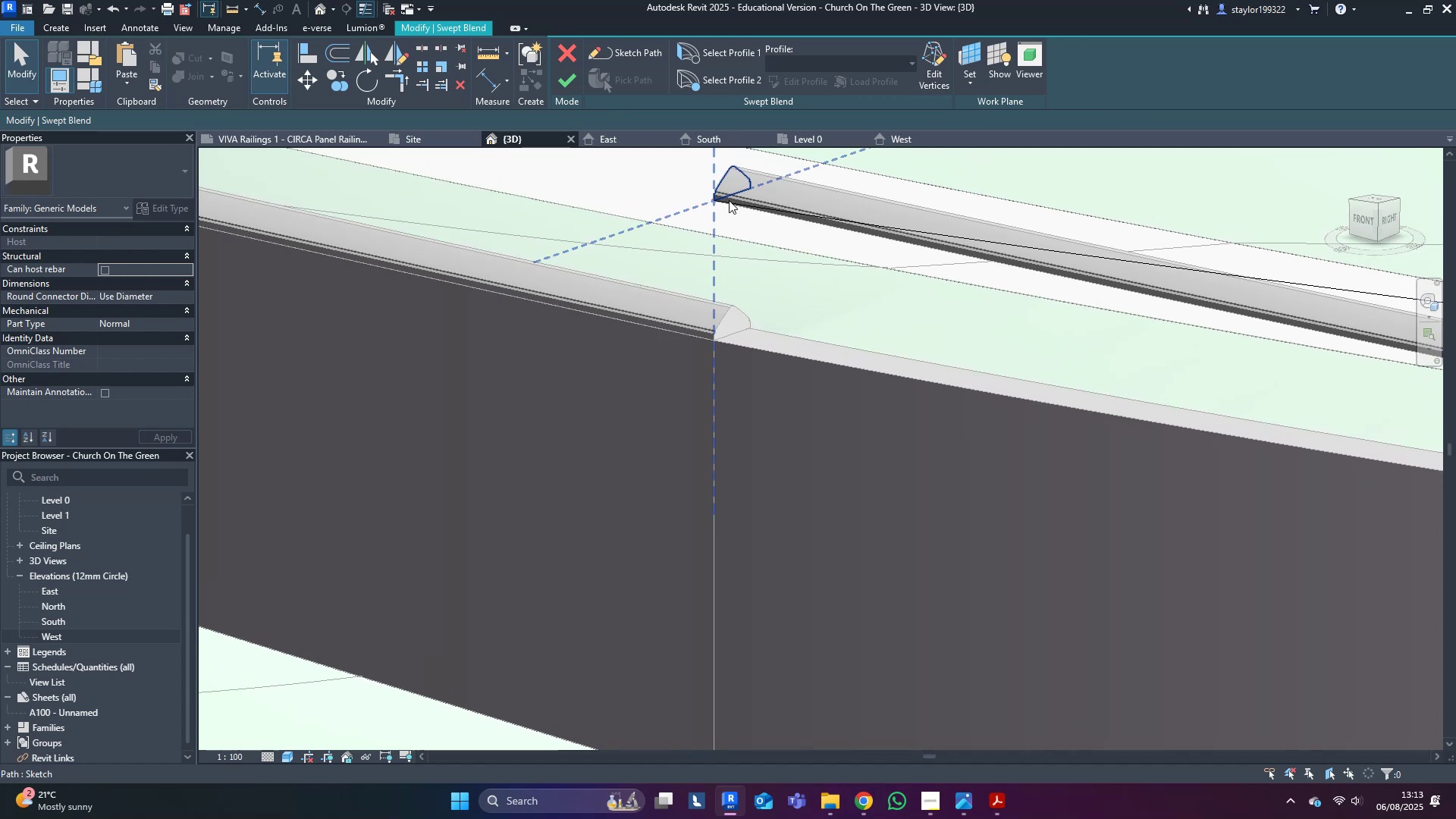 
left_click([732, 169])
 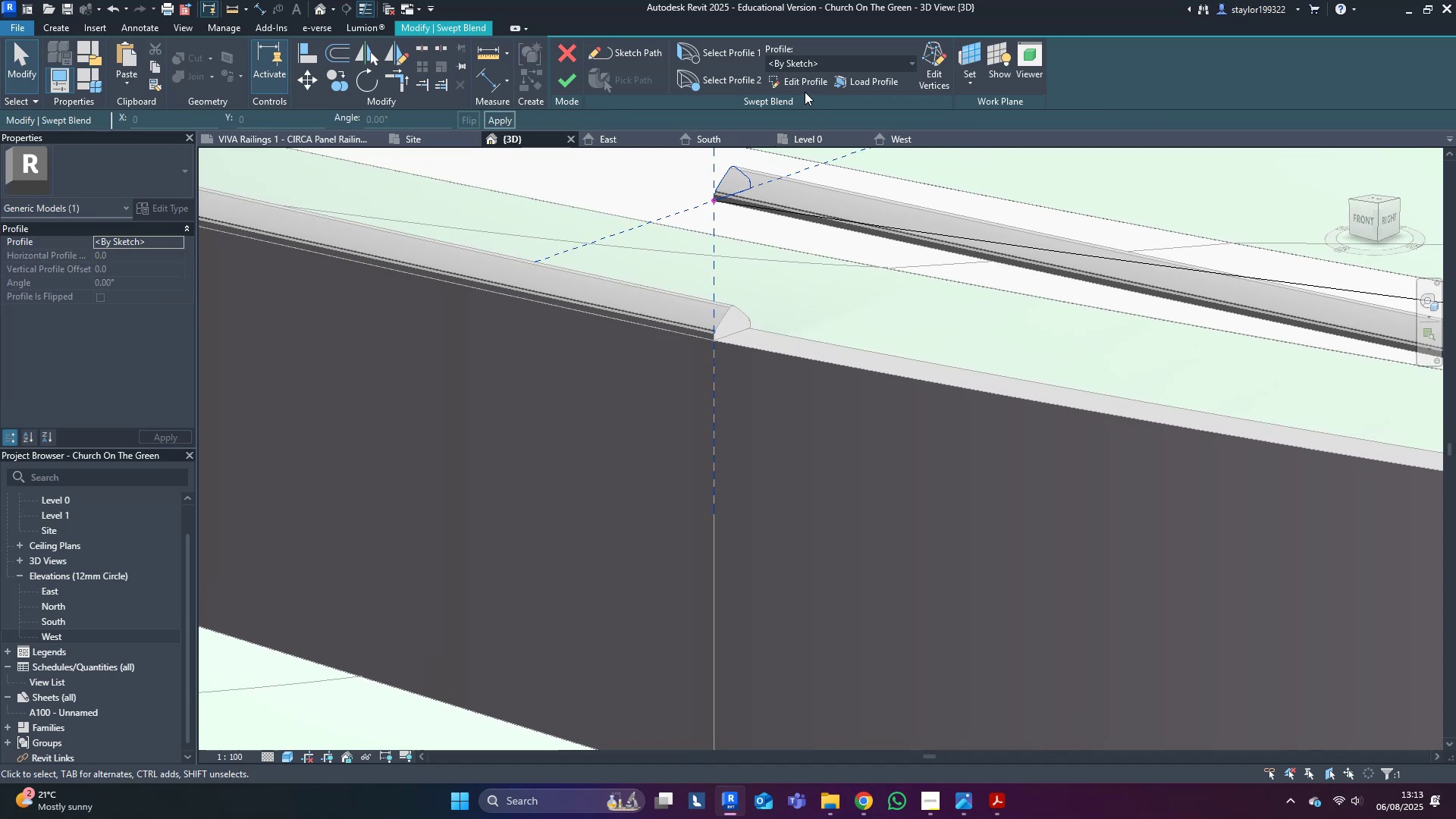 
double_click([811, 83])
 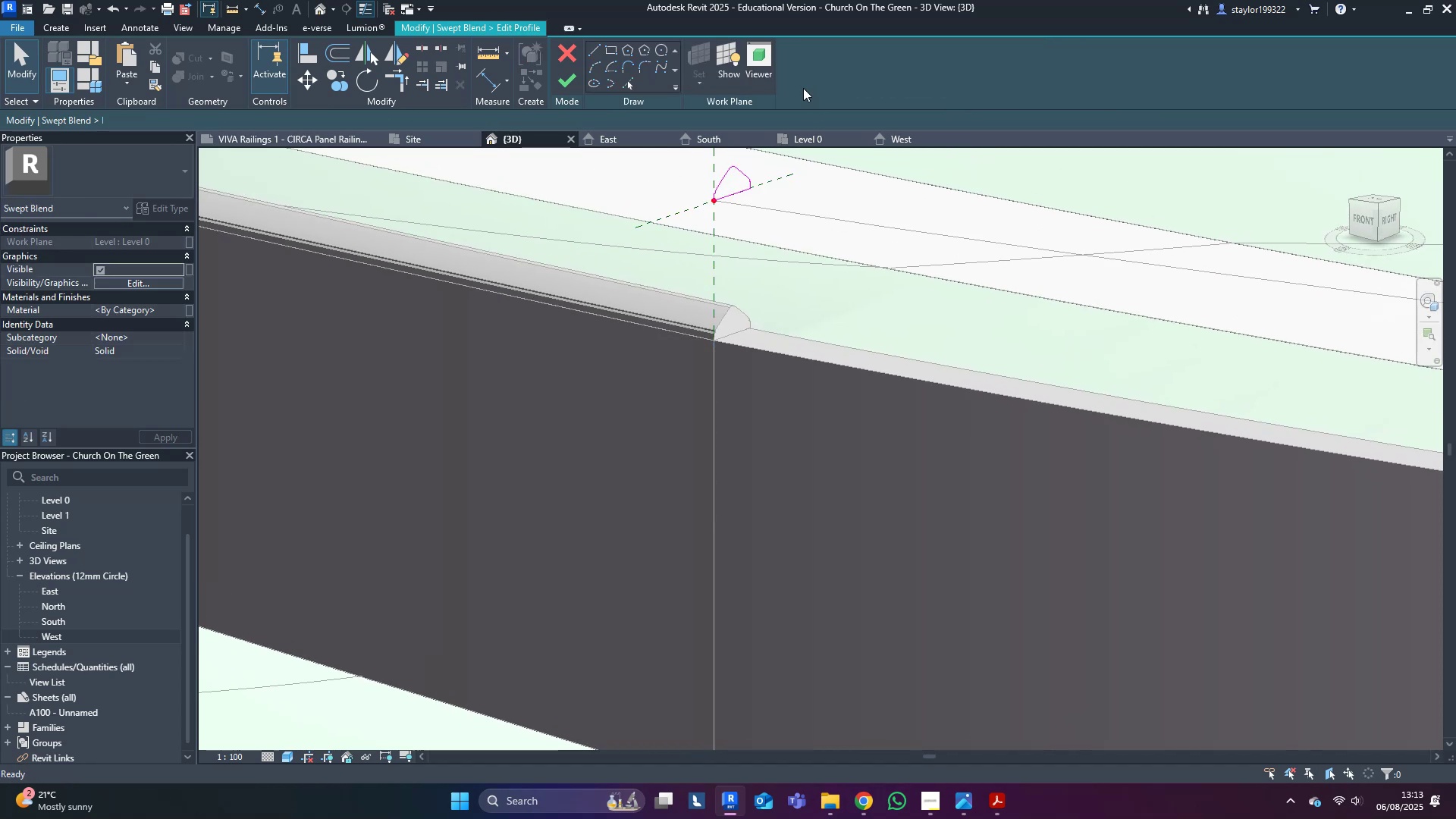 
left_click_drag(start_coordinate=[637, 227], to_coordinate=[794, 158])
 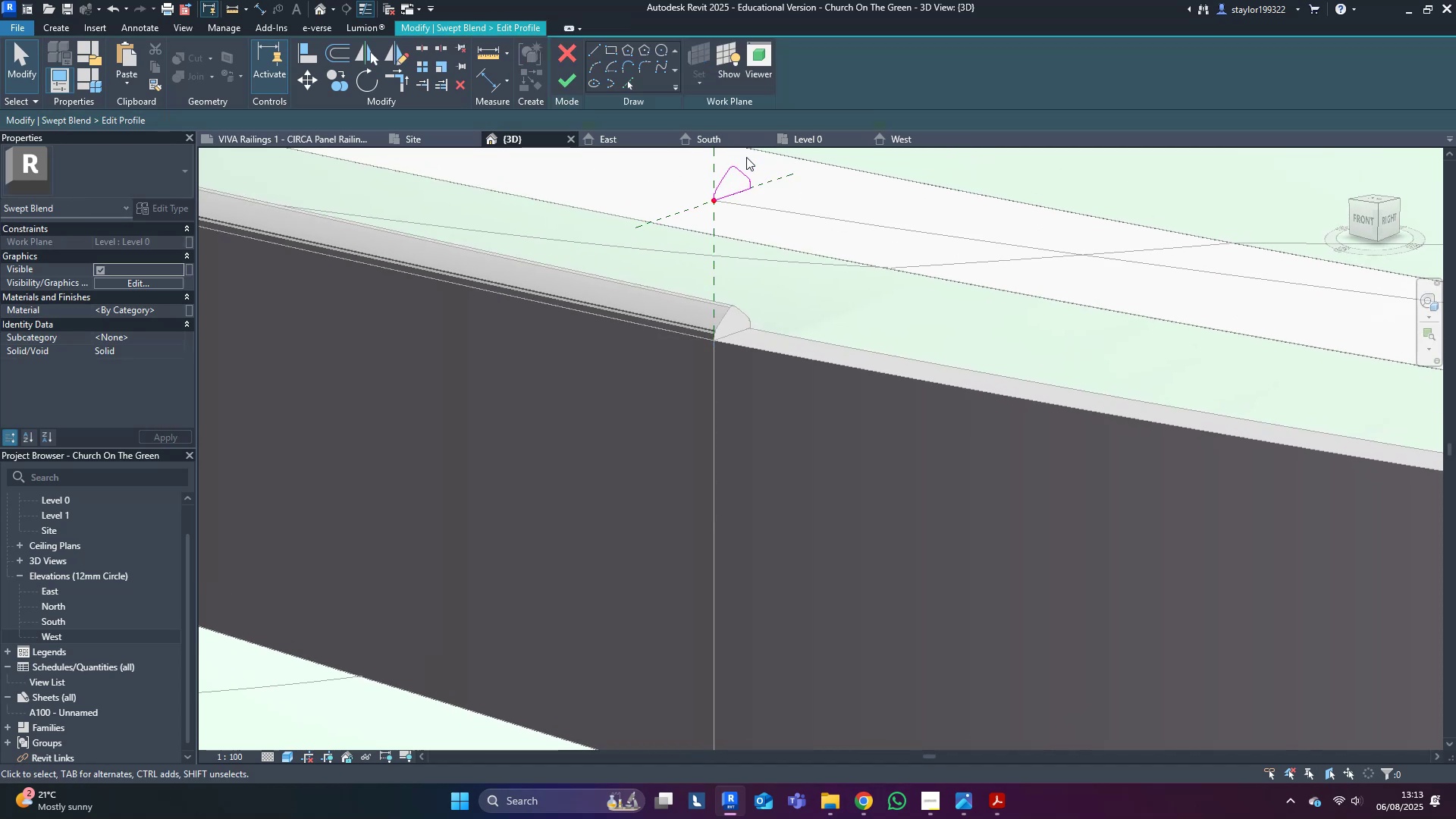 
key(Tab)
 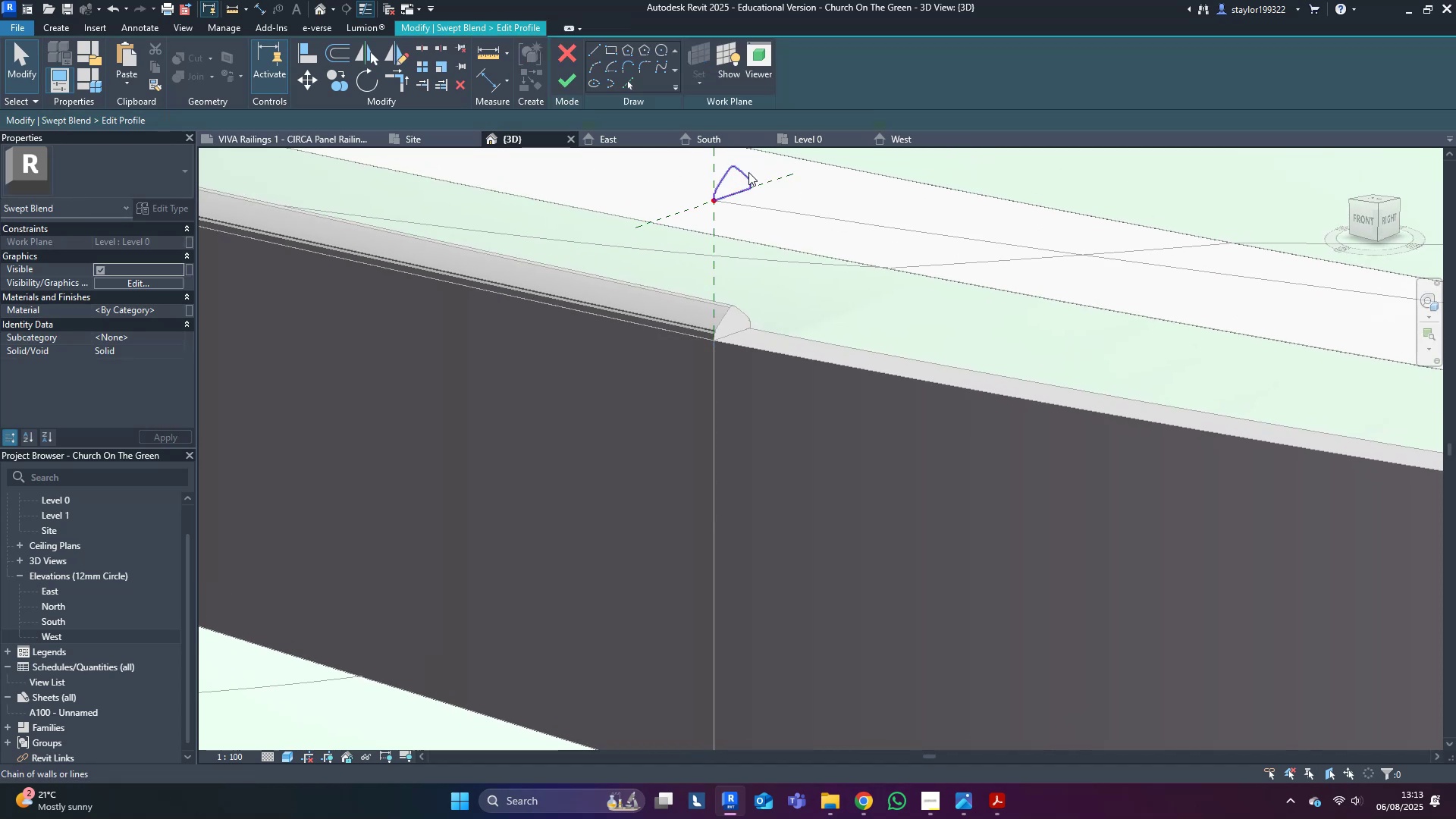 
left_click([748, 172])
 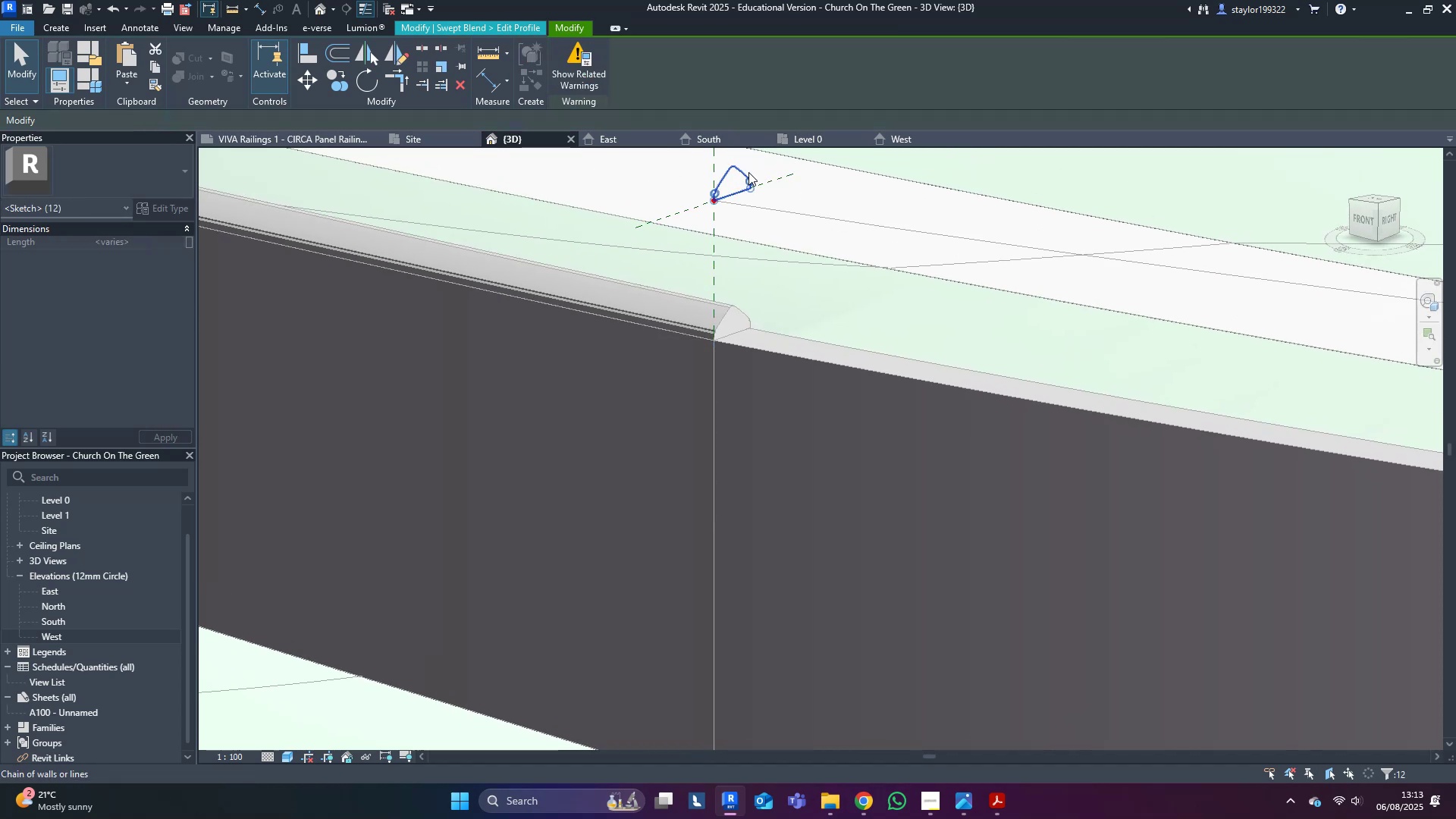 
hold_key(key=ShiftLeft, duration=0.7)
 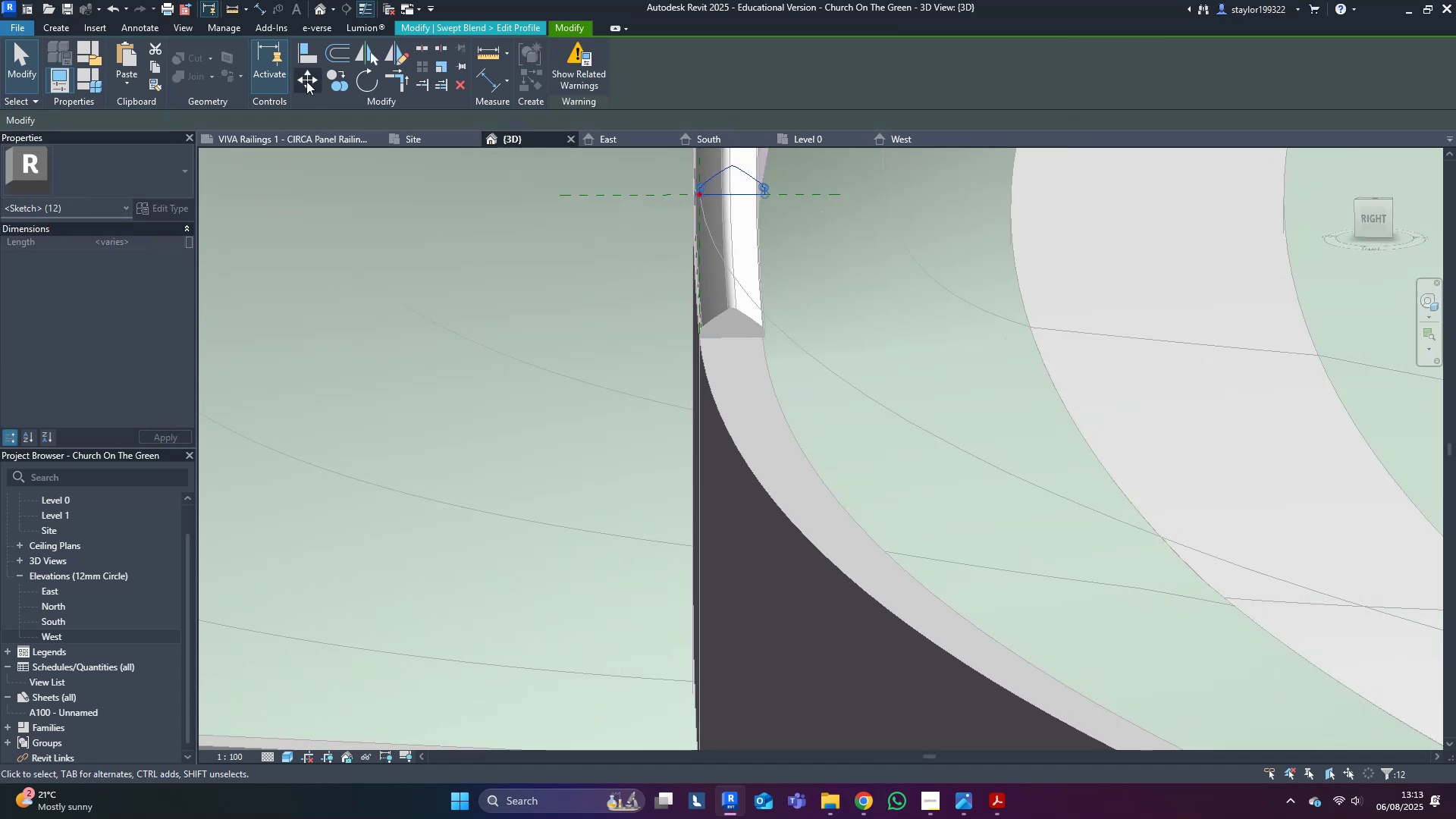 
left_click([309, 79])
 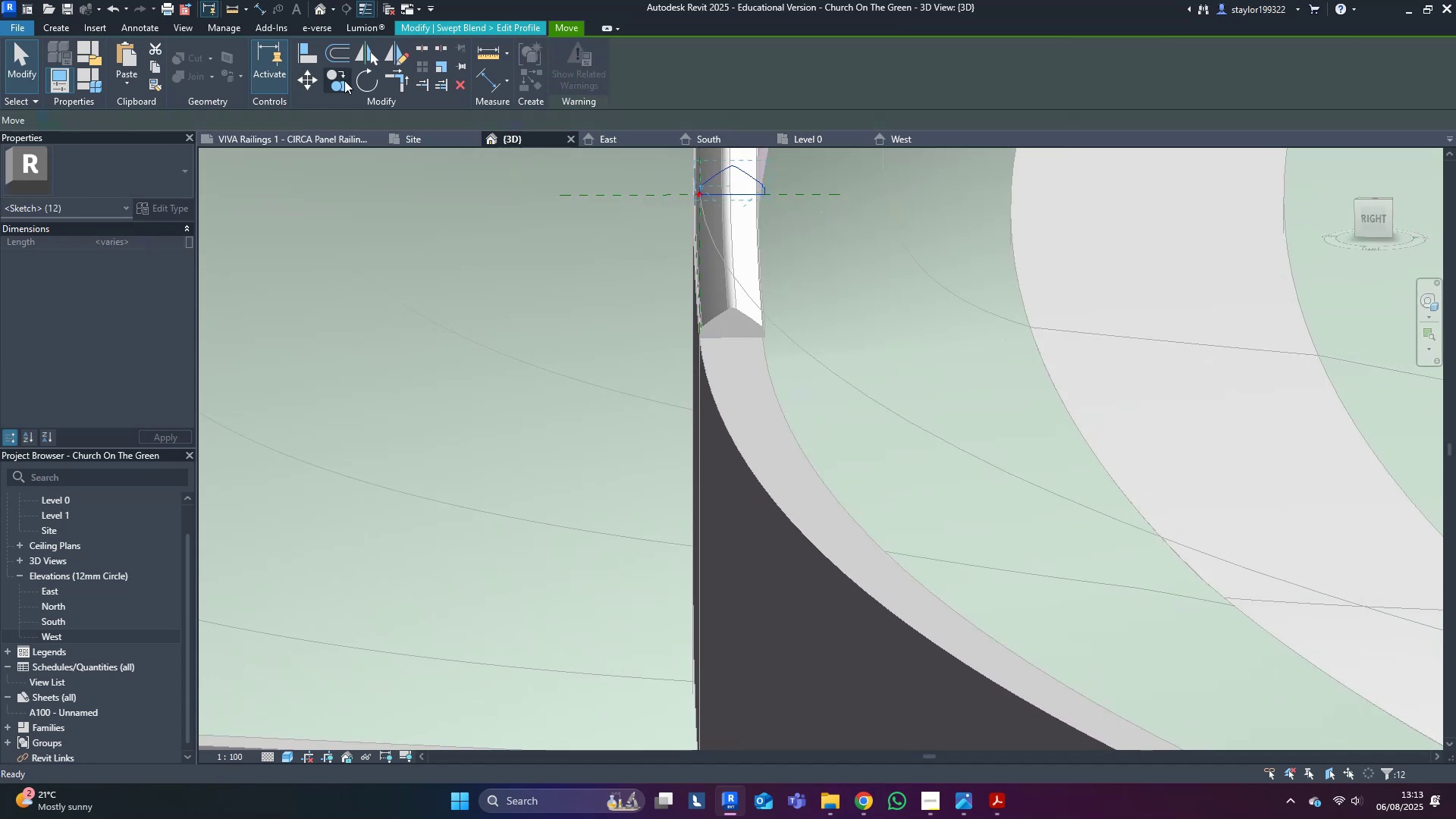 
scroll: coordinate [754, 243], scroll_direction: up, amount: 4.0
 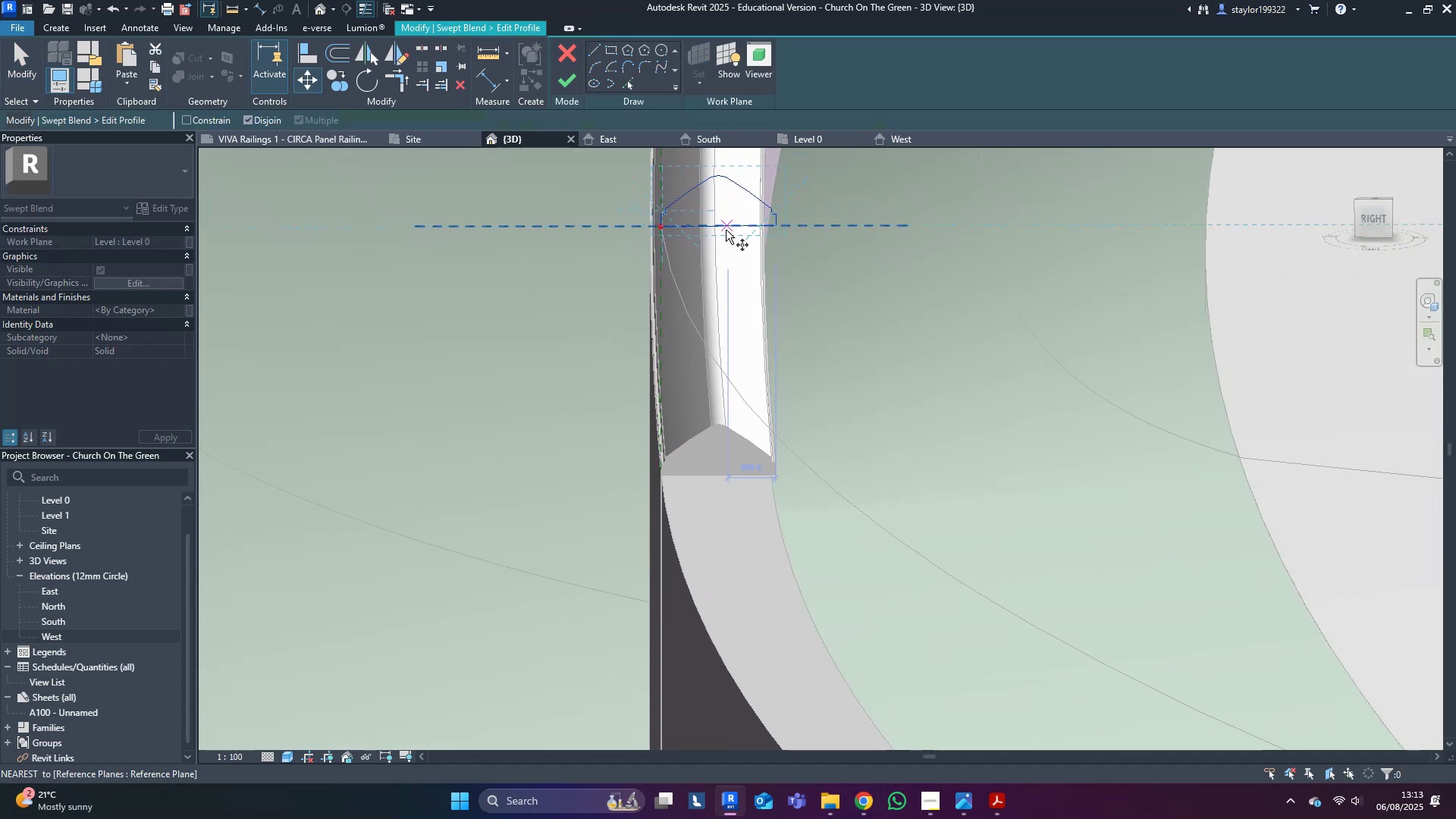 
left_click([720, 227])
 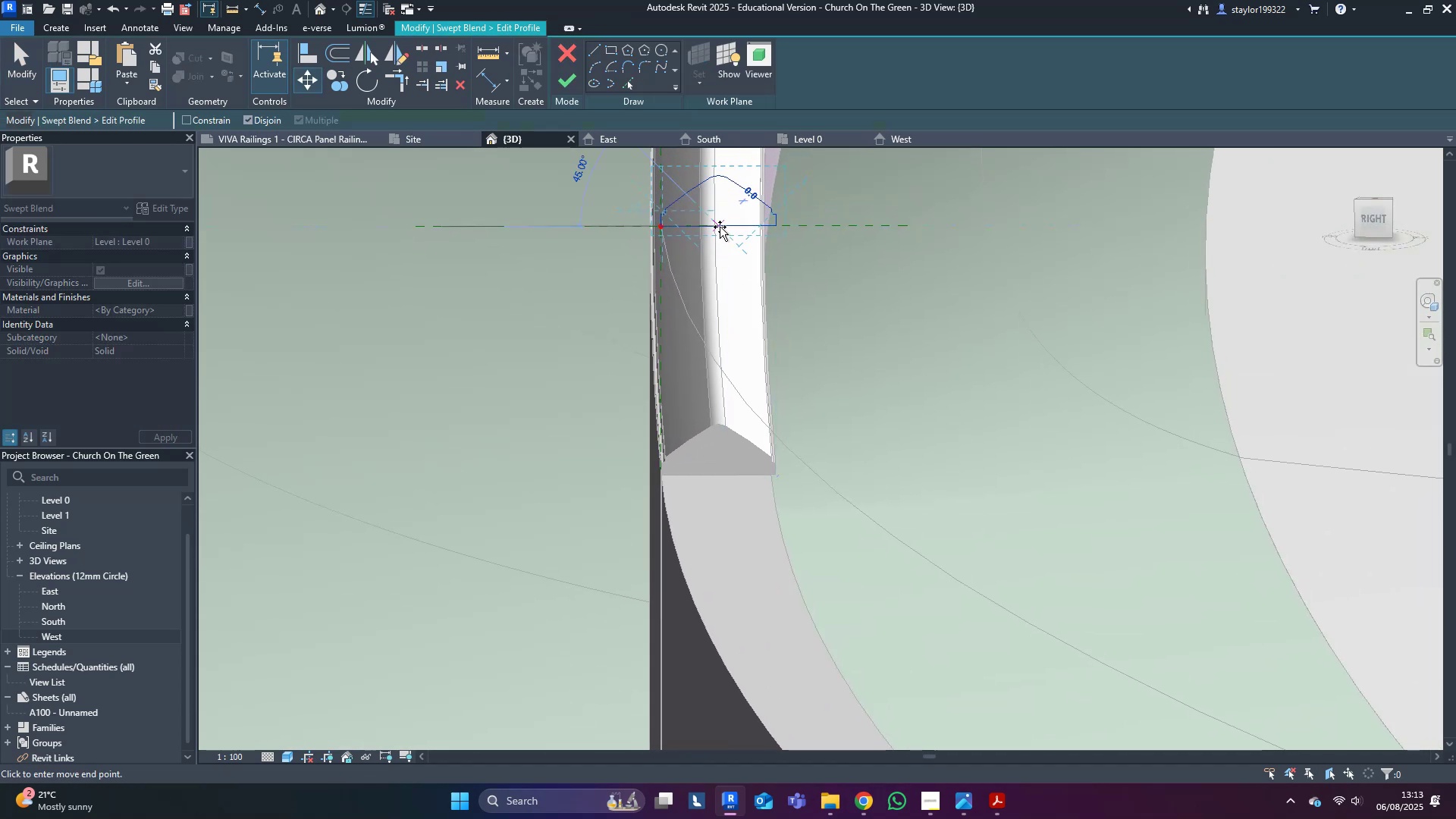 
hold_key(key=ShiftLeft, duration=1.38)
left_click([726, 475])
 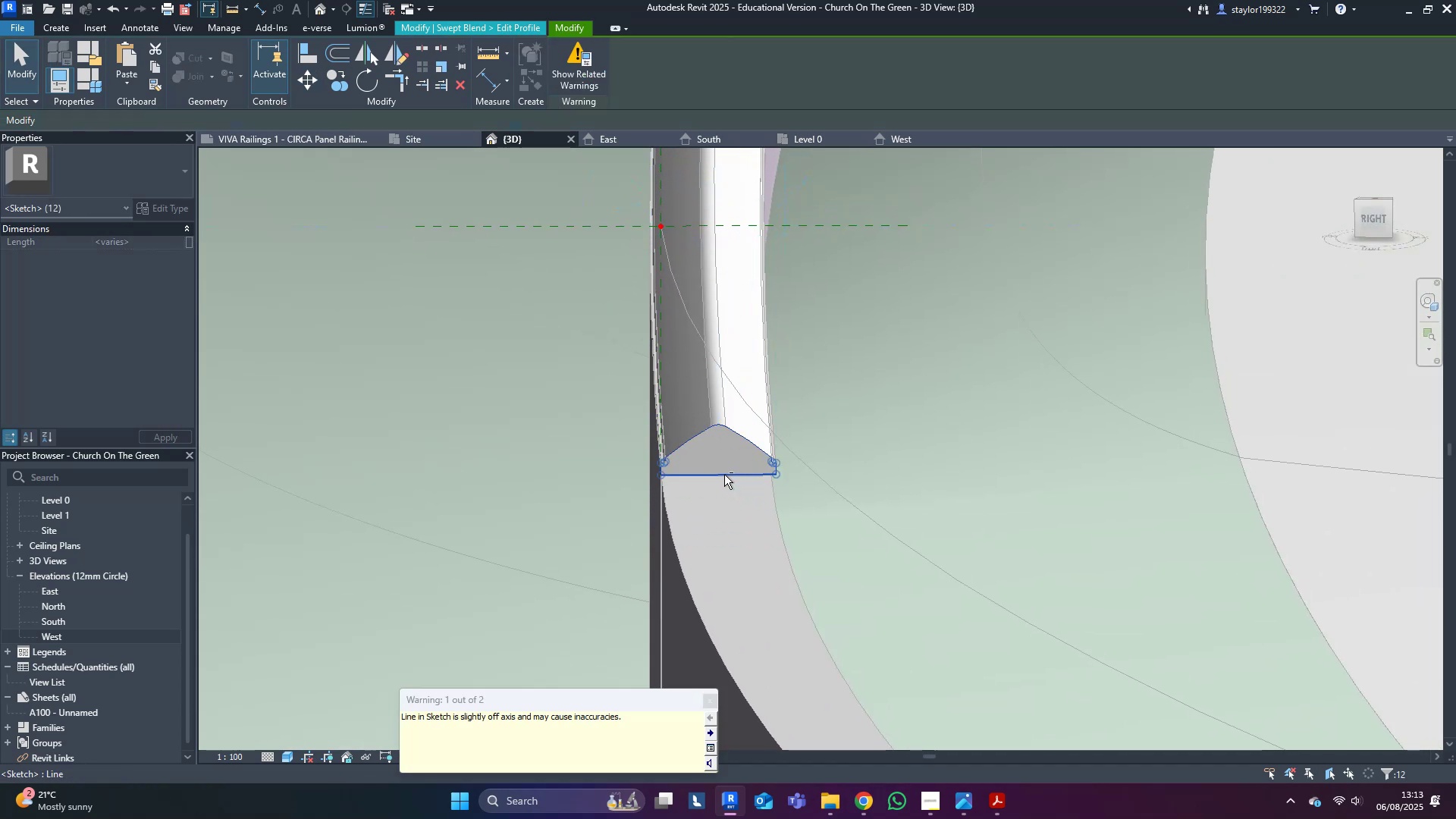 
scroll: coordinate [724, 471], scroll_direction: up, amount: 6.0
 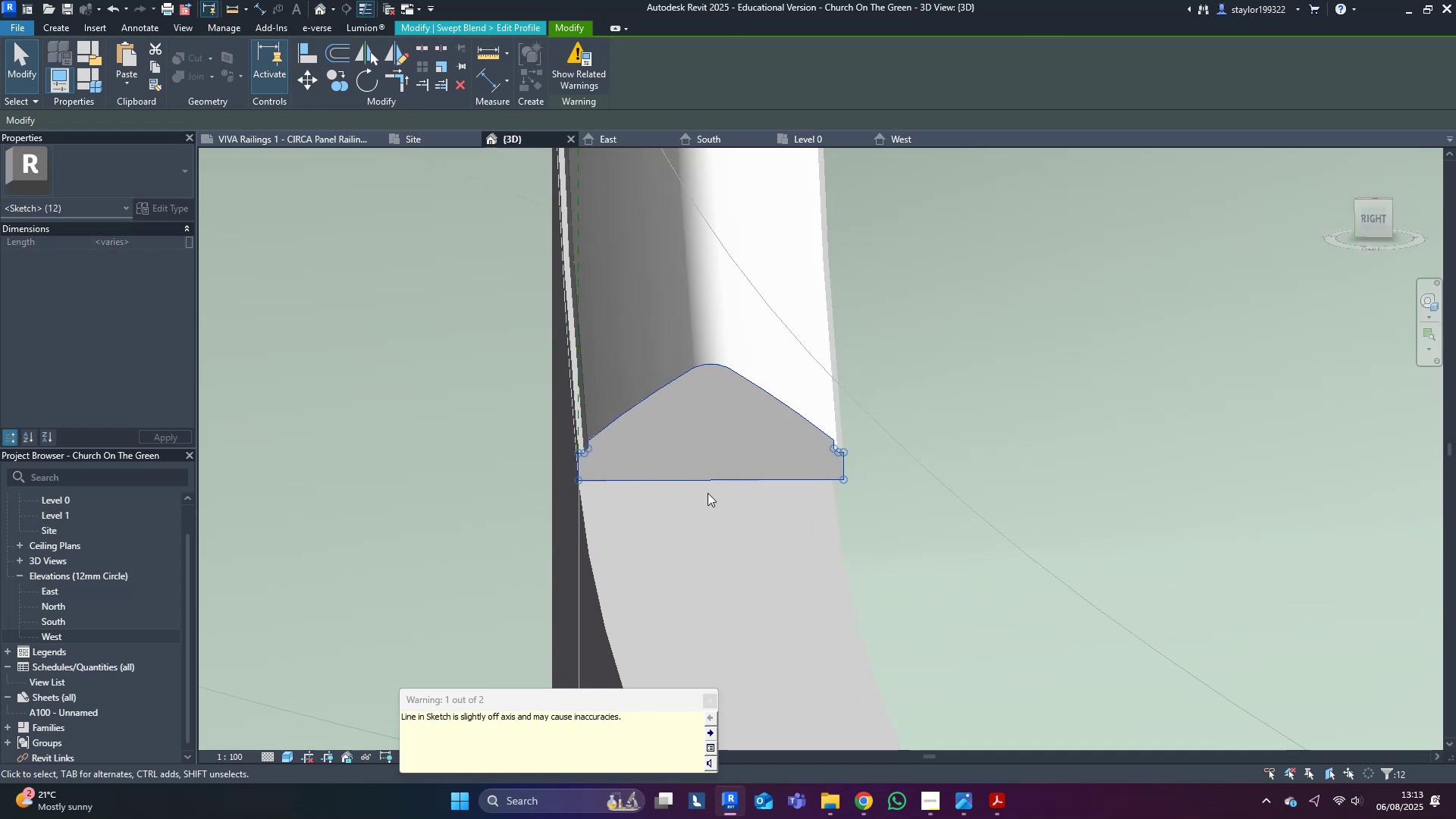 
left_click([688, 513])
 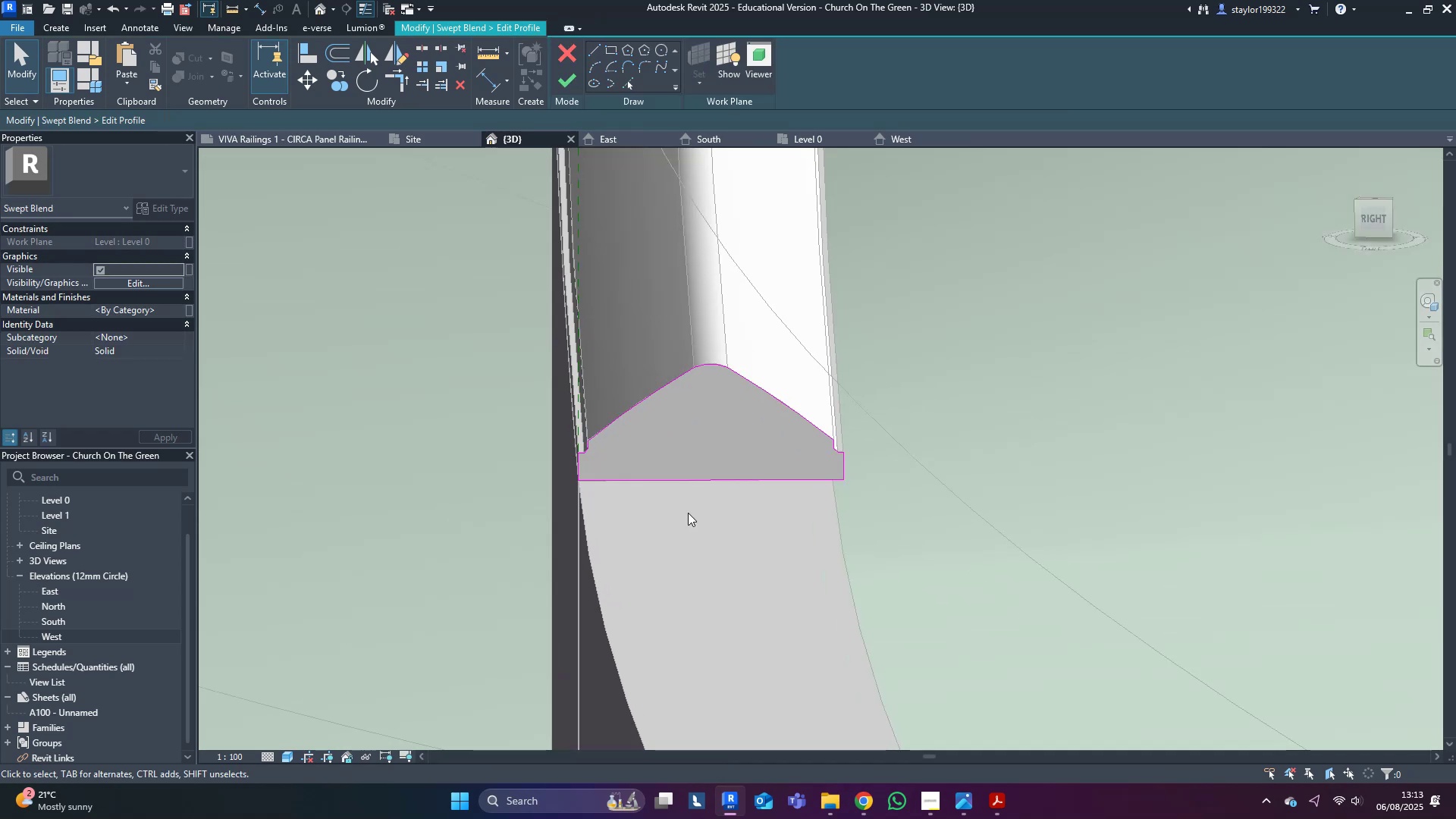 
scroll: coordinate [664, 473], scroll_direction: down, amount: 5.0
 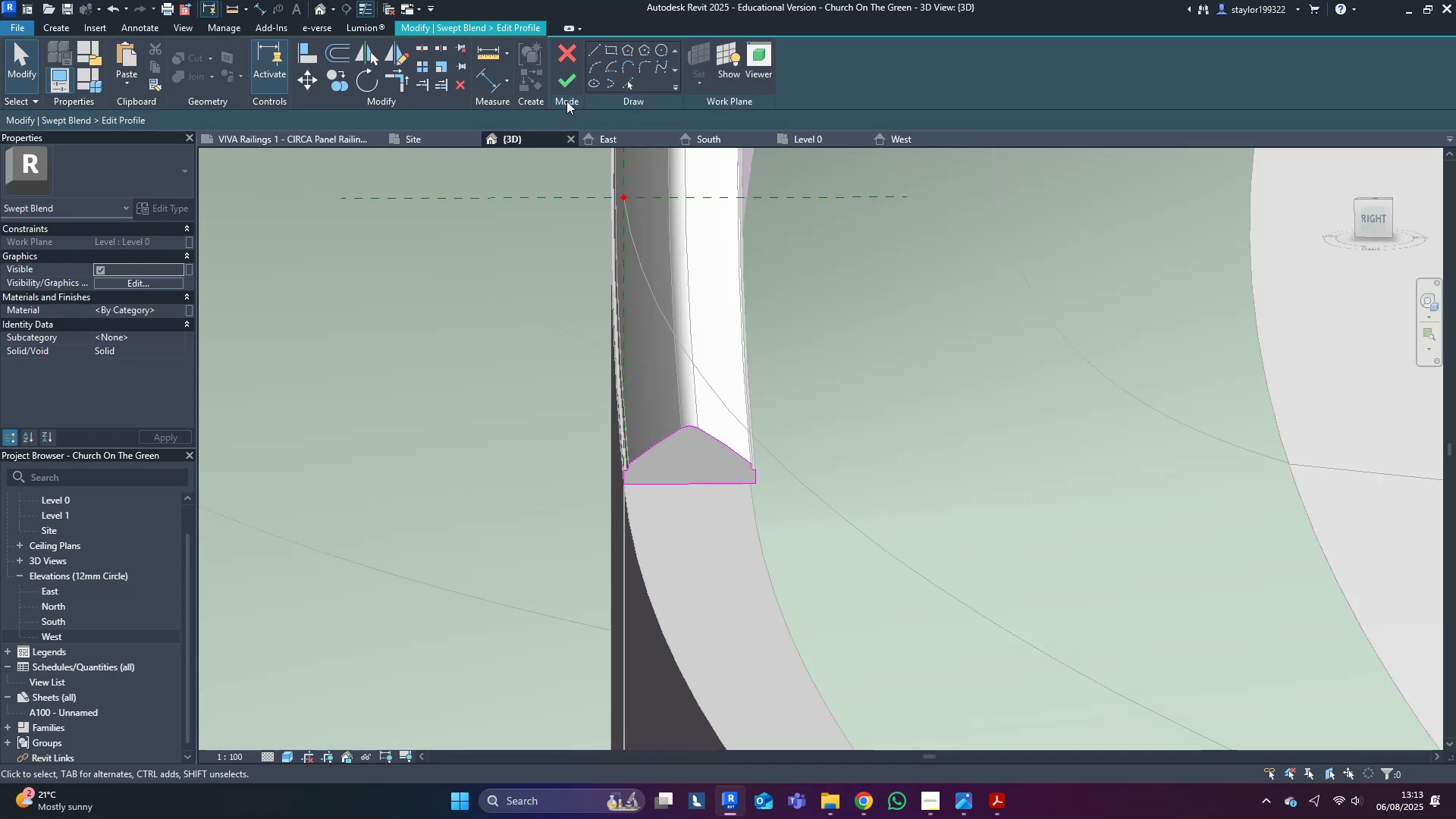 
left_click([564, 78])
 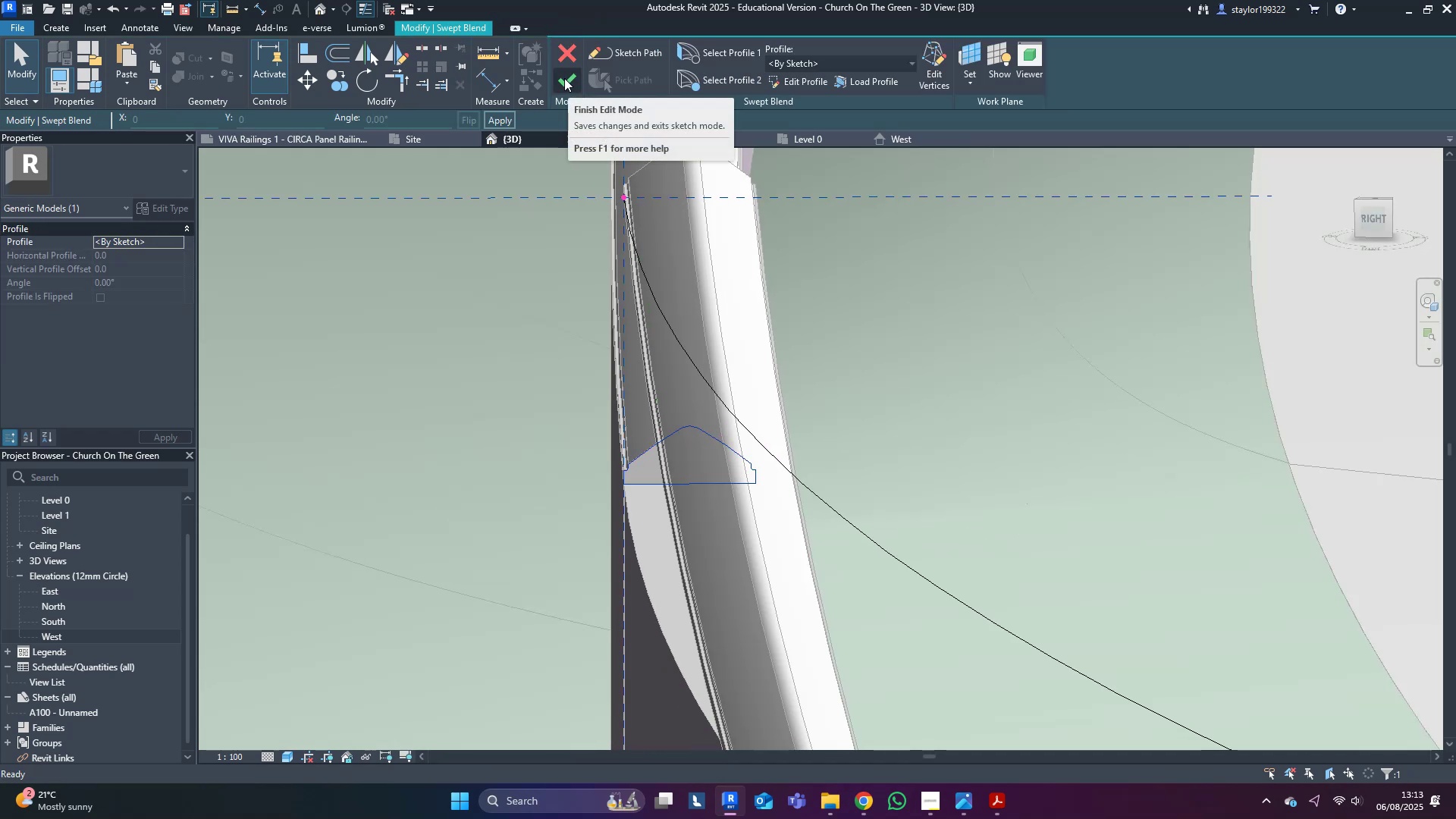 
left_click([564, 78])
 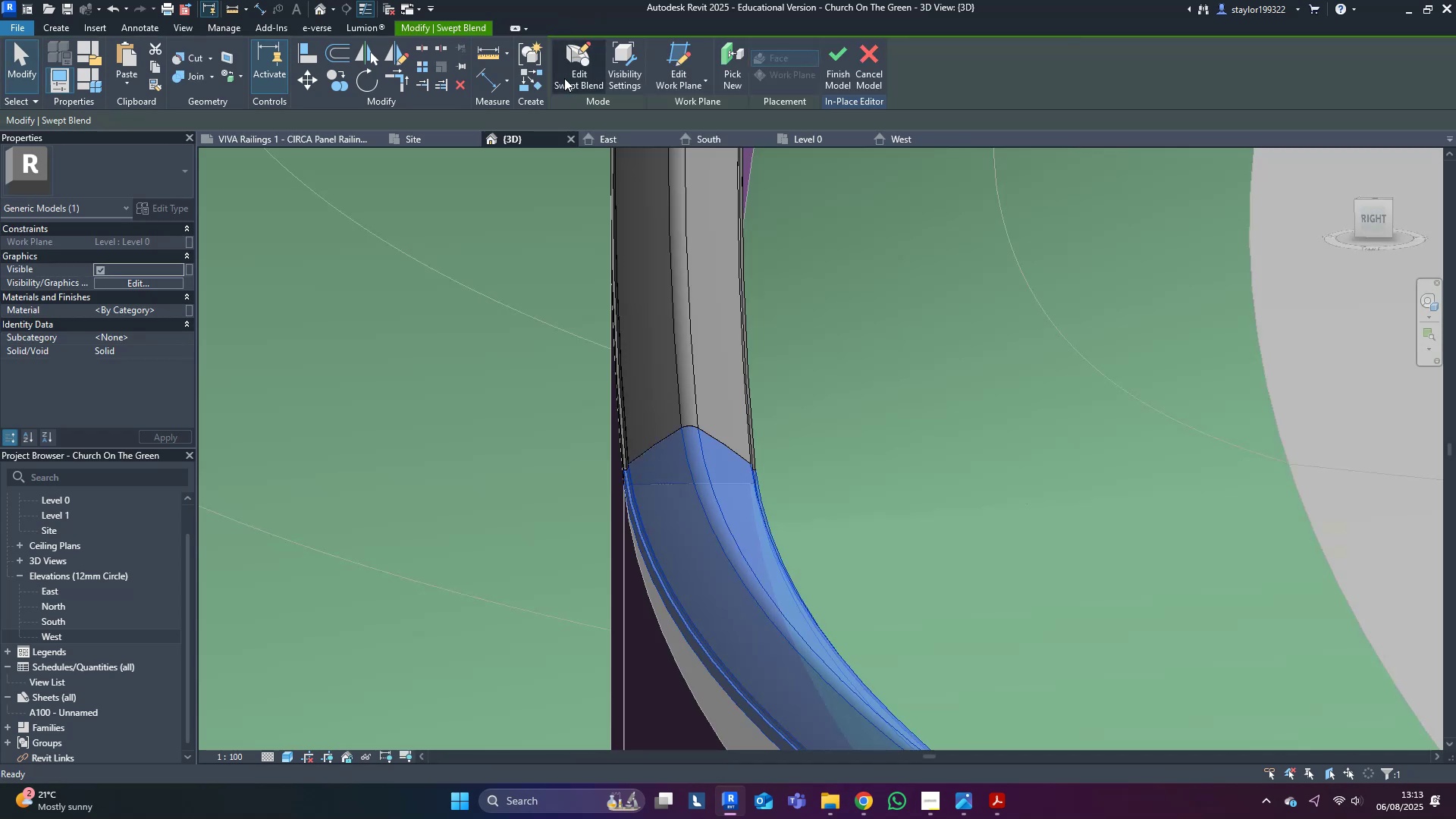 
scroll: coordinate [576, 403], scroll_direction: down, amount: 11.0
 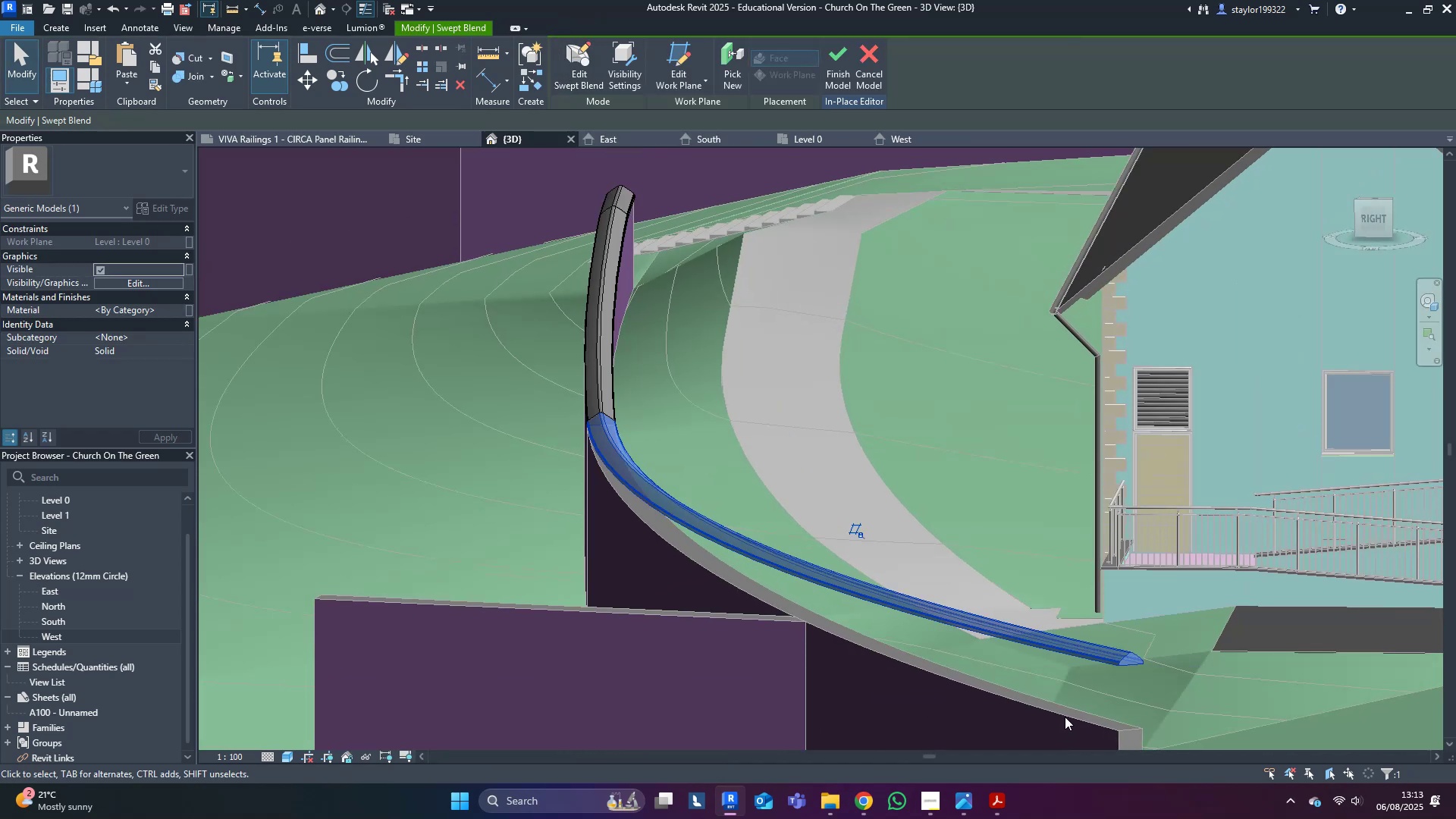 
hold_key(key=ShiftLeft, duration=0.34)
 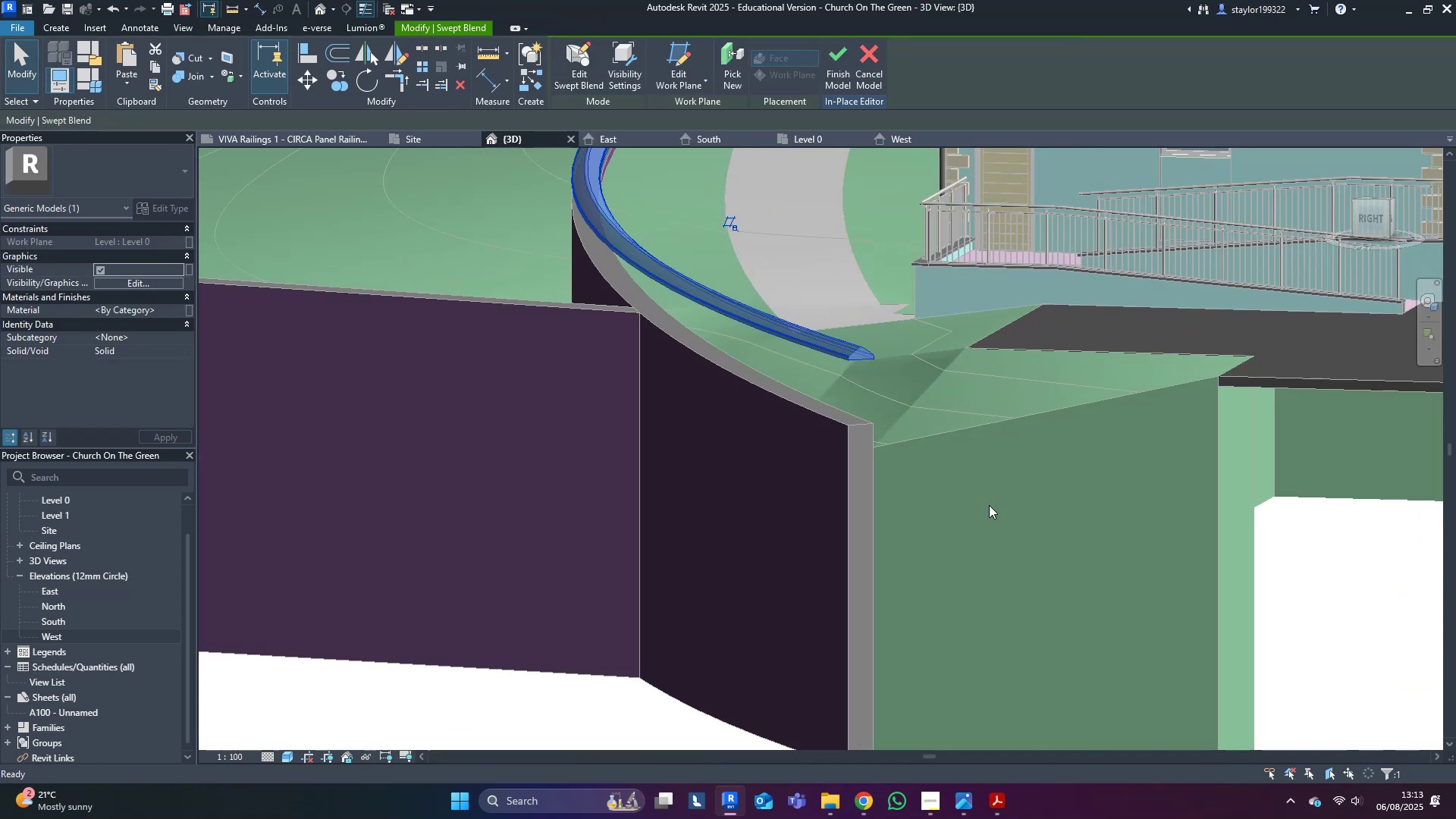 
scroll: coordinate [850, 350], scroll_direction: up, amount: 3.0
 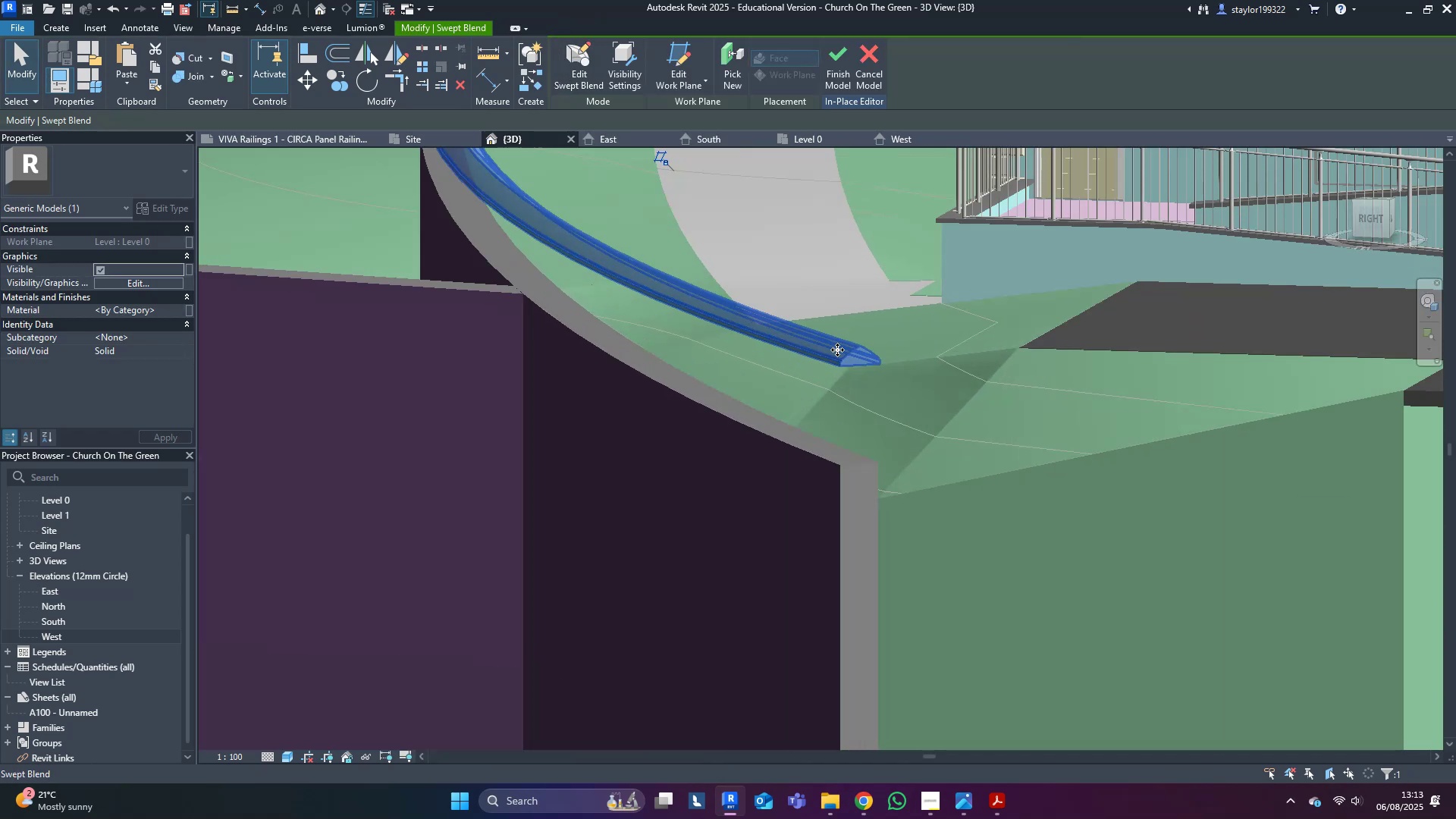 
left_click([837, 350])
 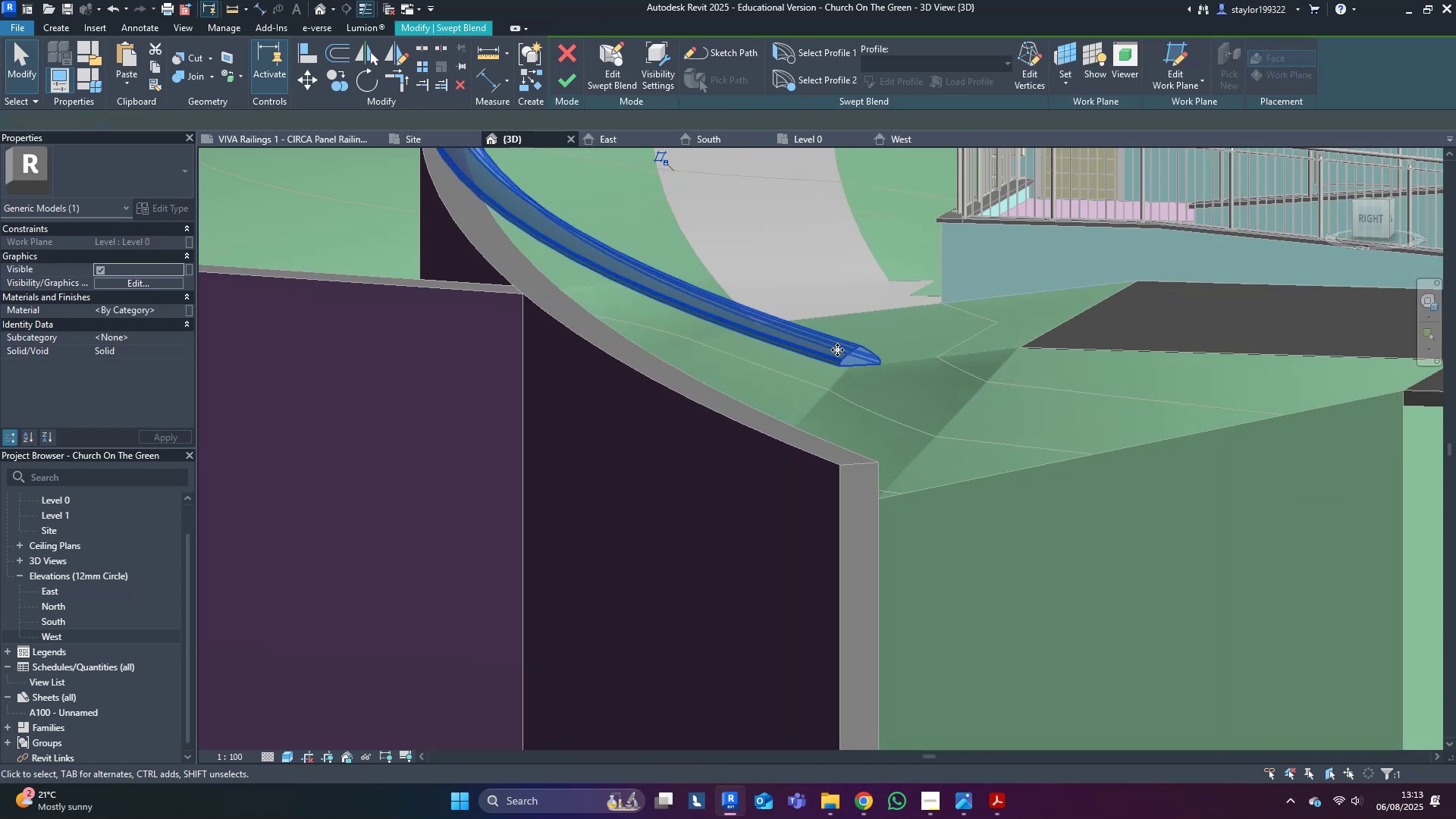 
scroll: coordinate [842, 350], scroll_direction: up, amount: 3.0
 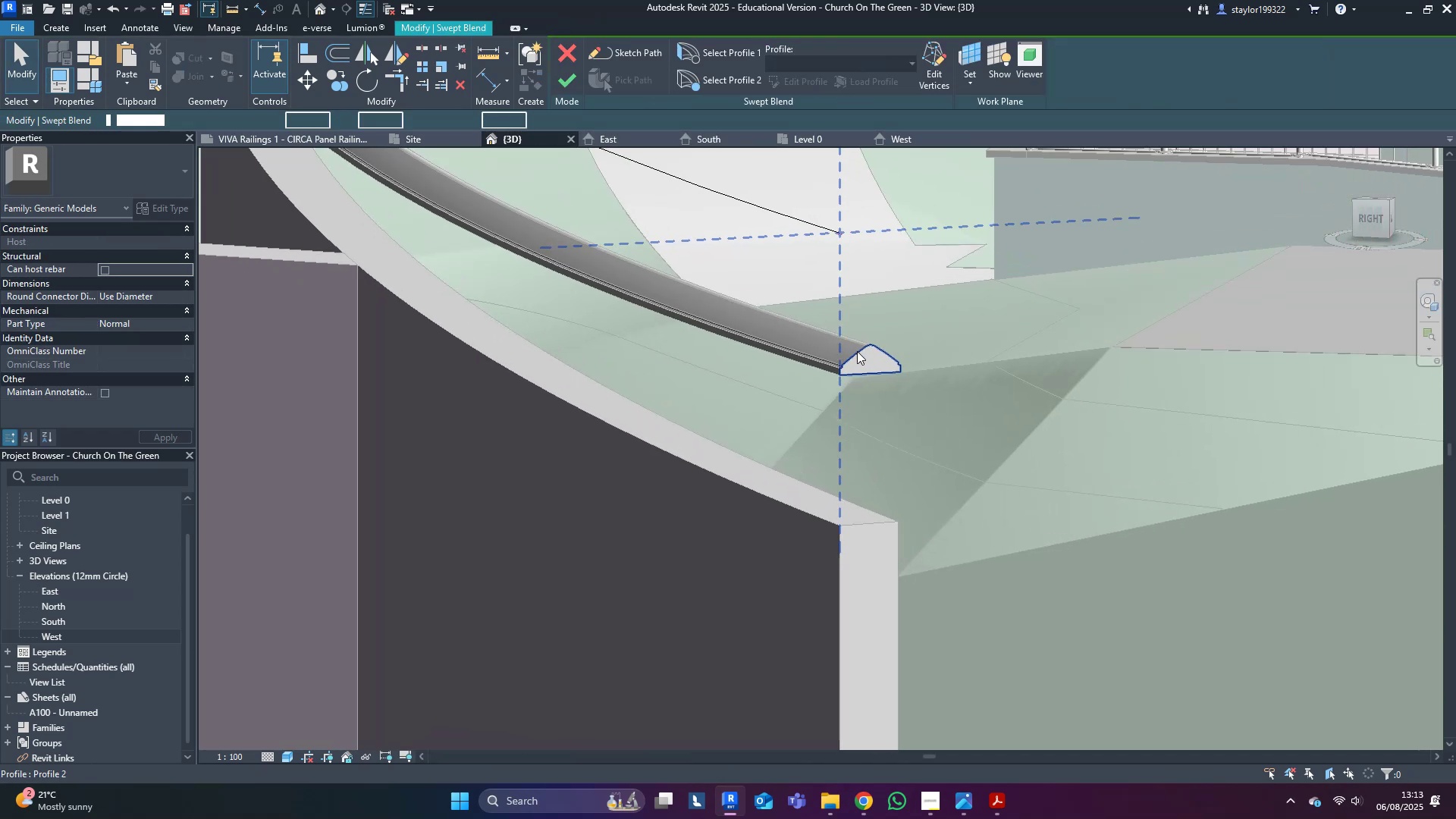 
double_click([857, 351])
 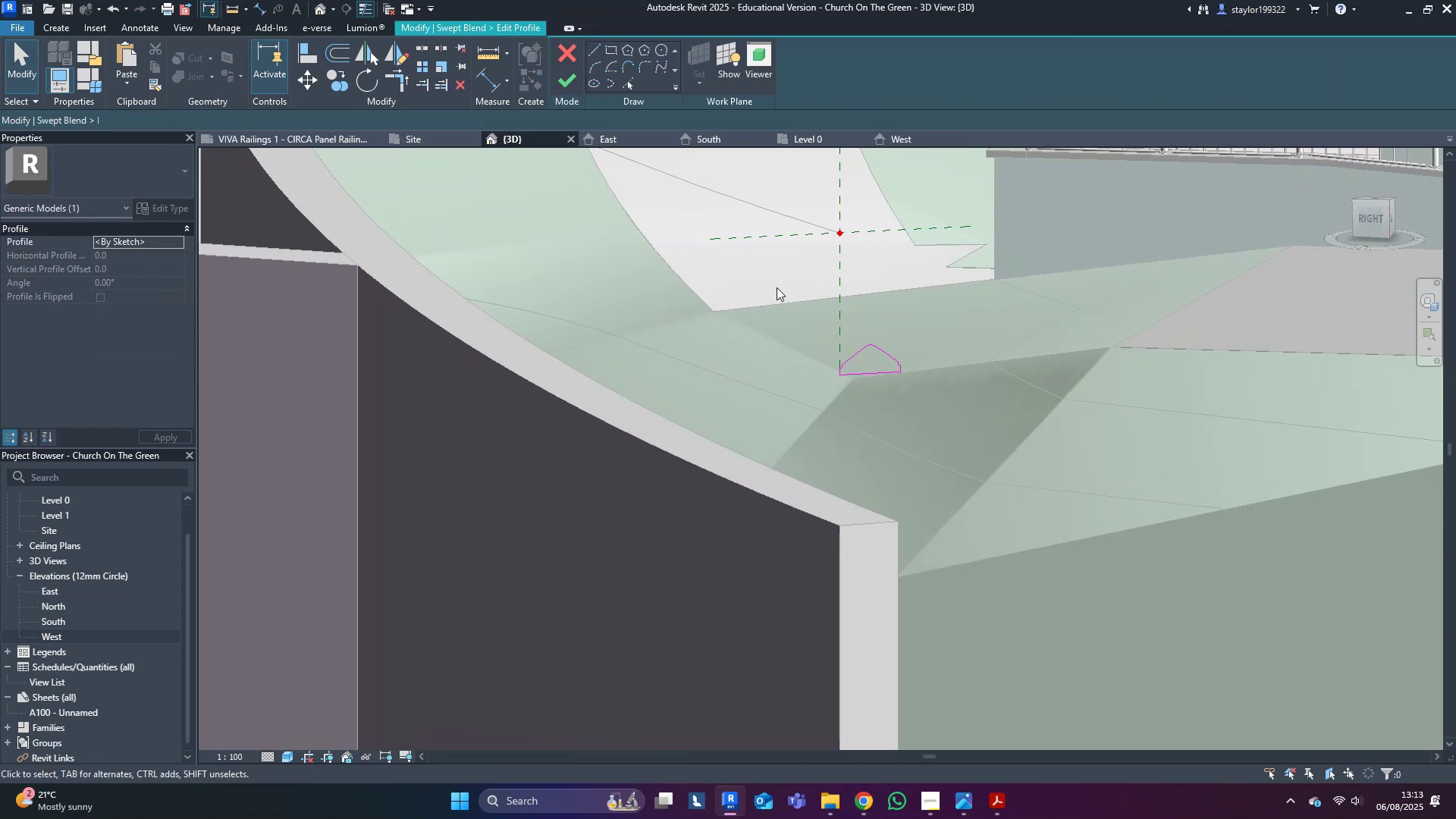 
left_click_drag(start_coordinate=[779, 284], to_coordinate=[1031, 438])
 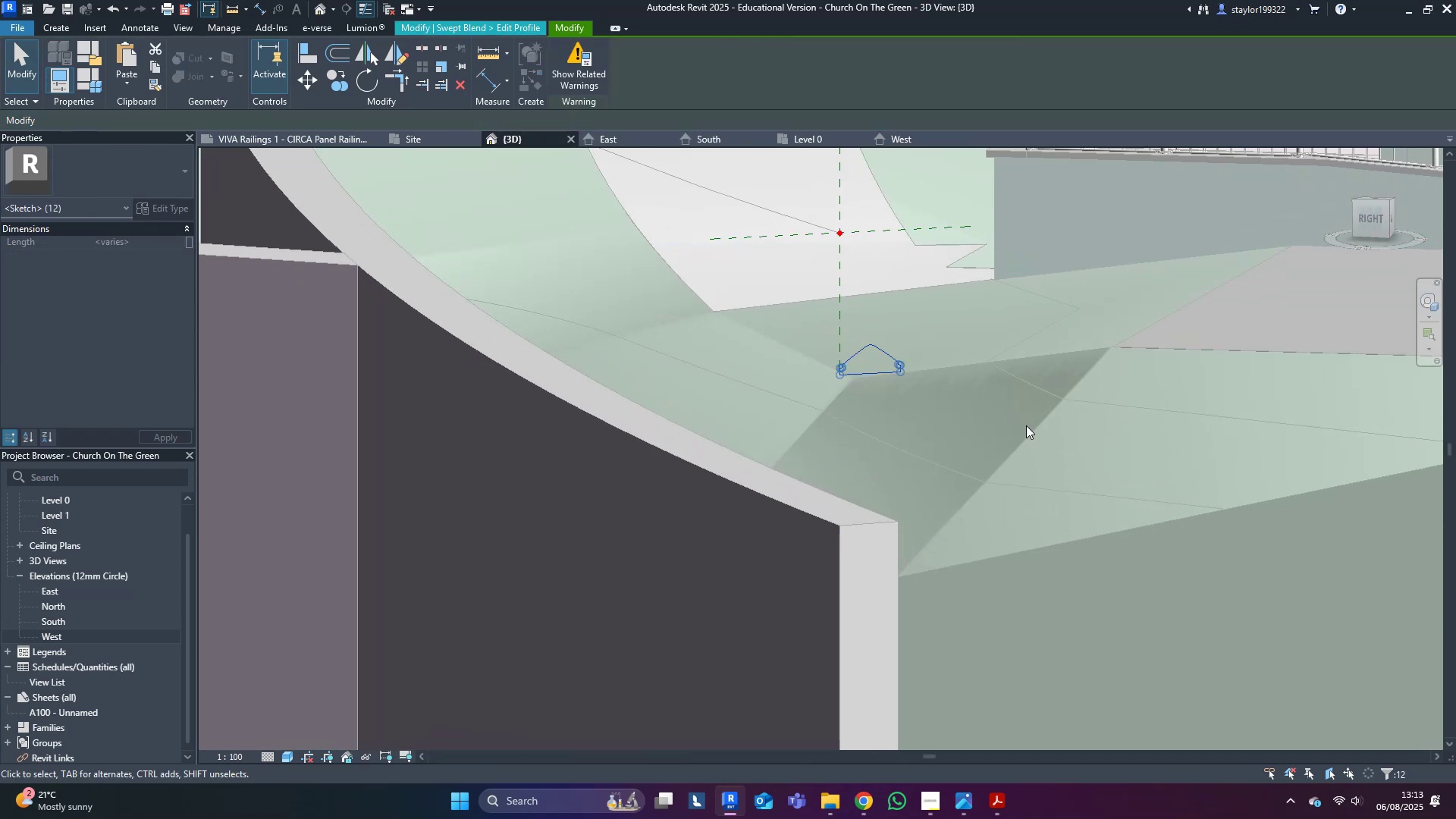 
scroll: coordinate [962, 430], scroll_direction: up, amount: 5.0
 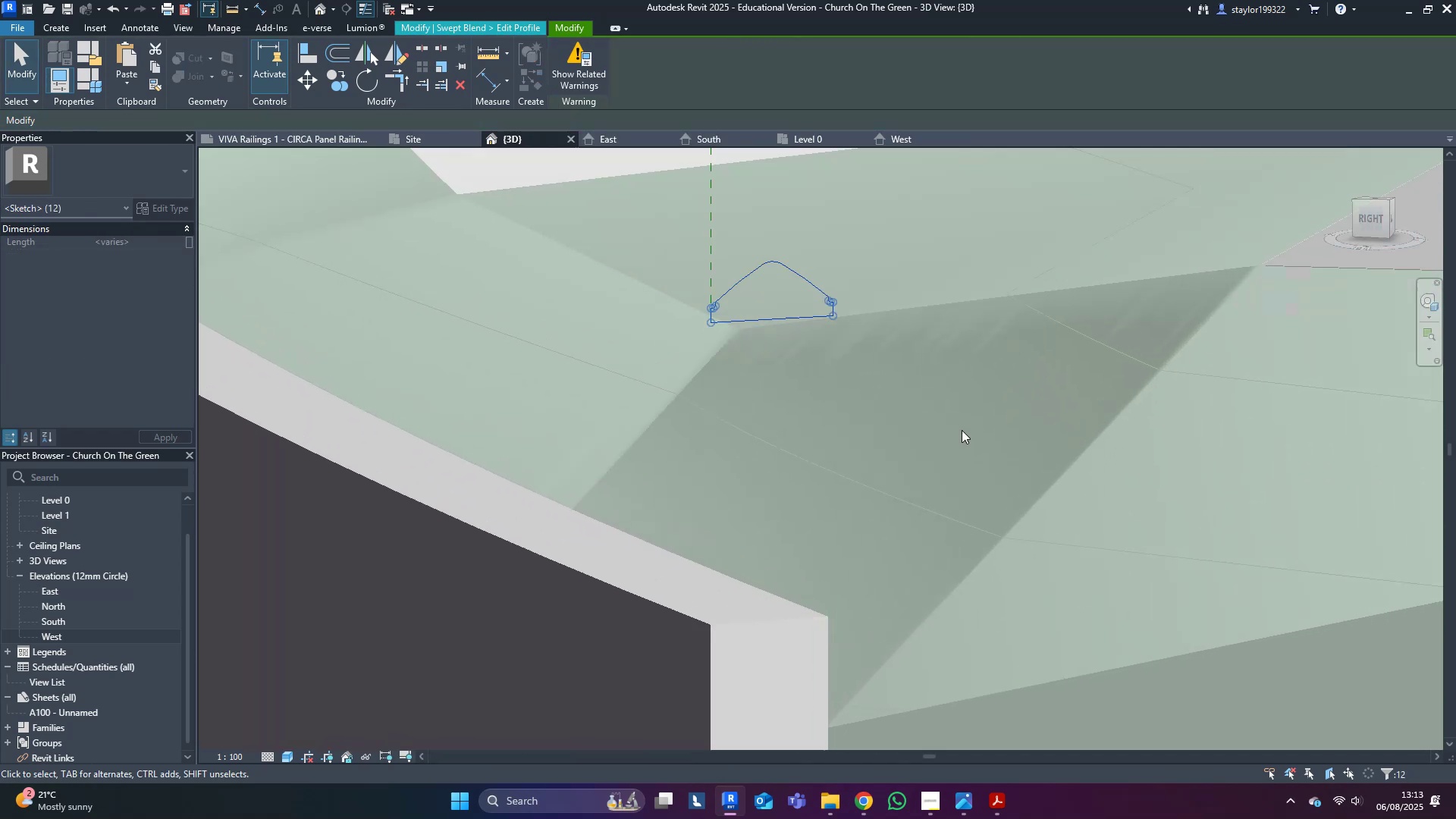 
key(V)
 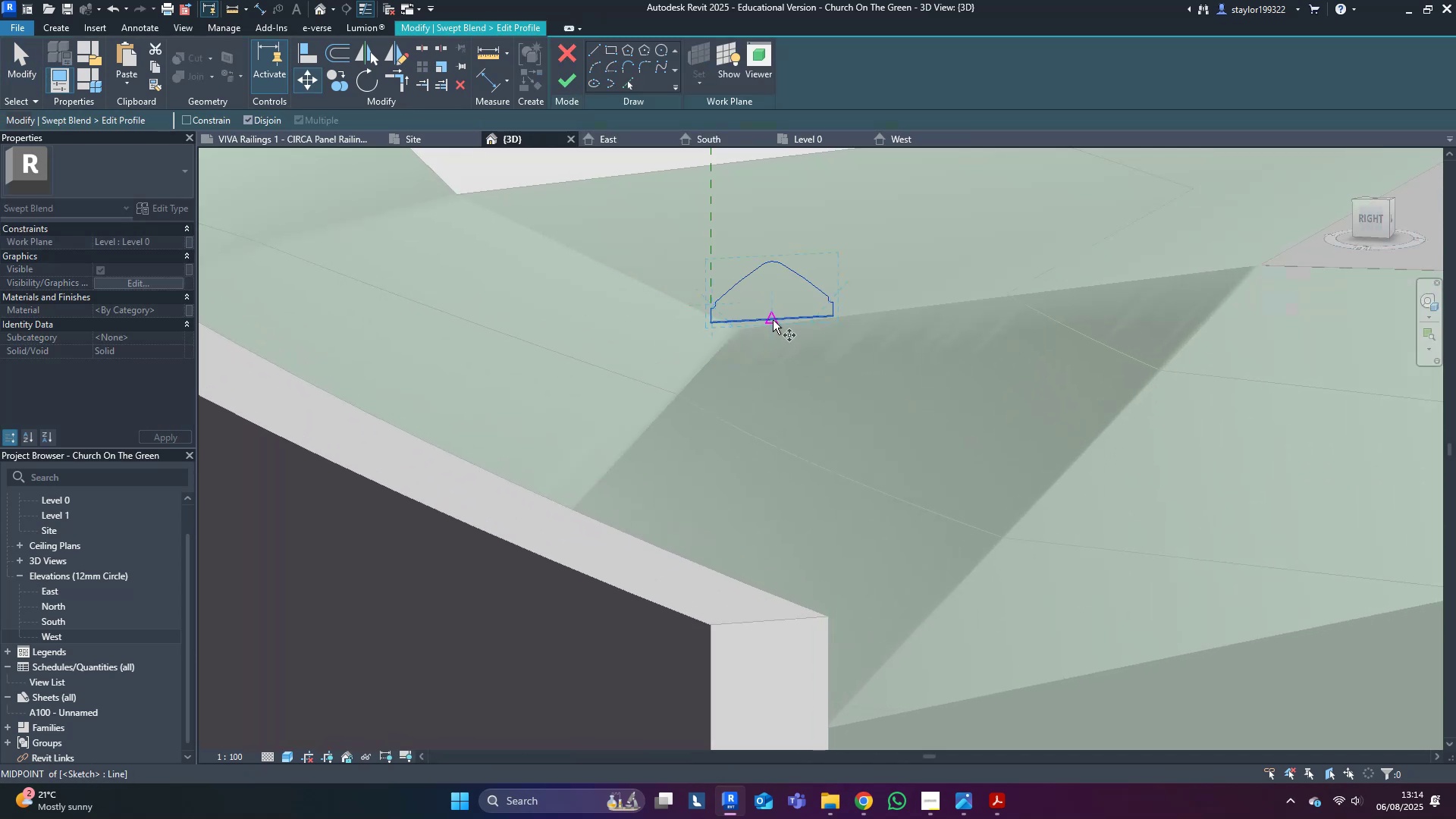 
left_click([773, 318])
 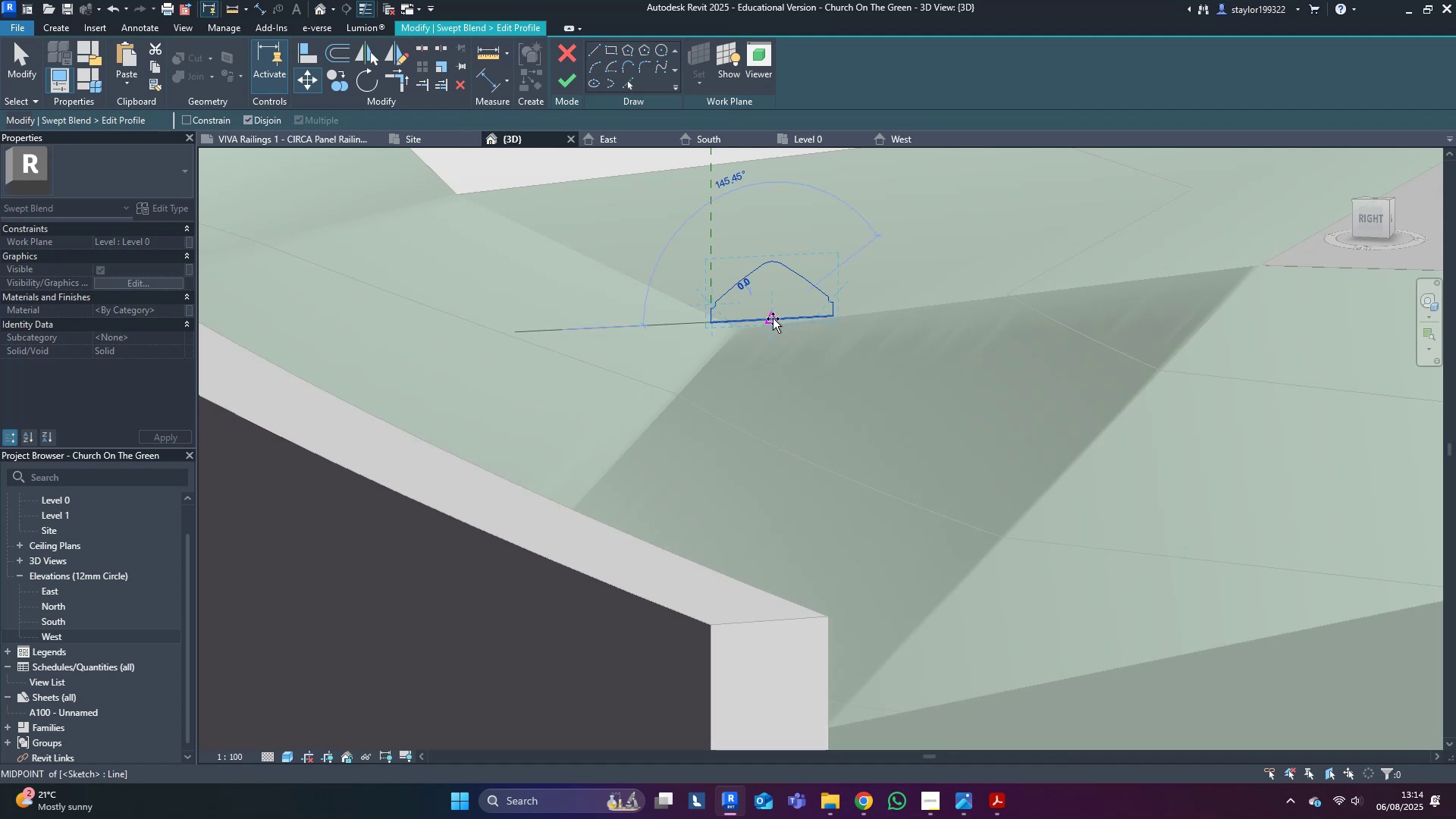 
hold_key(key=ShiftLeft, duration=1.49)
left_click([770, 621])
 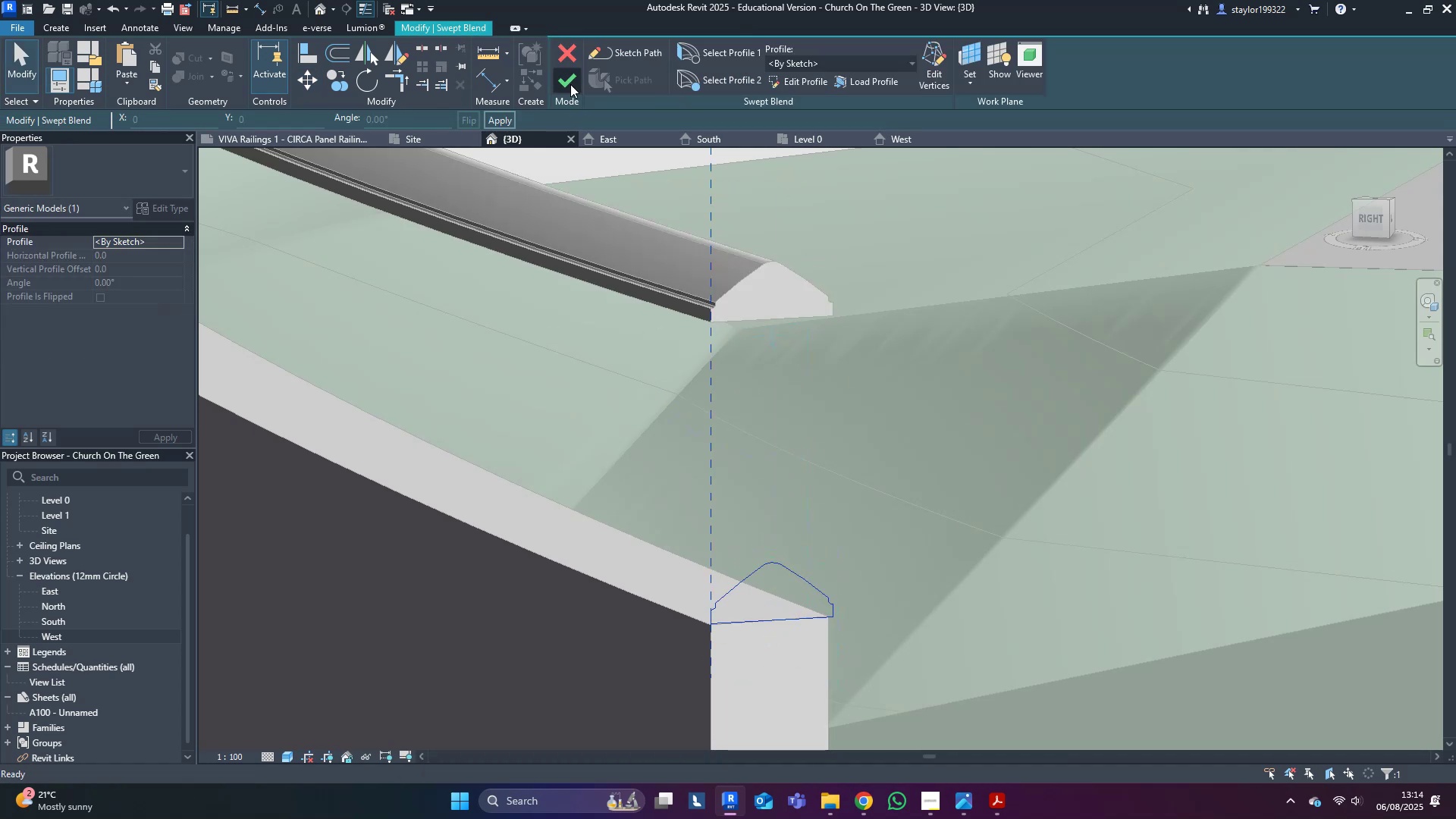 
key(Escape)
 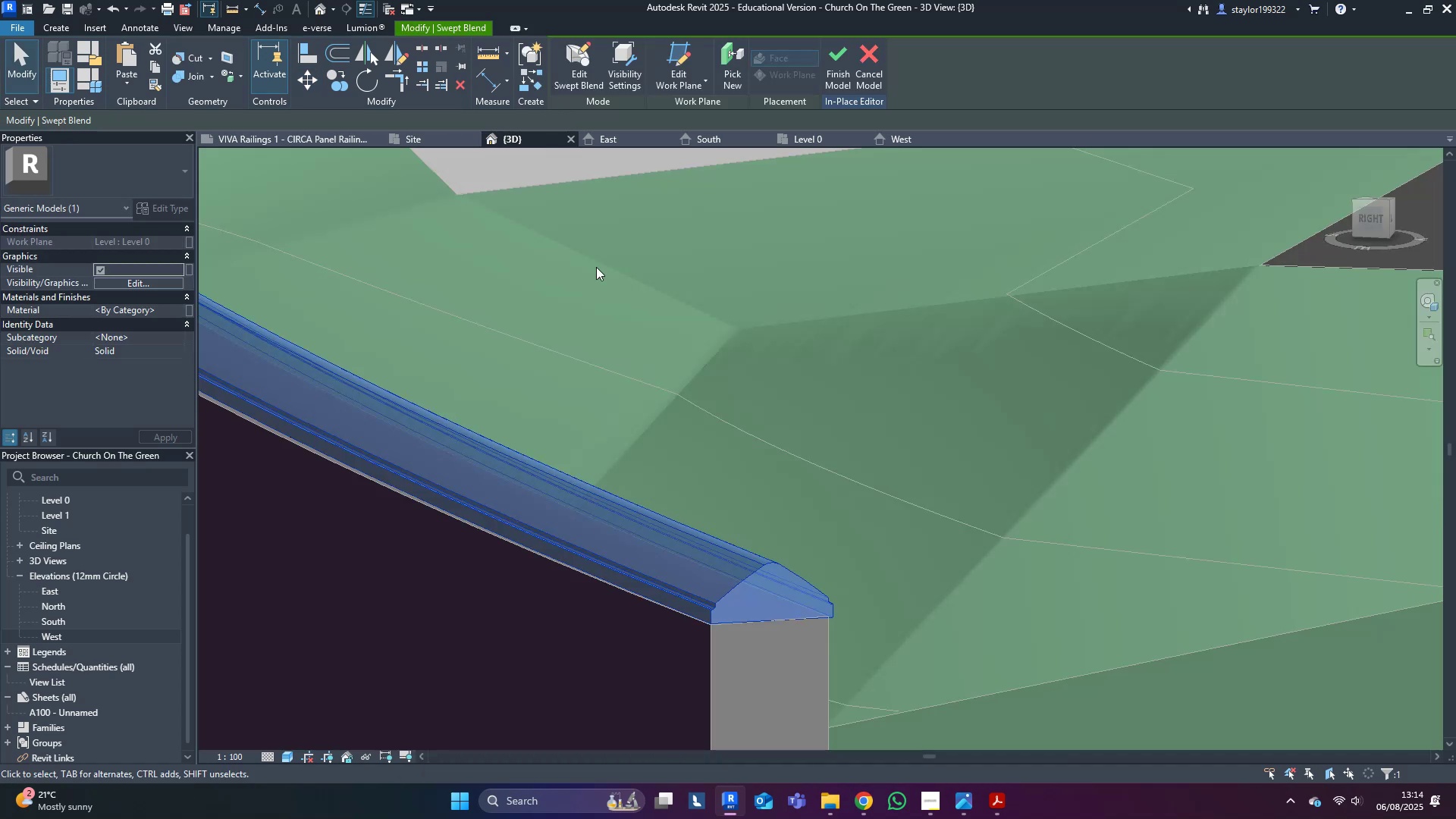 
scroll: coordinate [773, 657], scroll_direction: down, amount: 11.0
 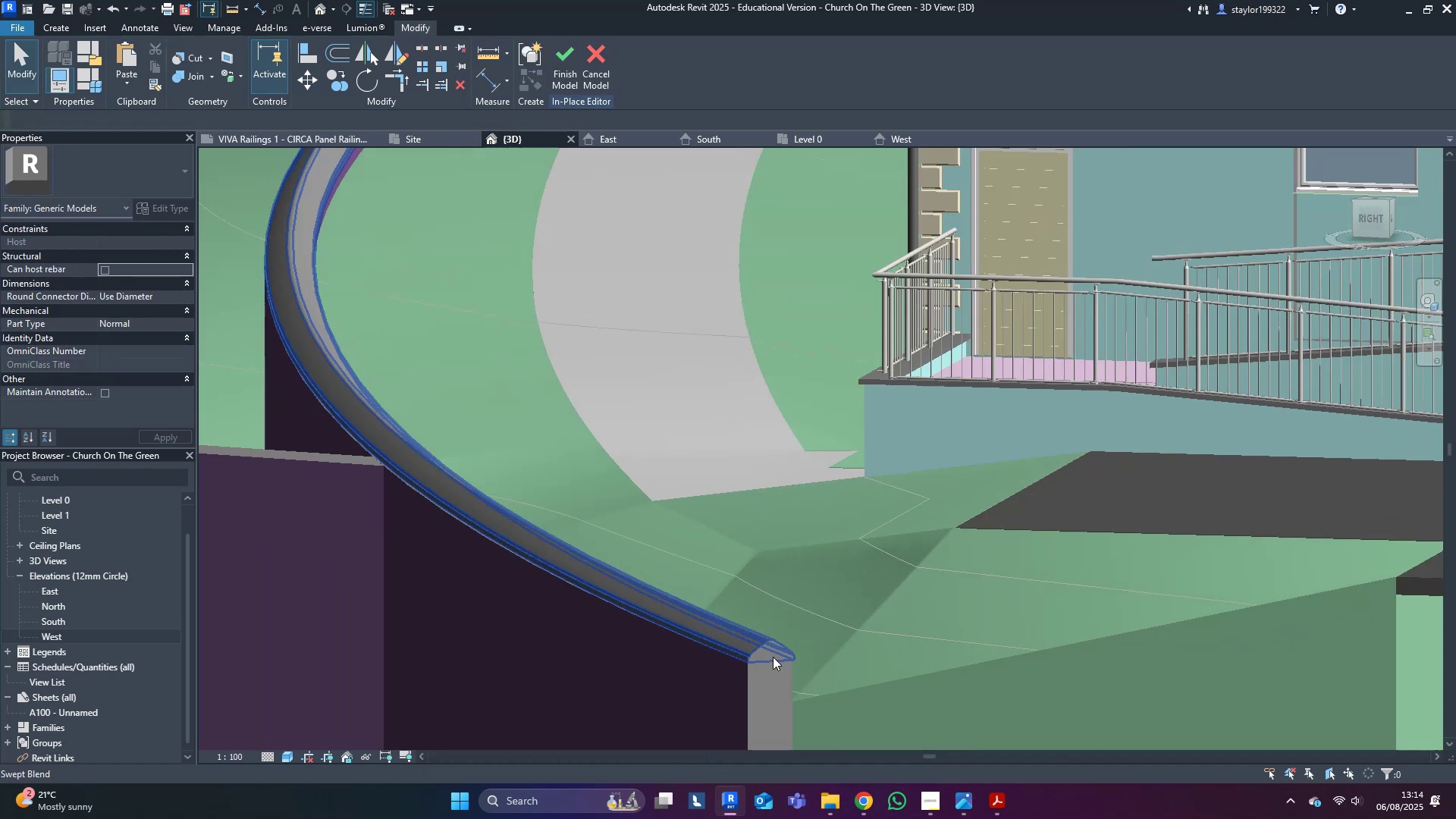 
hold_key(key=ShiftLeft, duration=1.52)
 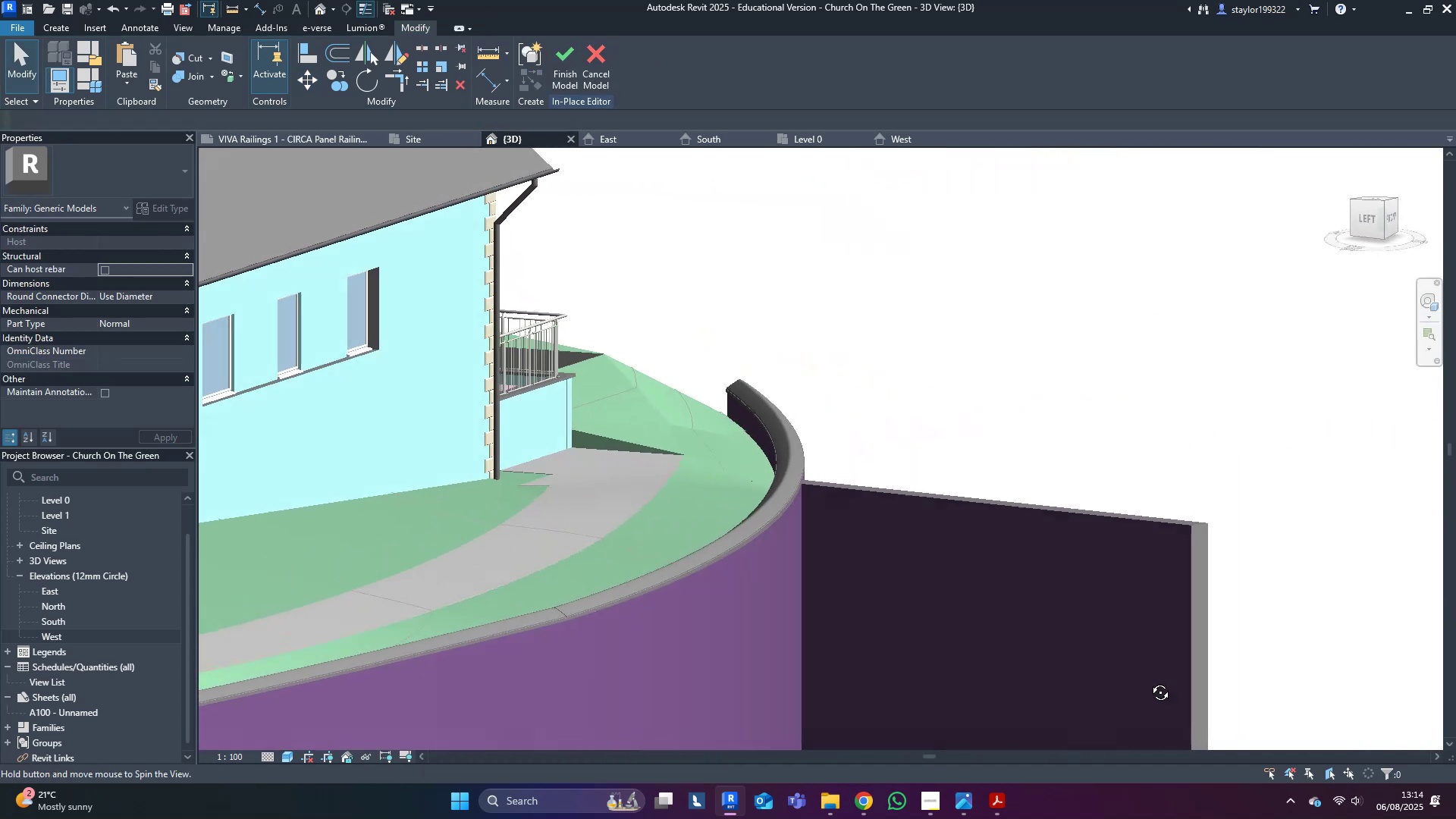 
hold_key(key=ShiftLeft, duration=1.52)
 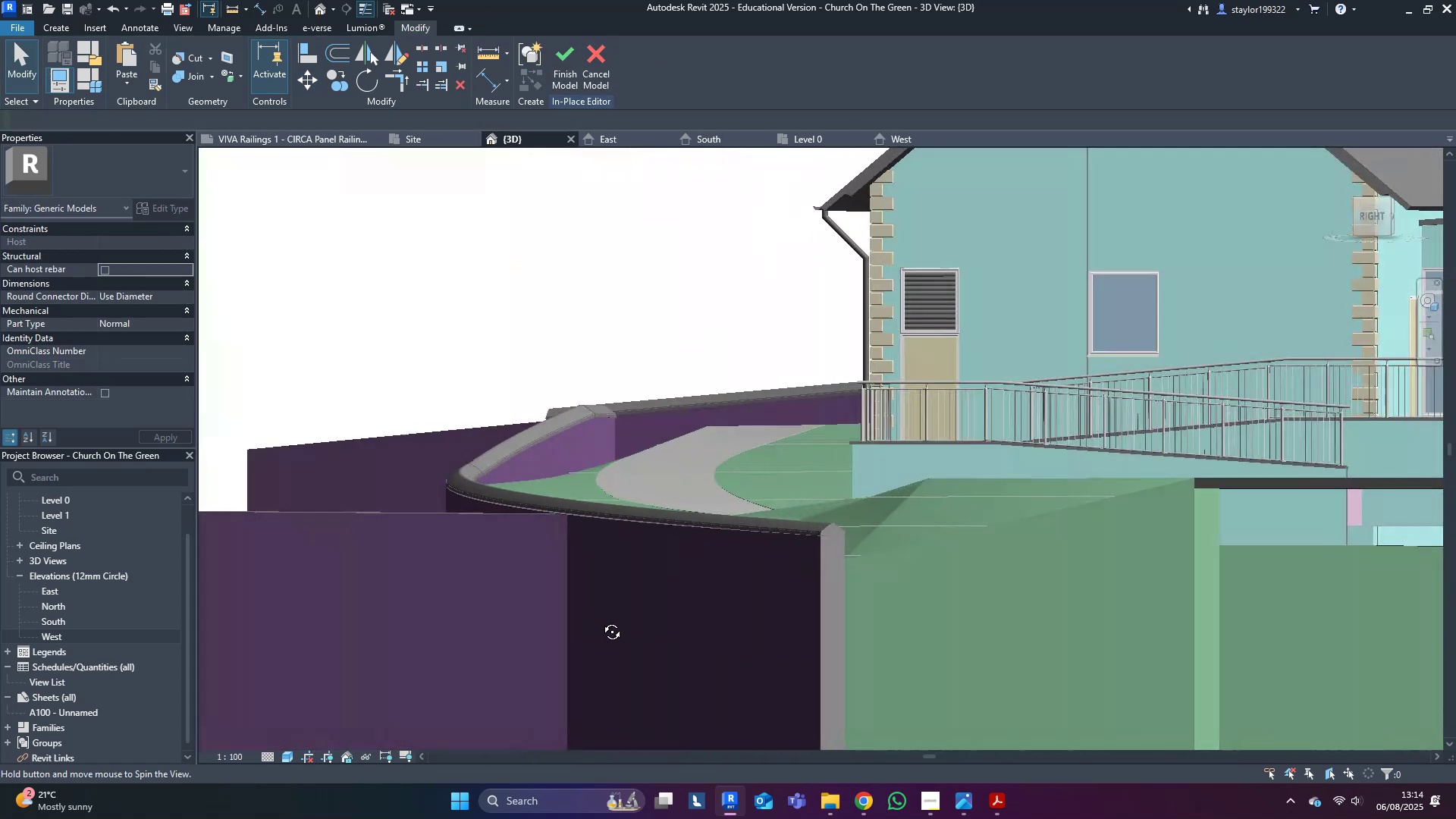 
hold_key(key=ShiftLeft, duration=0.61)
 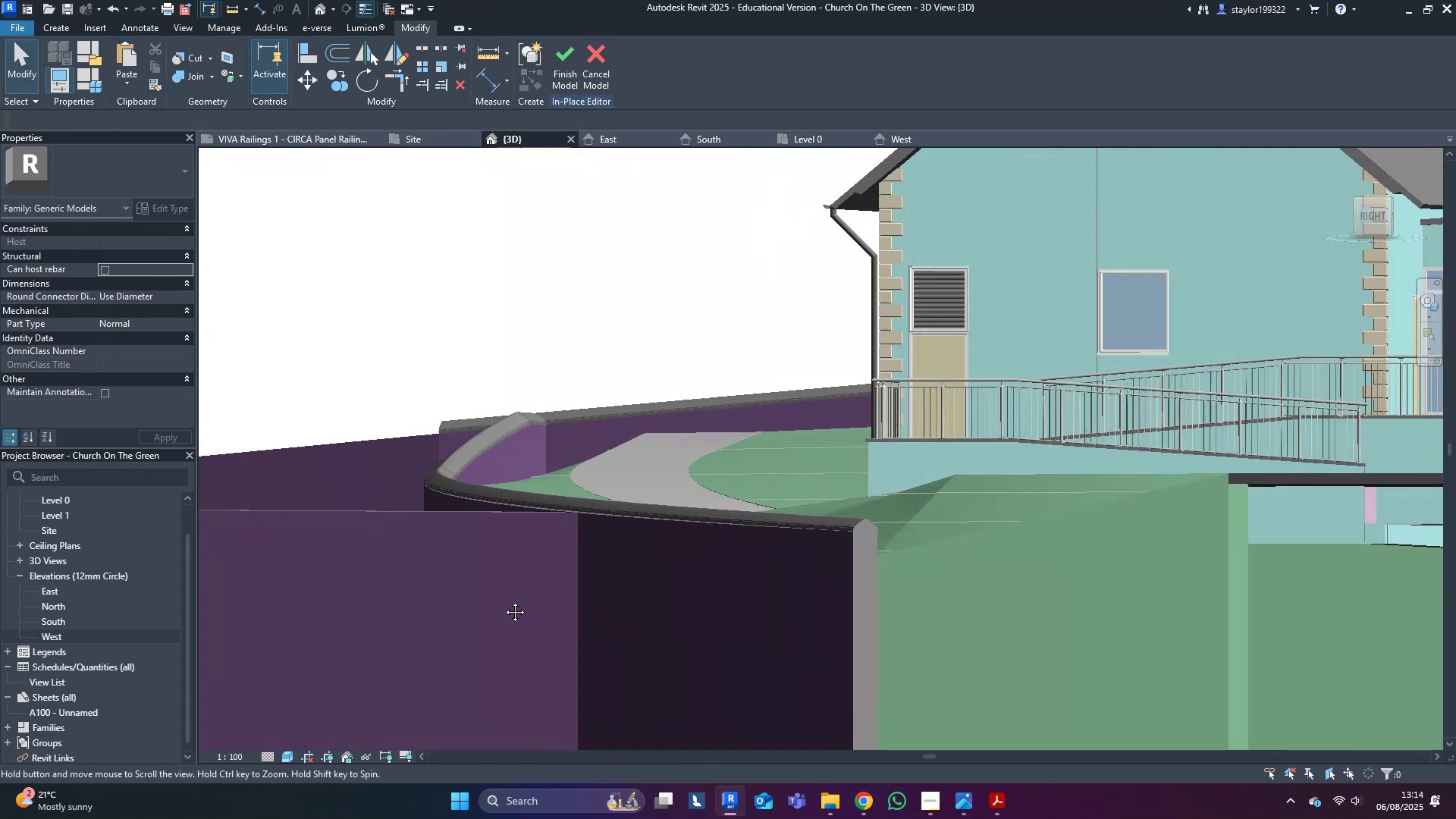 
scroll: coordinate [731, 594], scroll_direction: down, amount: 8.0
 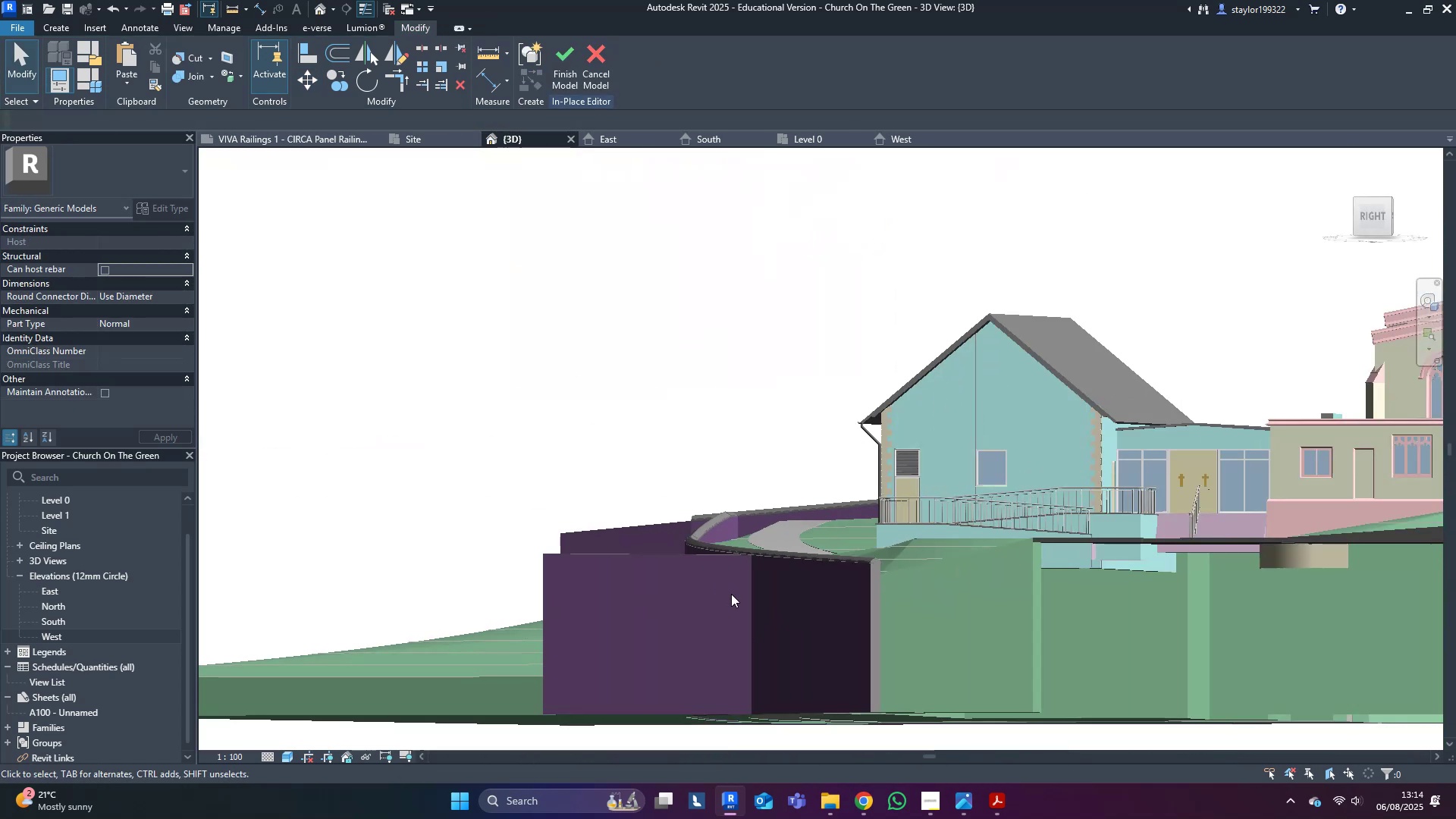 
hold_key(key=ShiftLeft, duration=0.57)
 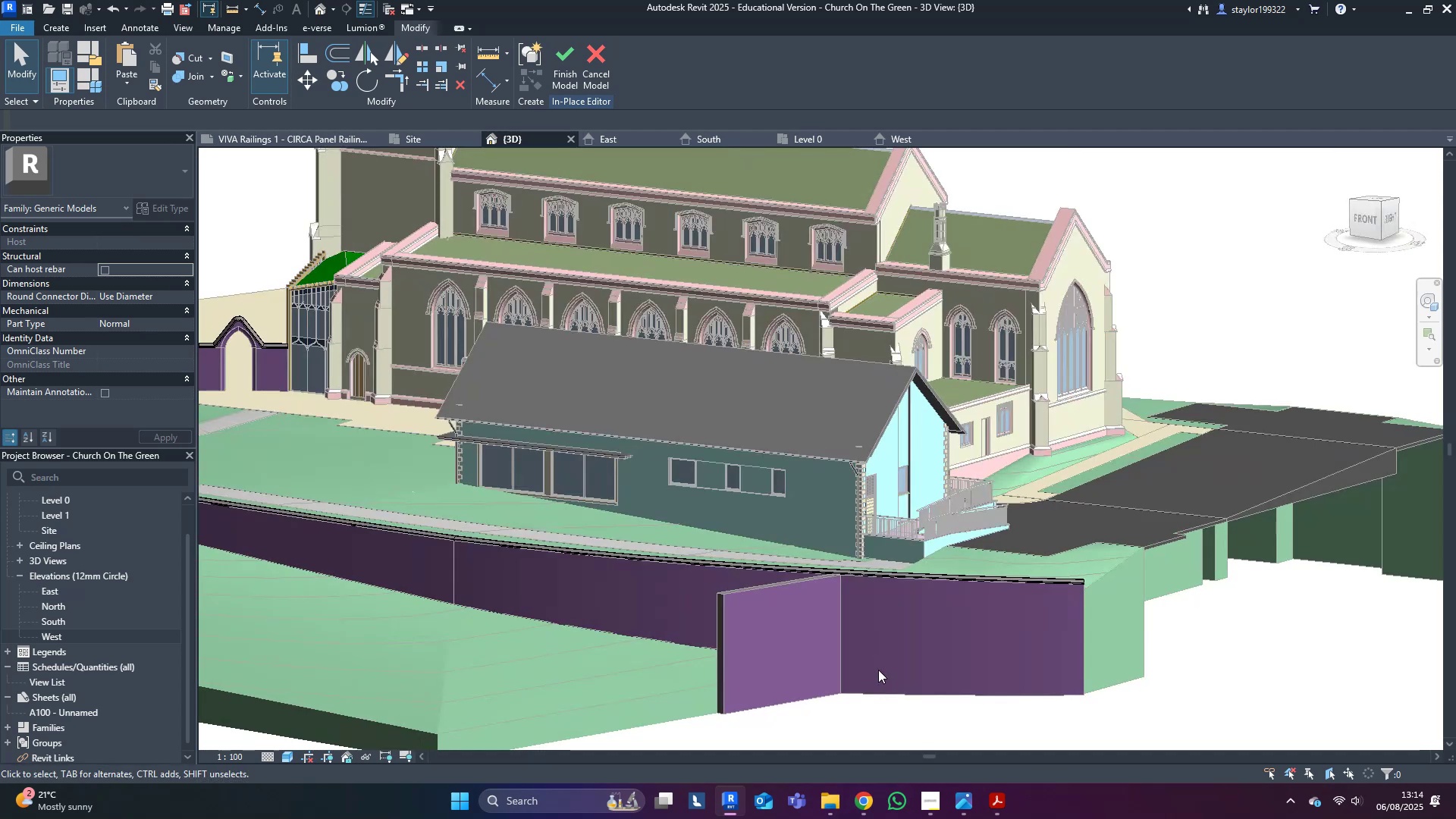 
scroll: coordinate [1058, 643], scroll_direction: up, amount: 7.0
 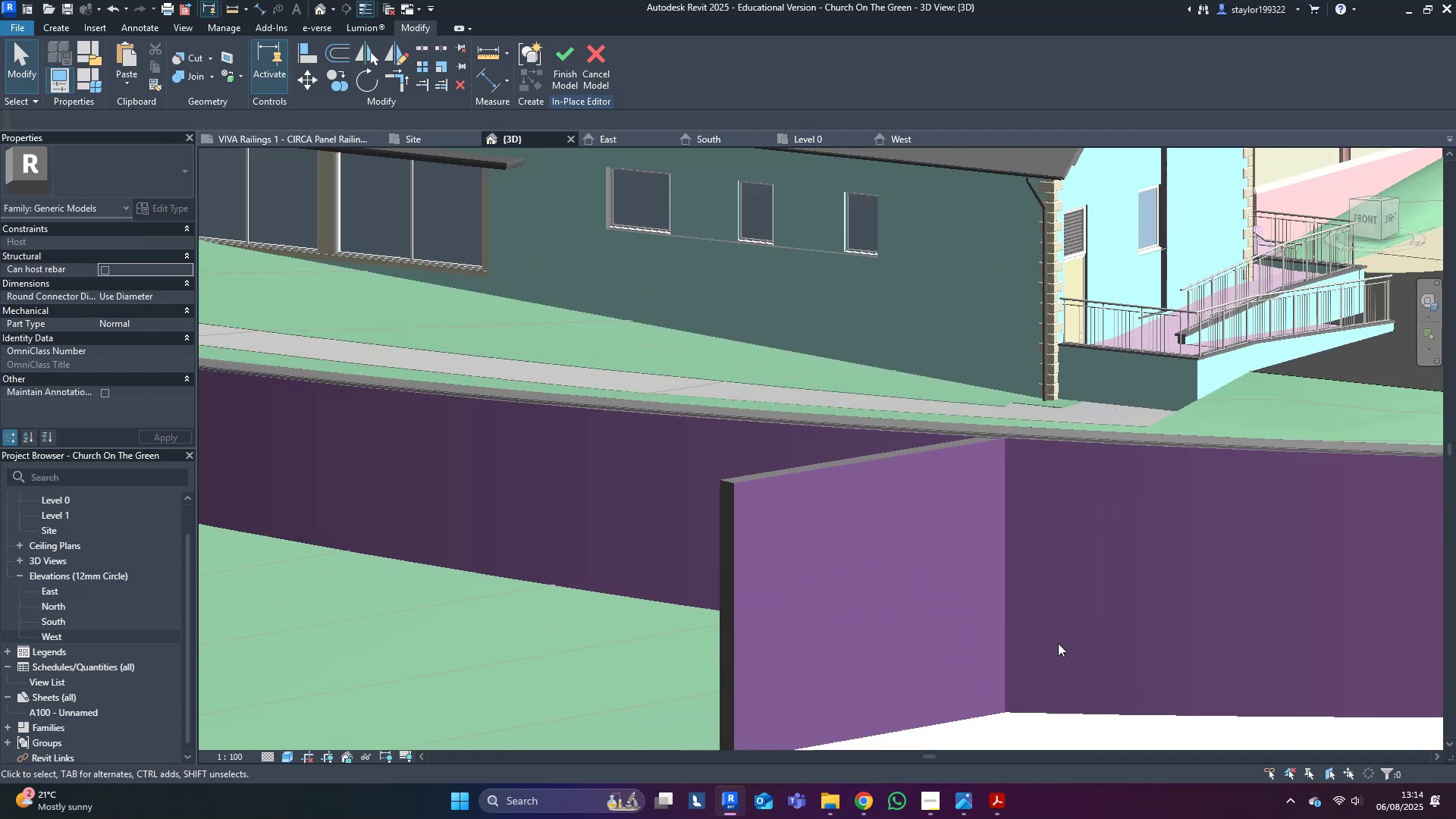 
hold_key(key=ShiftLeft, duration=1.03)
 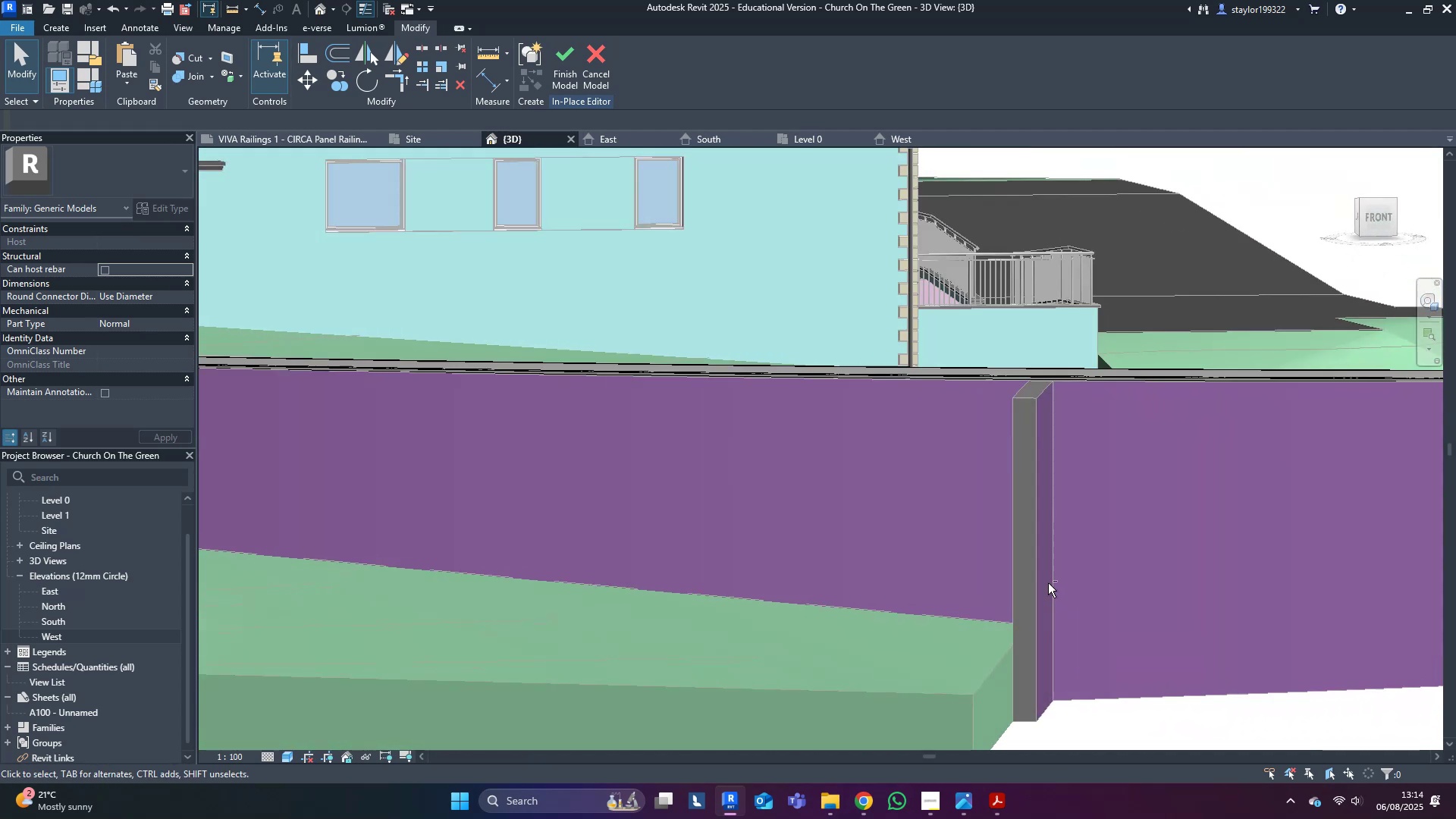 
scroll: coordinate [1086, 635], scroll_direction: down, amount: 12.0
 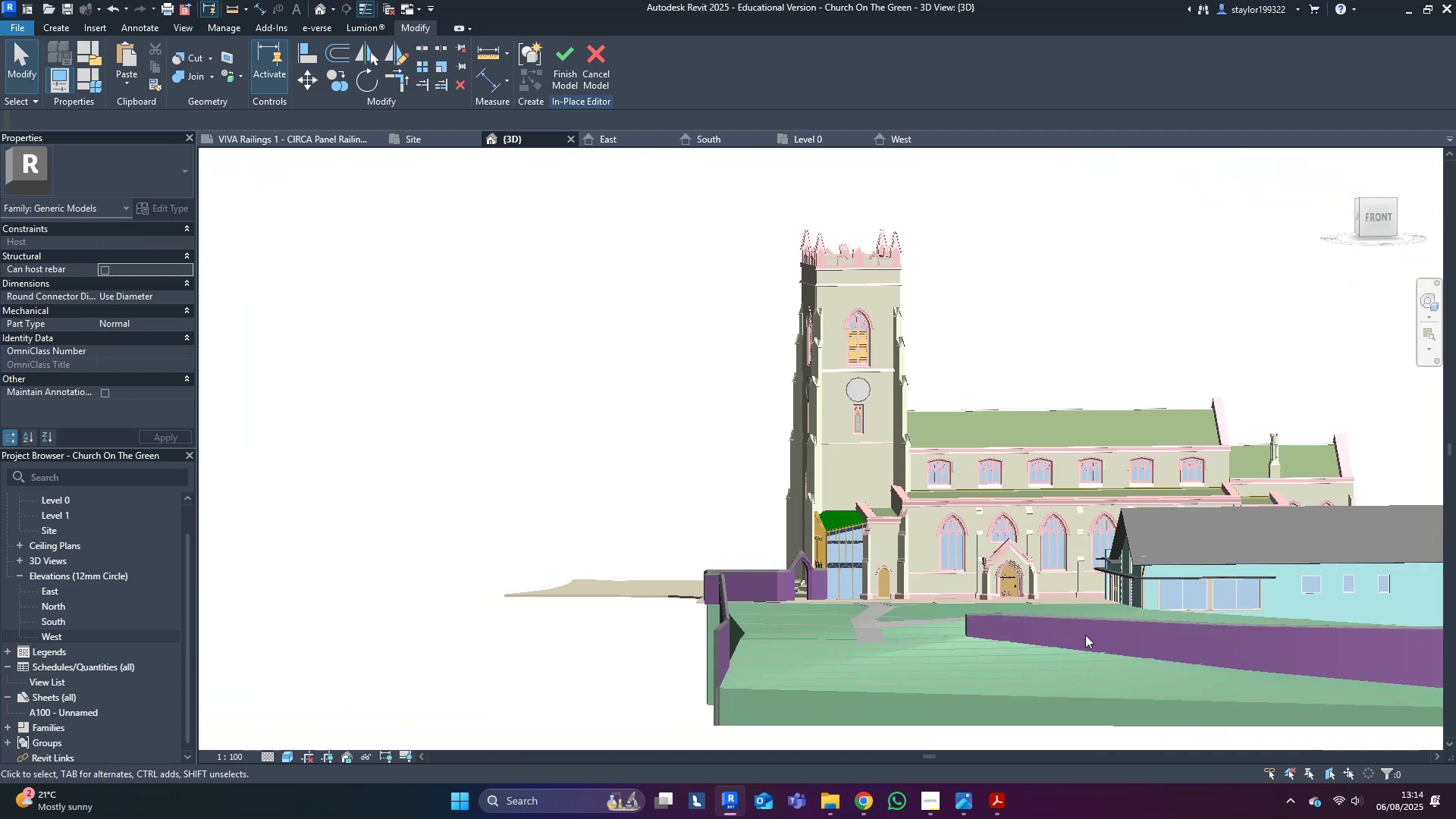 
key(Shift+ShiftLeft)
 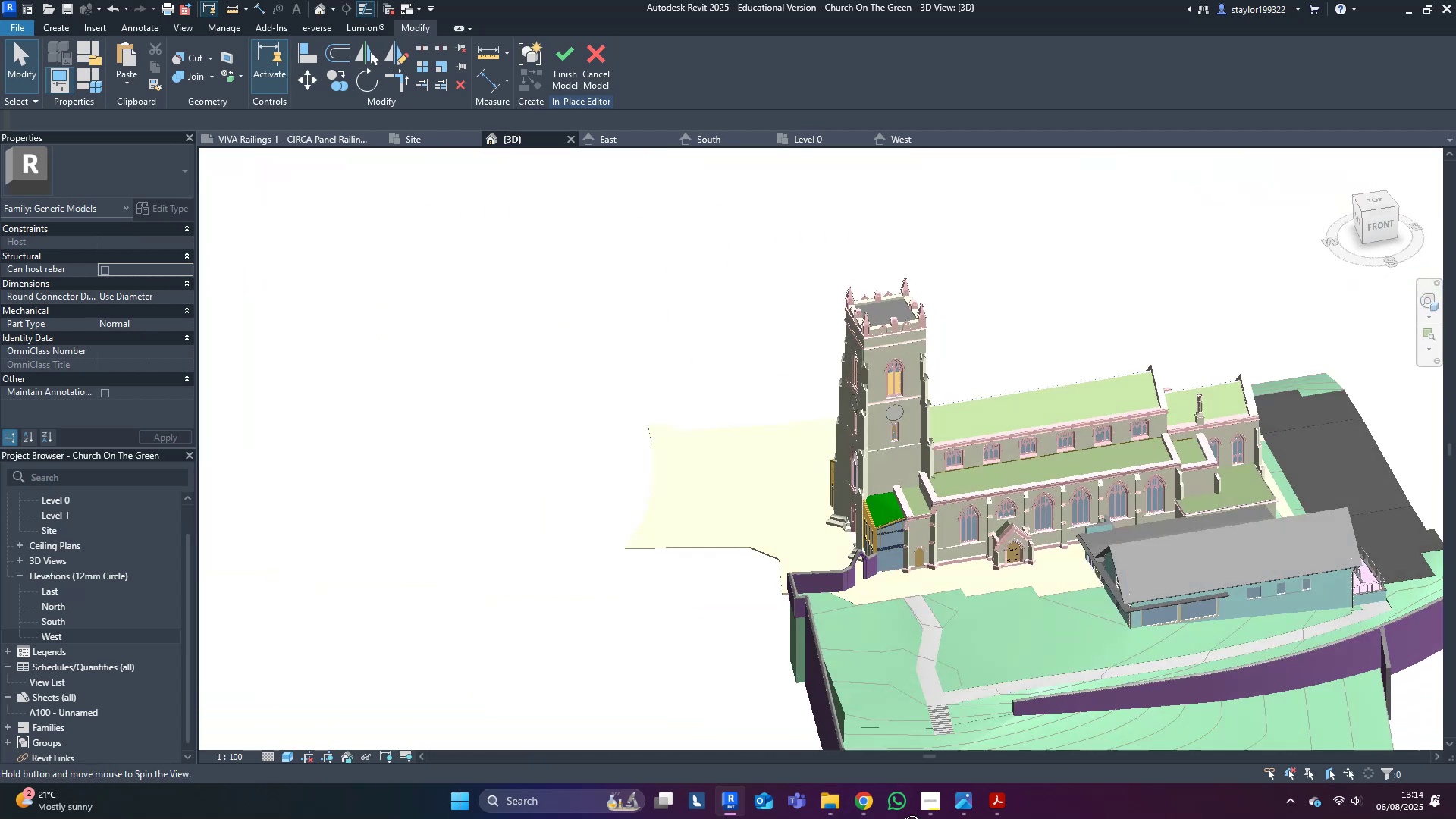 
scroll: coordinate [806, 580], scroll_direction: up, amount: 4.0
 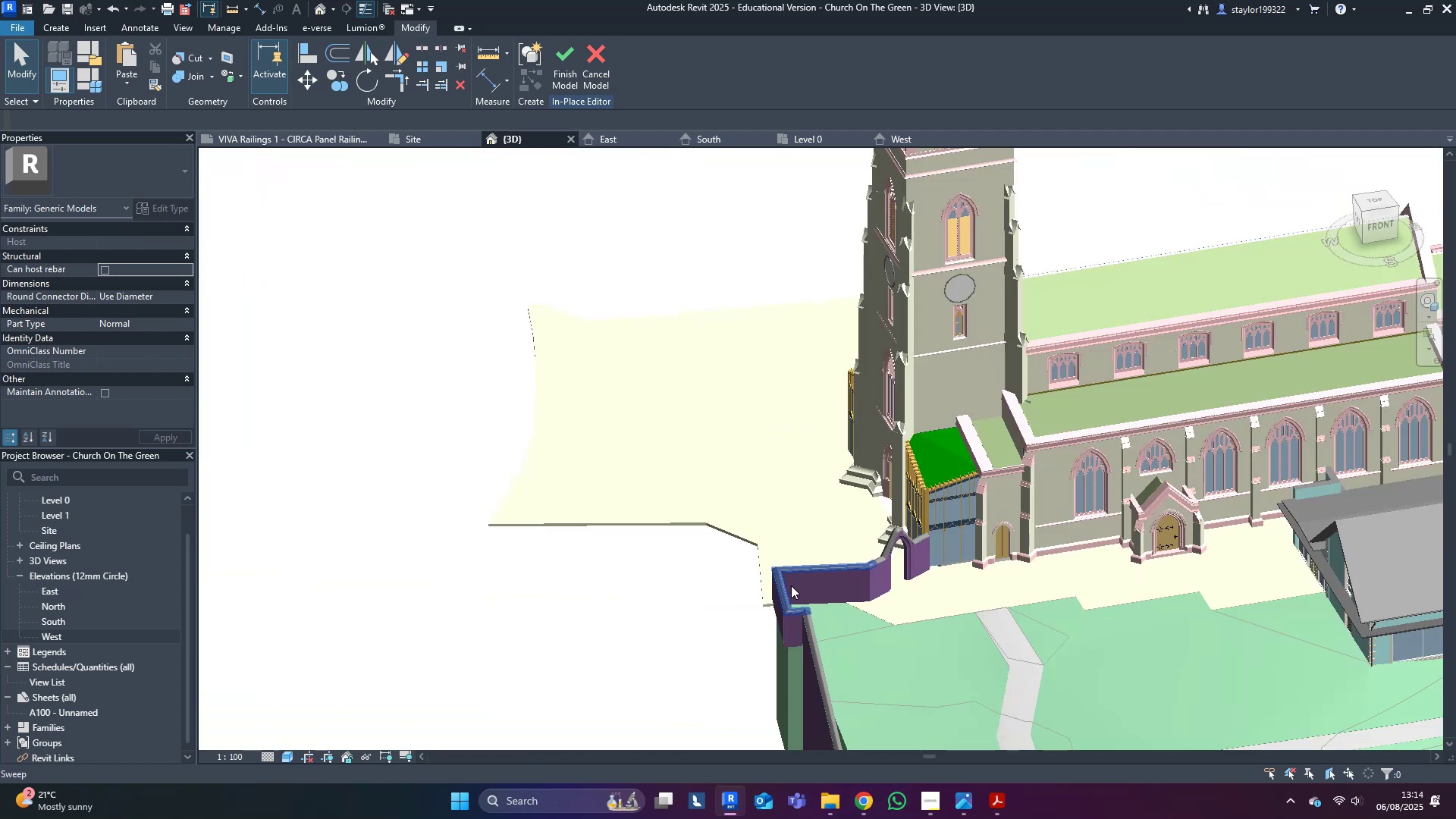 
left_click([789, 590])
 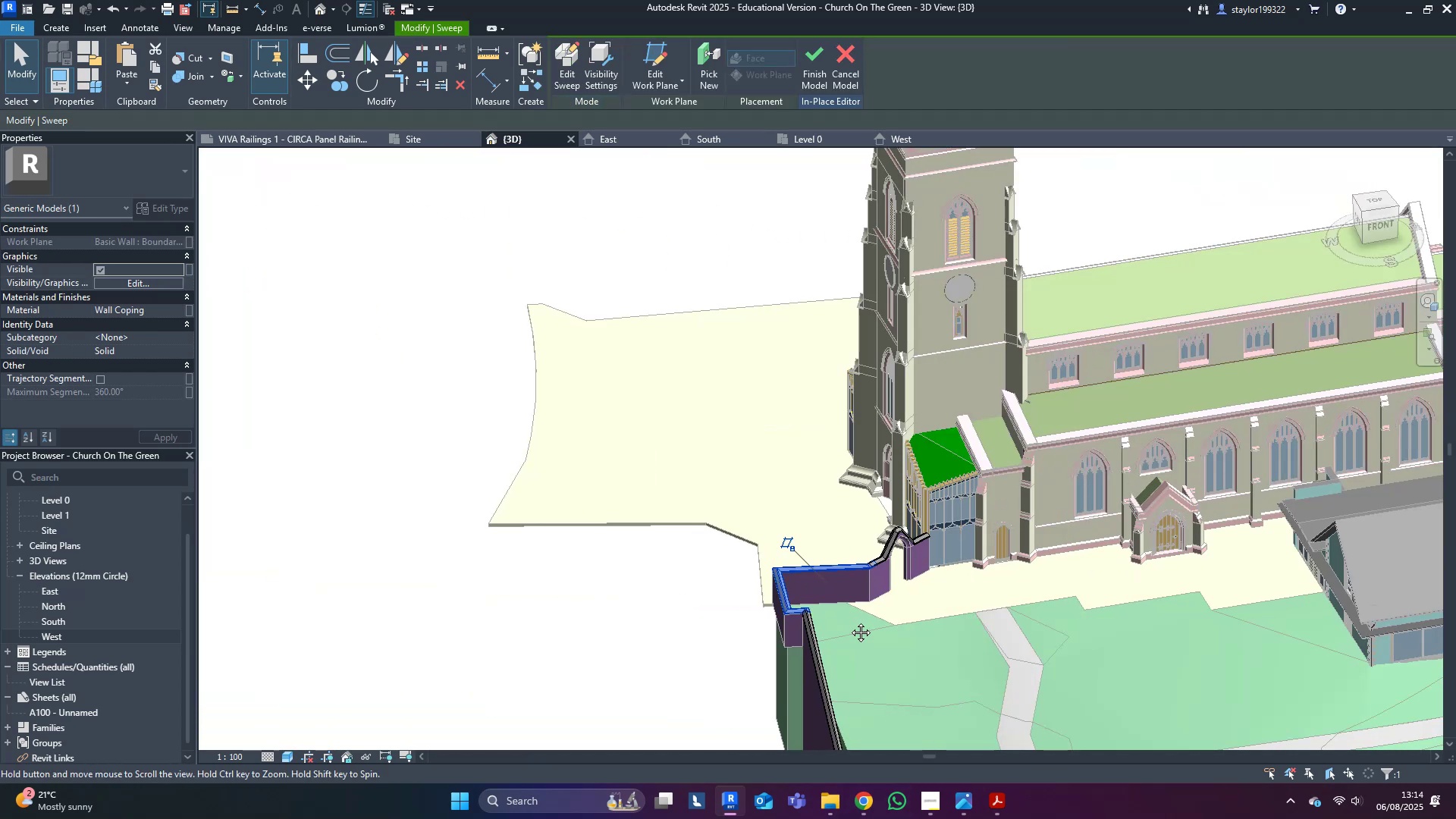 
scroll: coordinate [535, 586], scroll_direction: down, amount: 3.0
 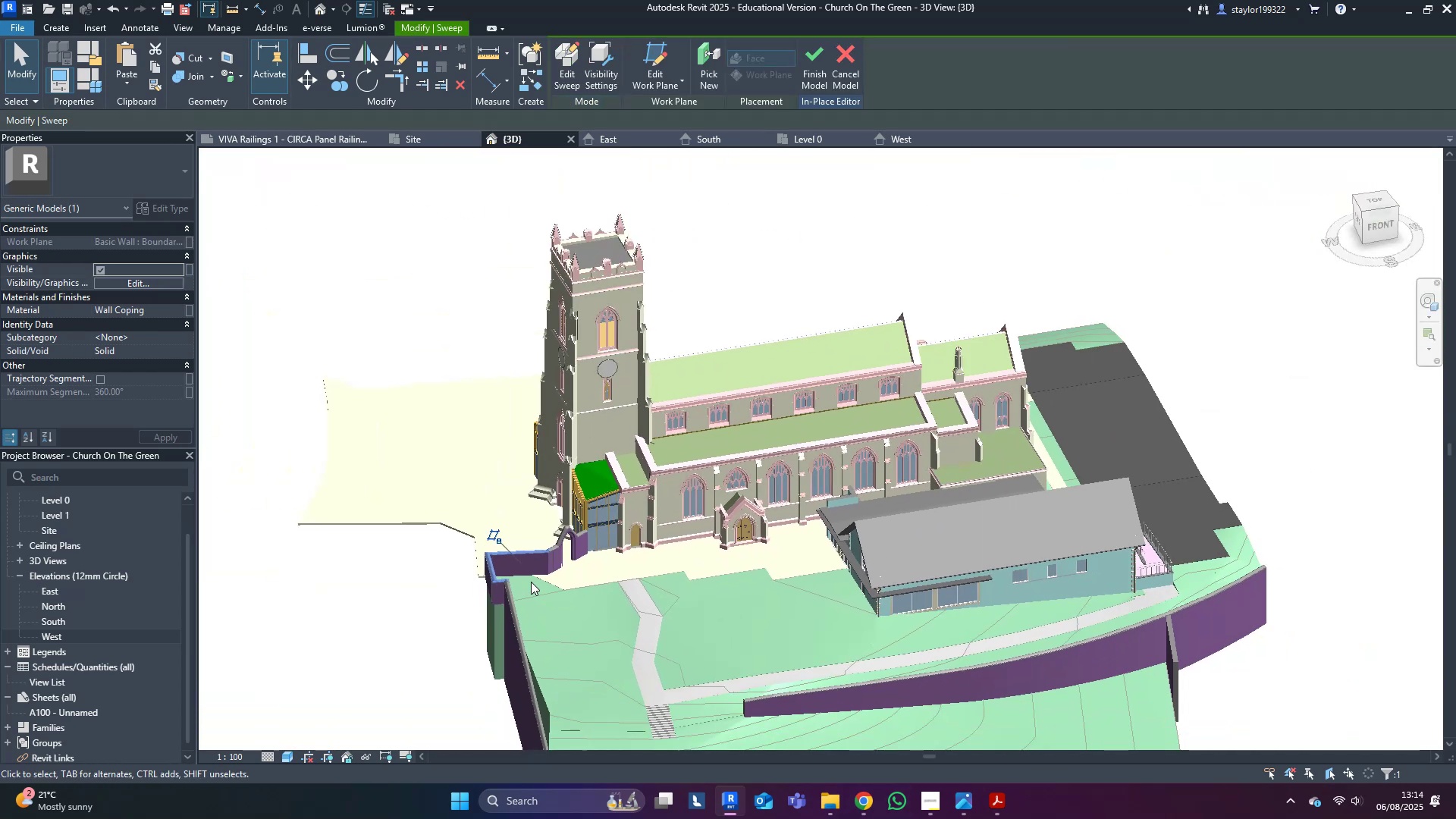 
hold_key(key=ControlLeft, duration=1.16)
left_click_drag(start_coordinate=[497, 565], to_coordinate=[1158, 674])
 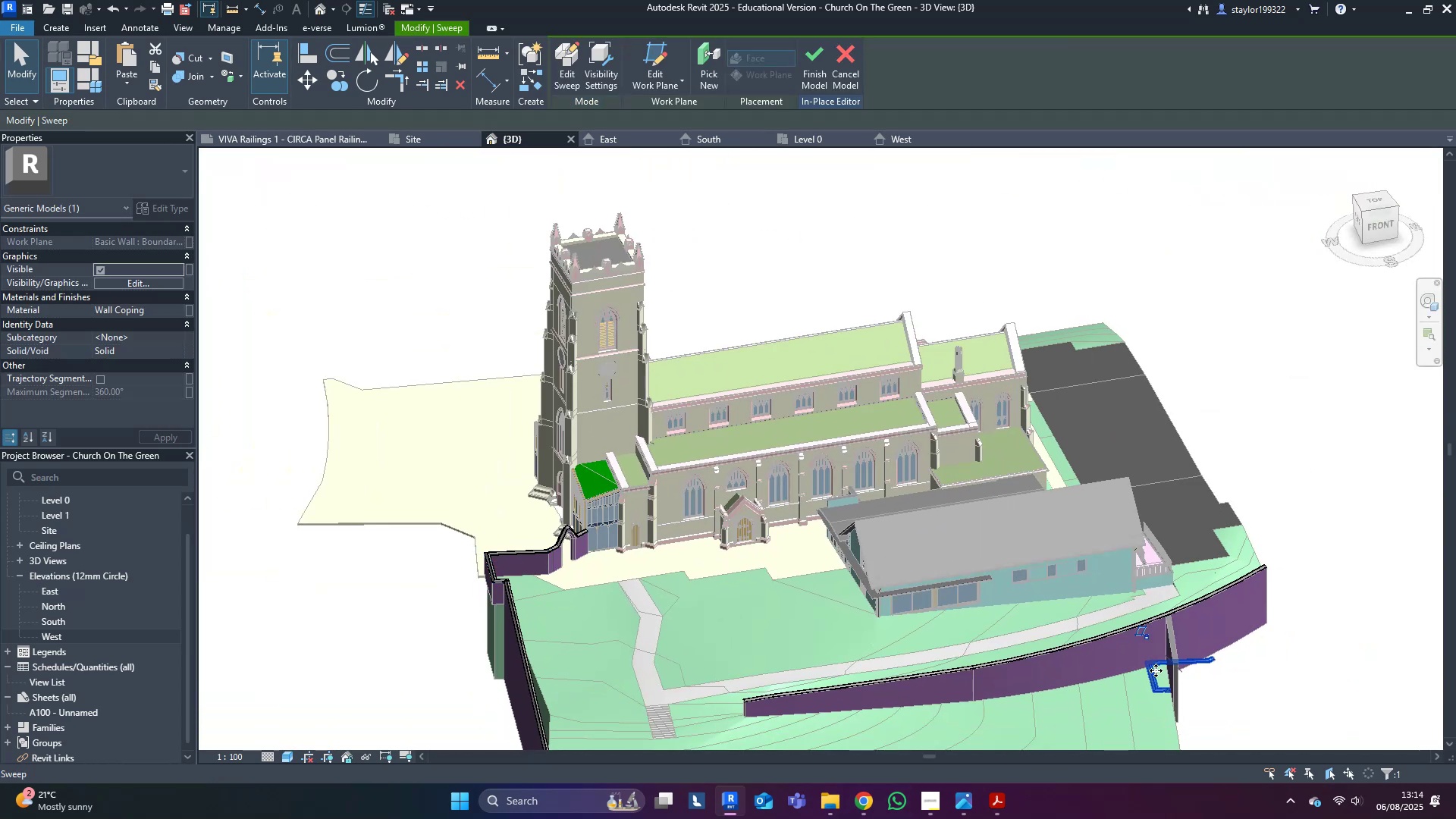 
scroll: coordinate [1273, 697], scroll_direction: up, amount: 10.0
 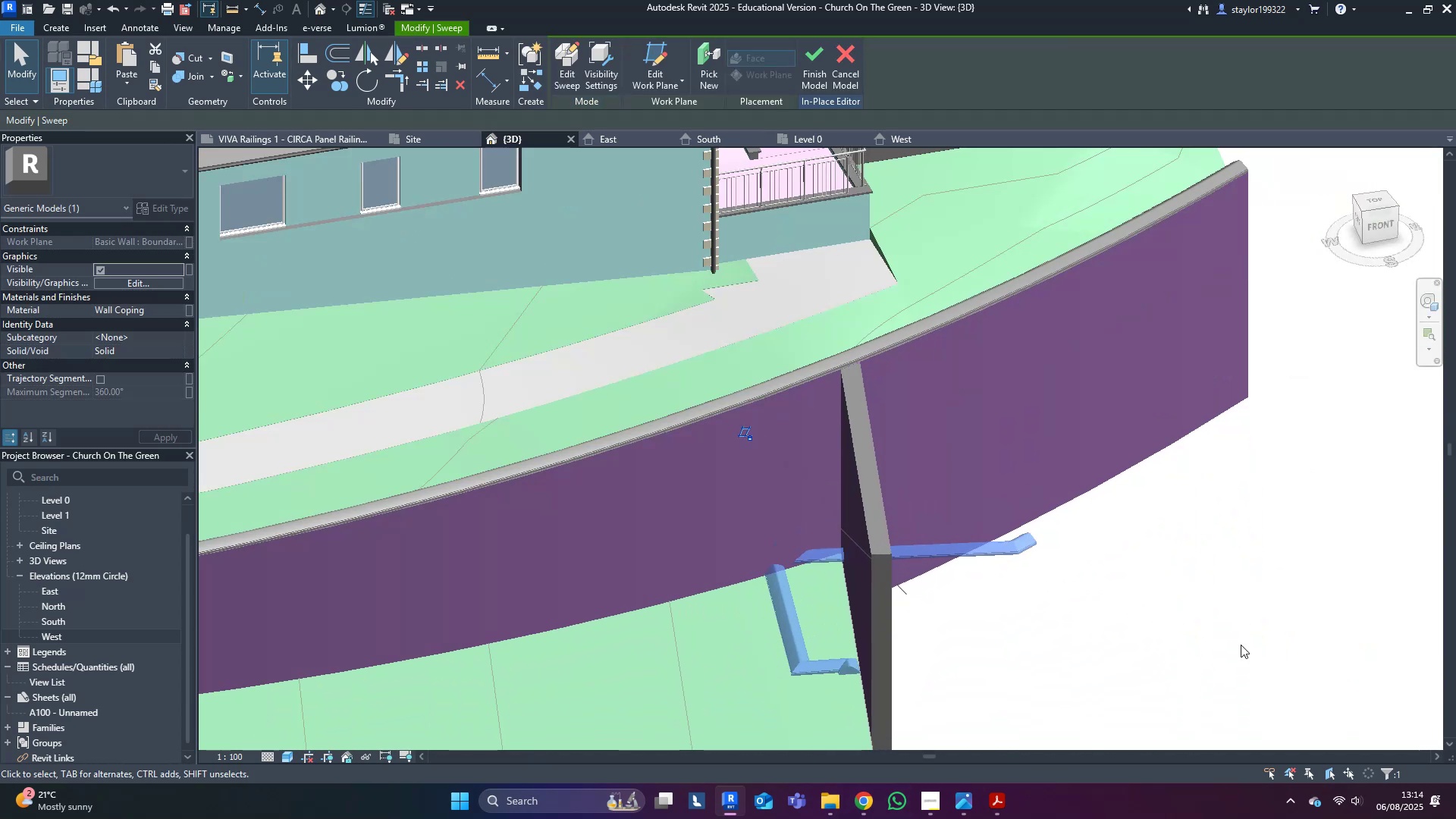 
hold_key(key=ShiftLeft, duration=0.38)
 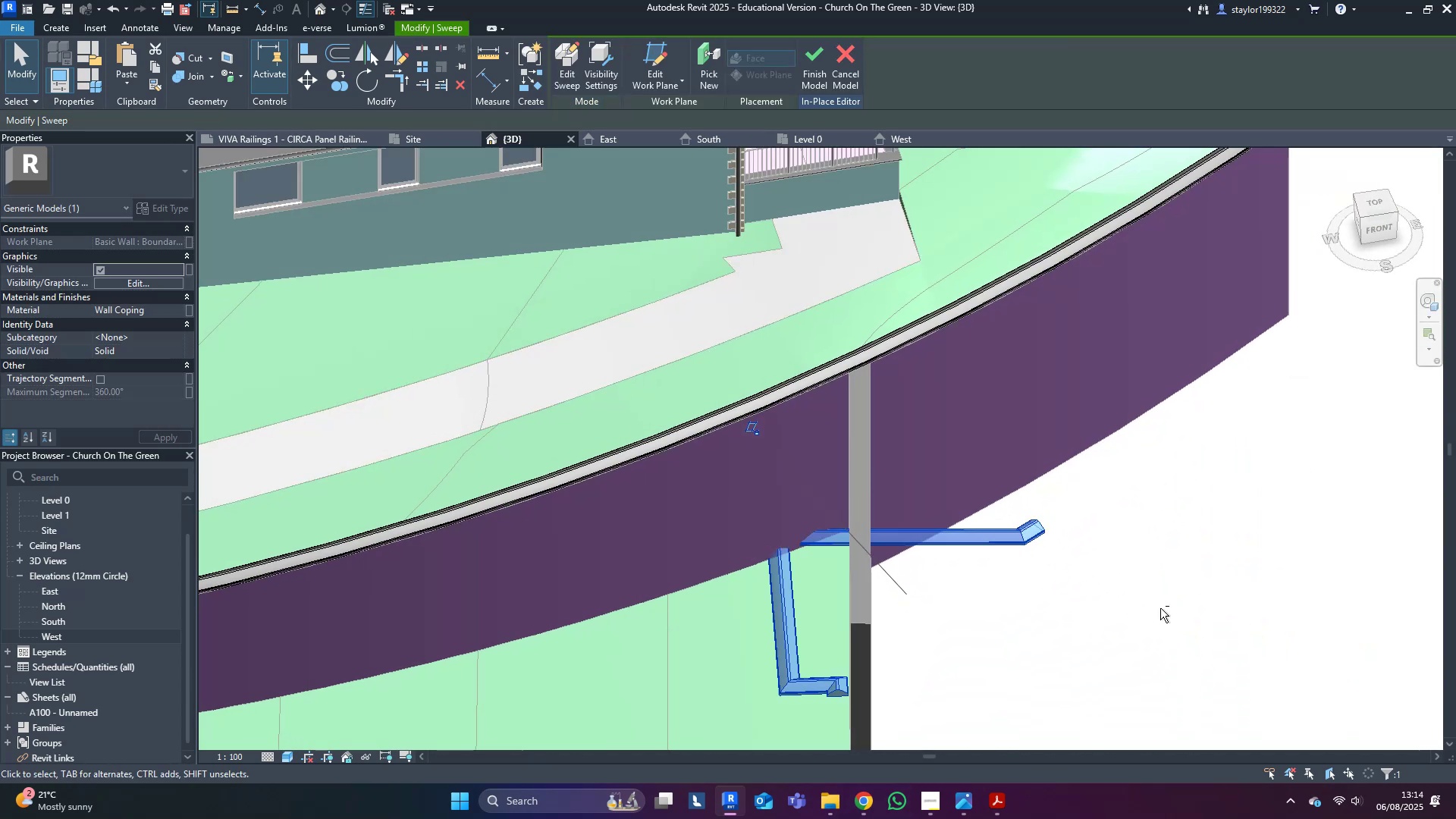 
scroll: coordinate [746, 462], scroll_direction: up, amount: 4.0
 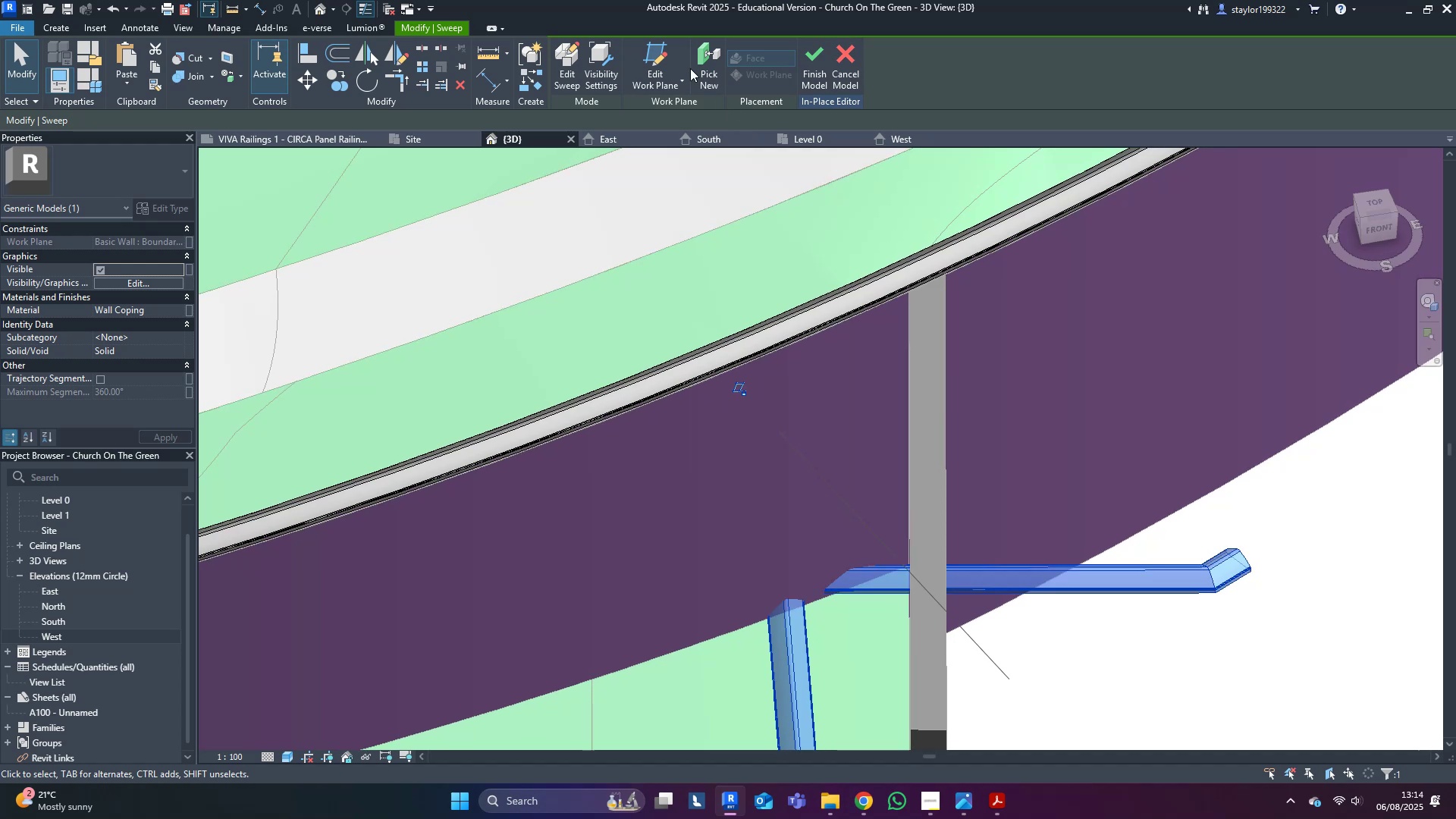 
left_click([703, 62])
 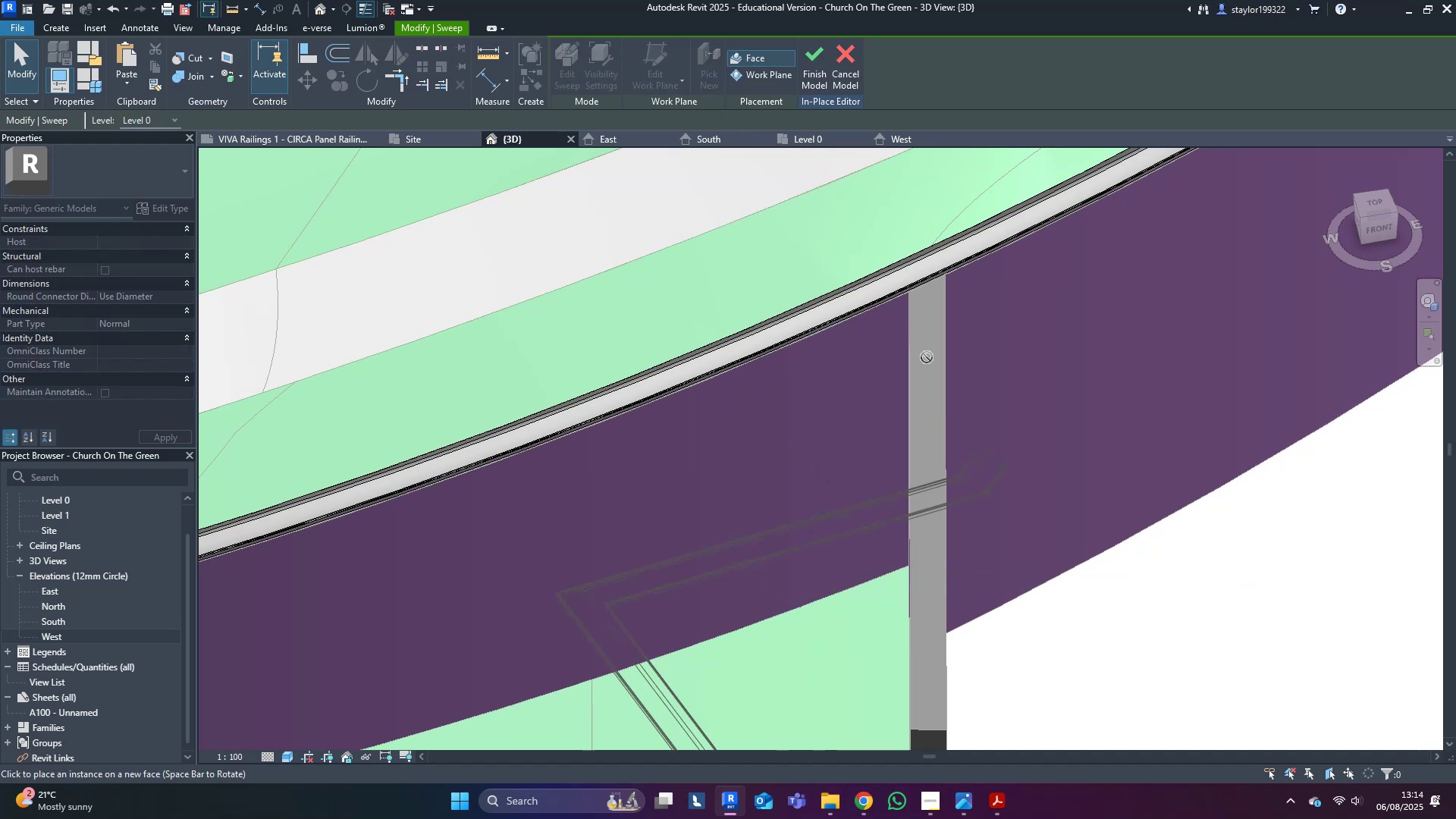 
middle_click([927, 357])
 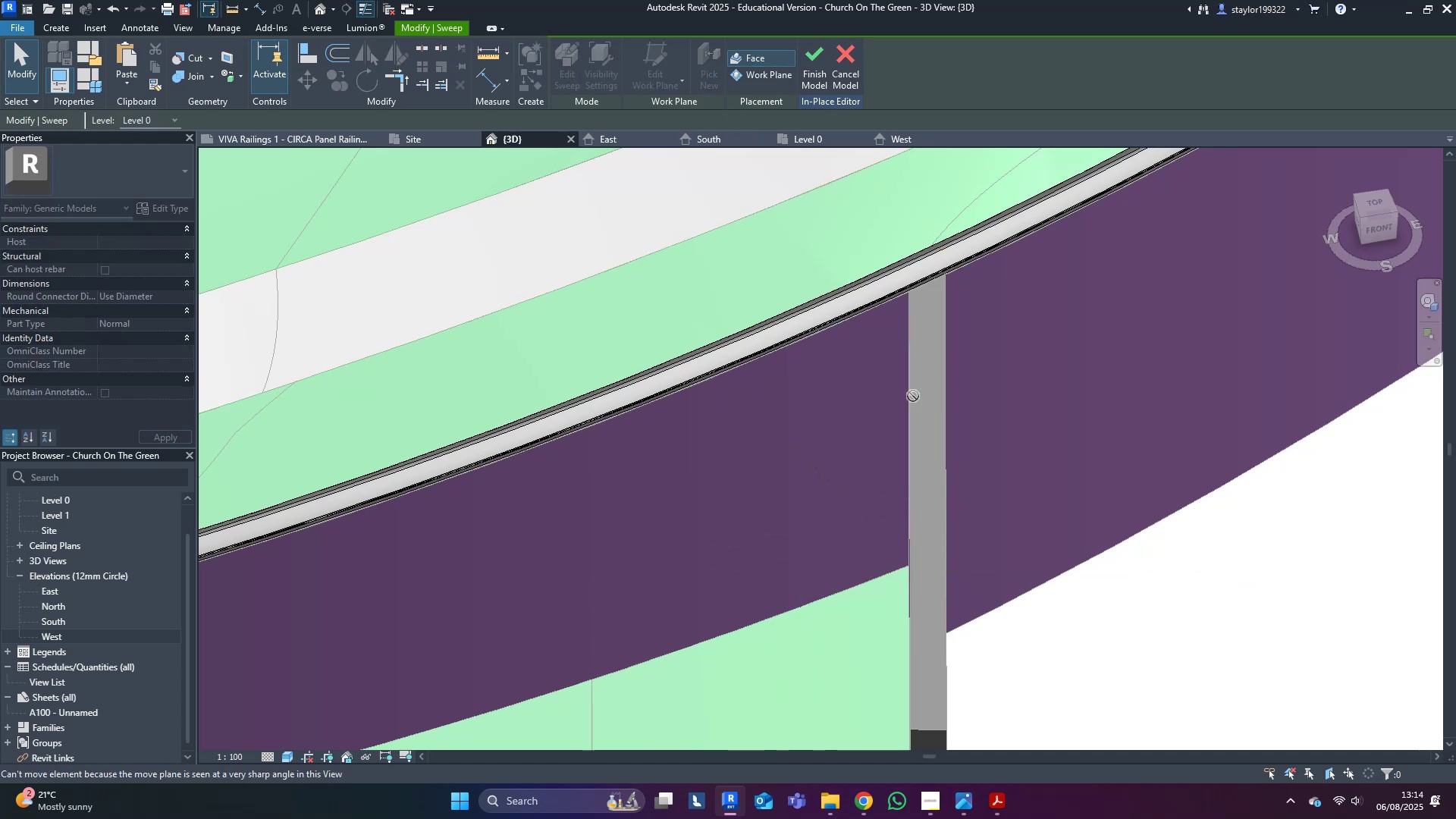 
middle_click([958, 419])
 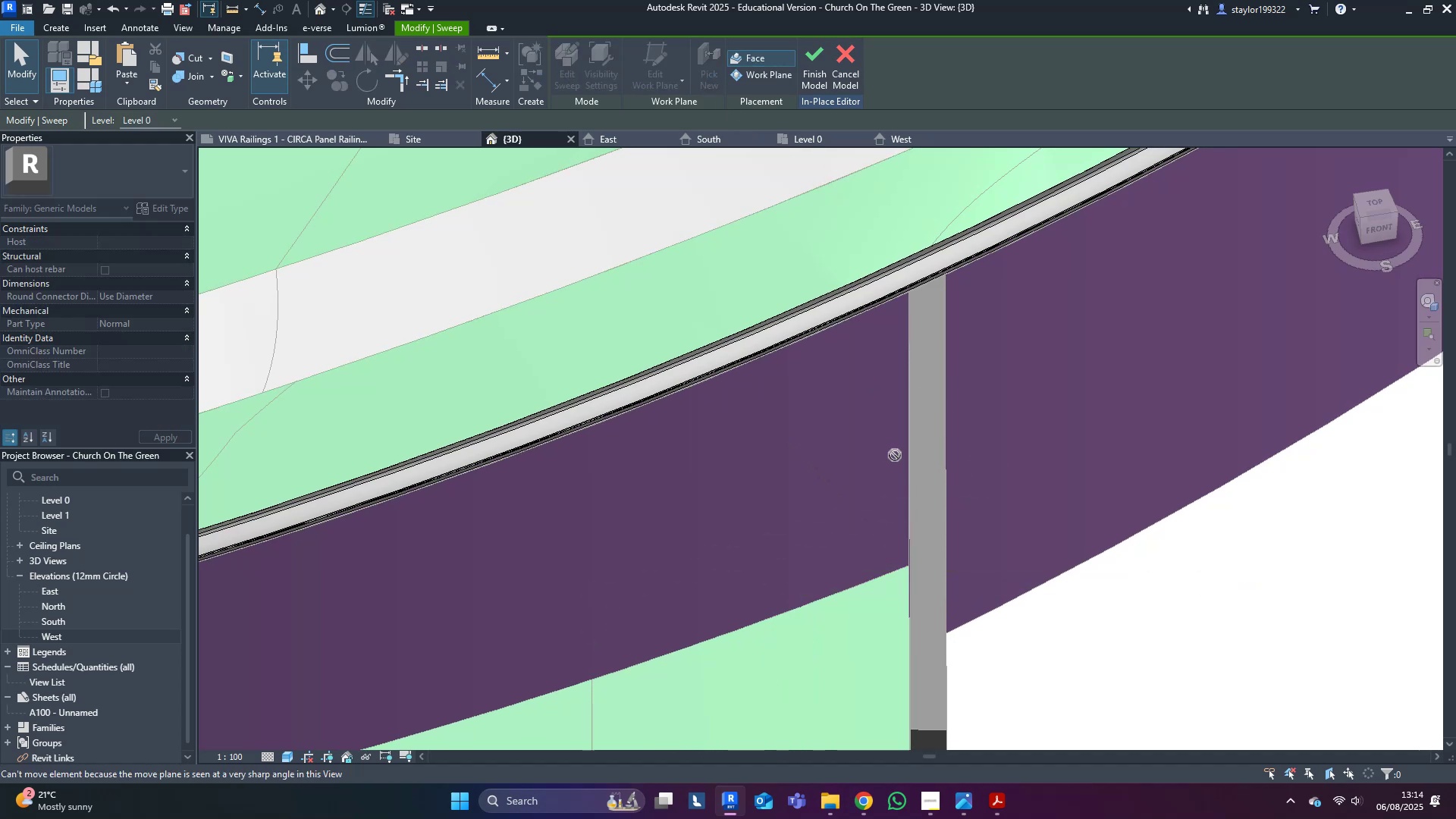 
scroll: coordinate [919, 516], scroll_direction: down, amount: 10.0
 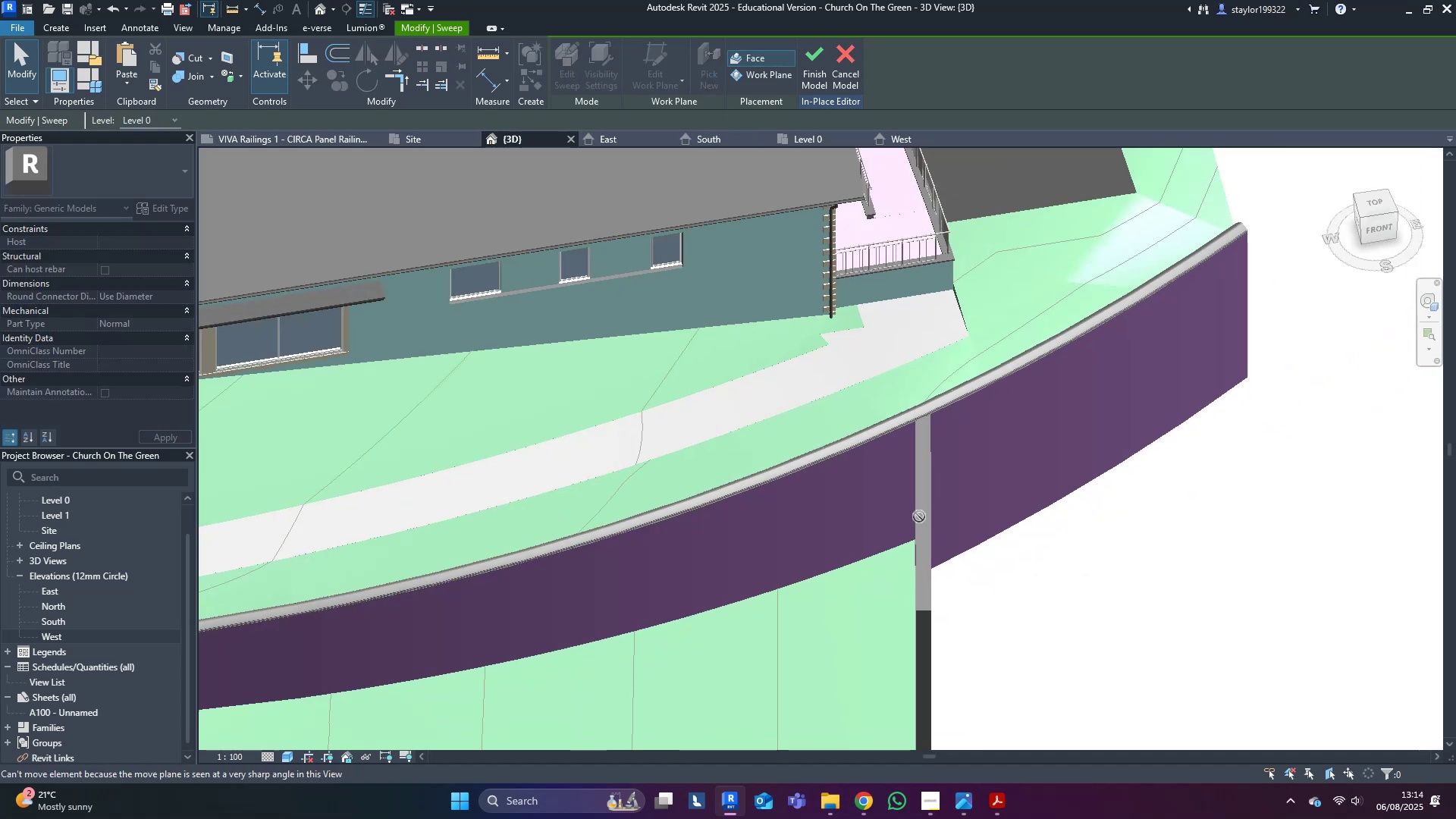 
hold_key(key=ShiftLeft, duration=0.41)
 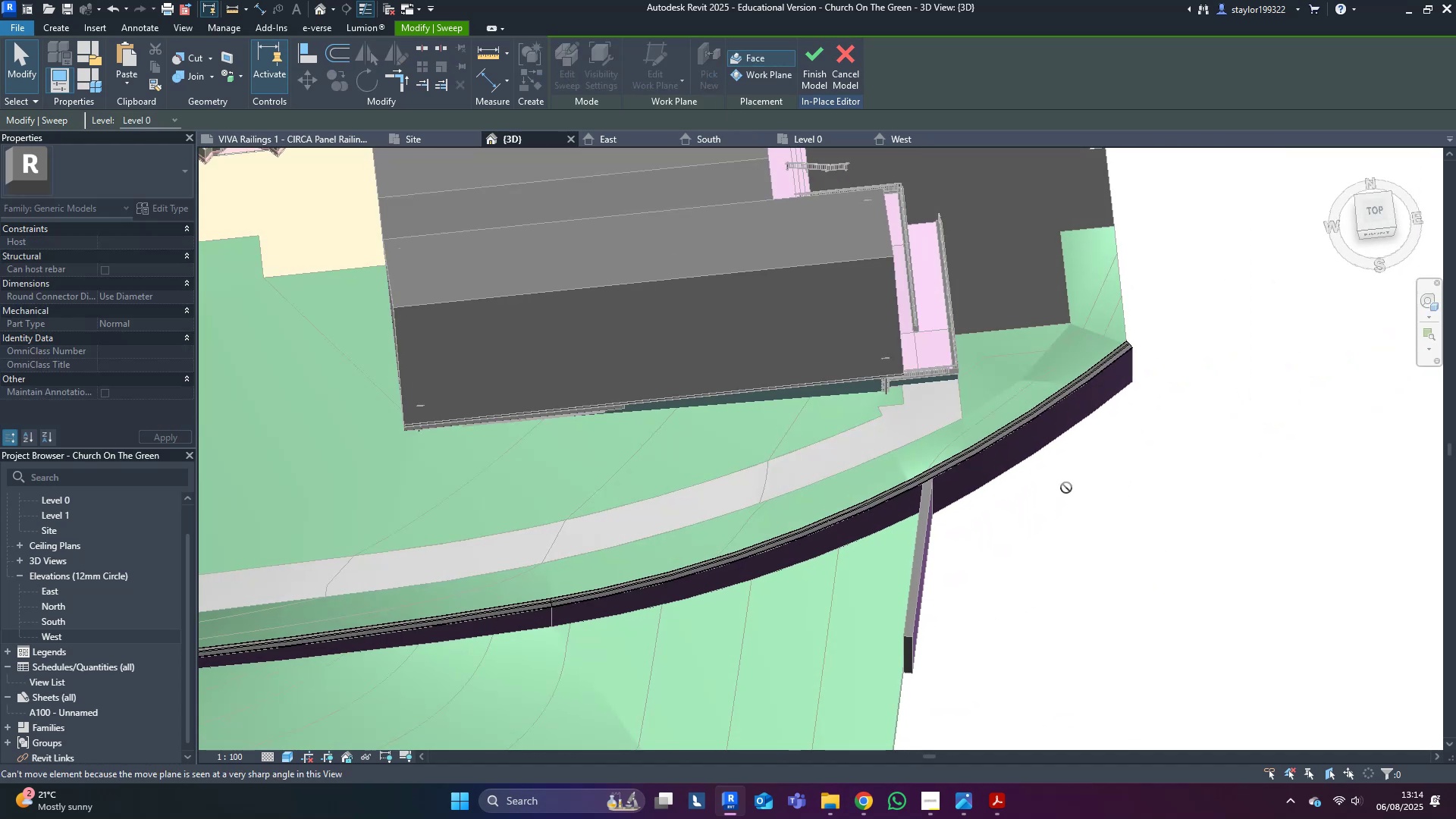 
key(Escape)
 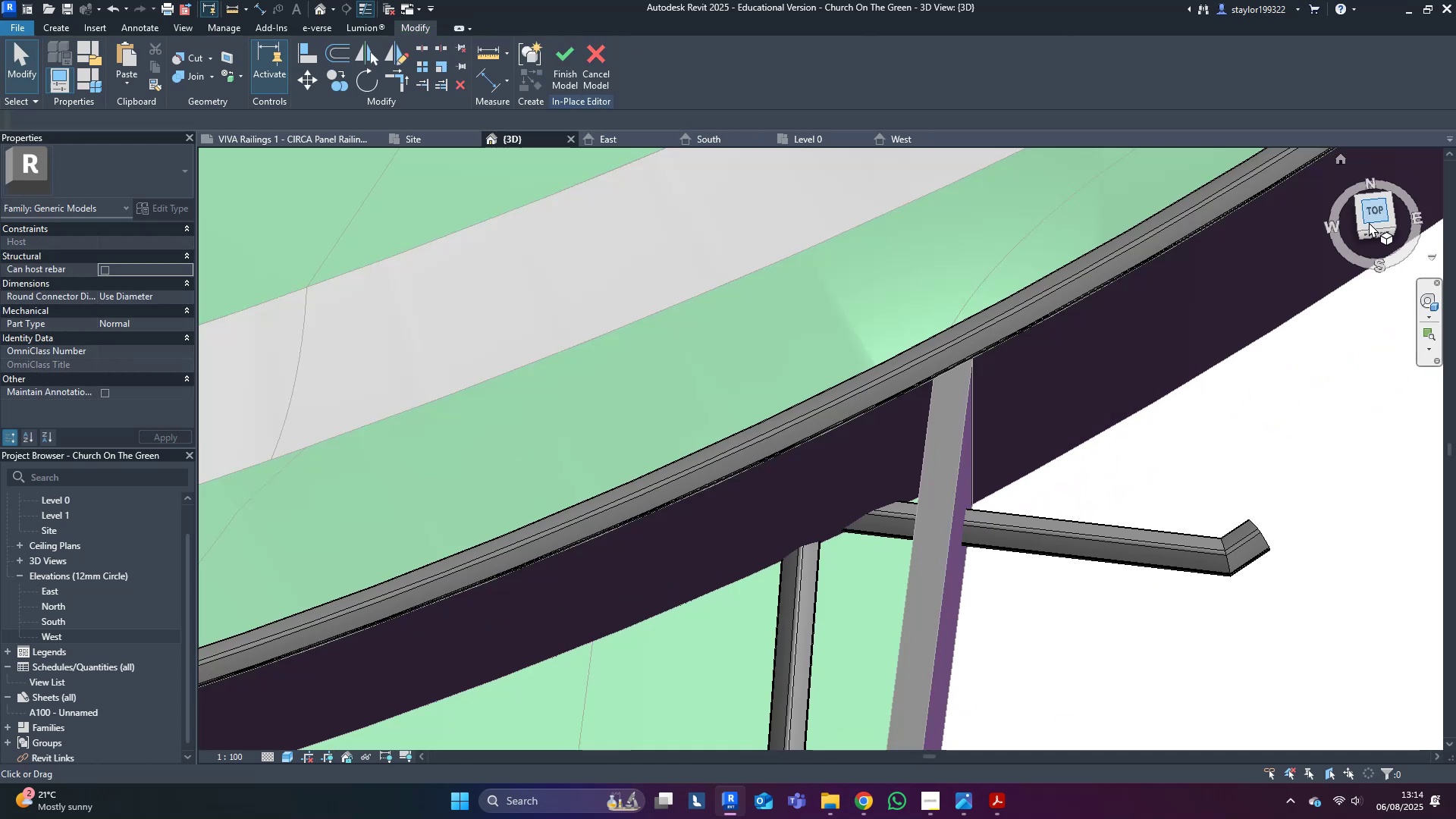 
left_click([1380, 217])
 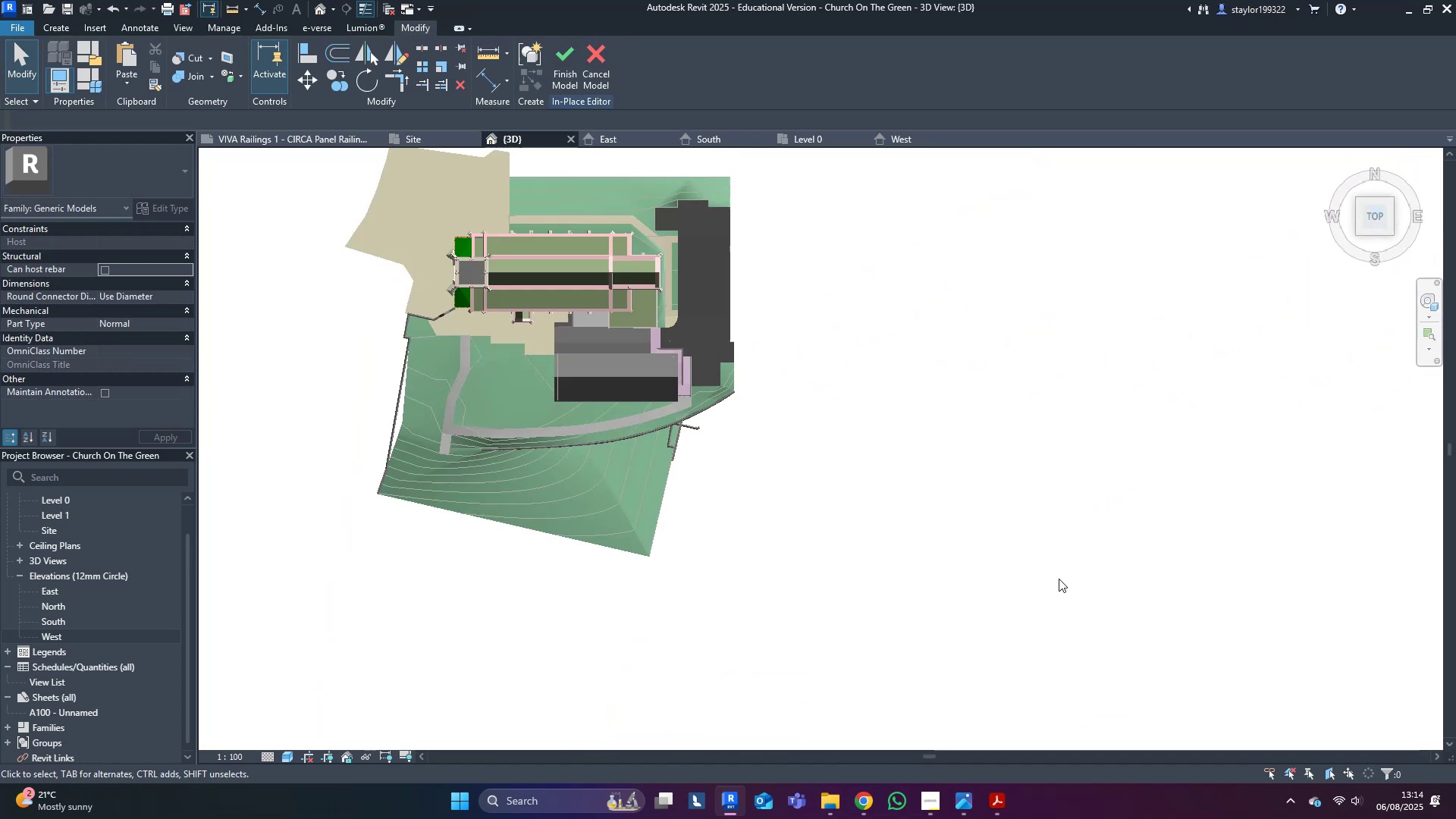 
scroll: coordinate [1239, 548], scroll_direction: up, amount: 8.0
 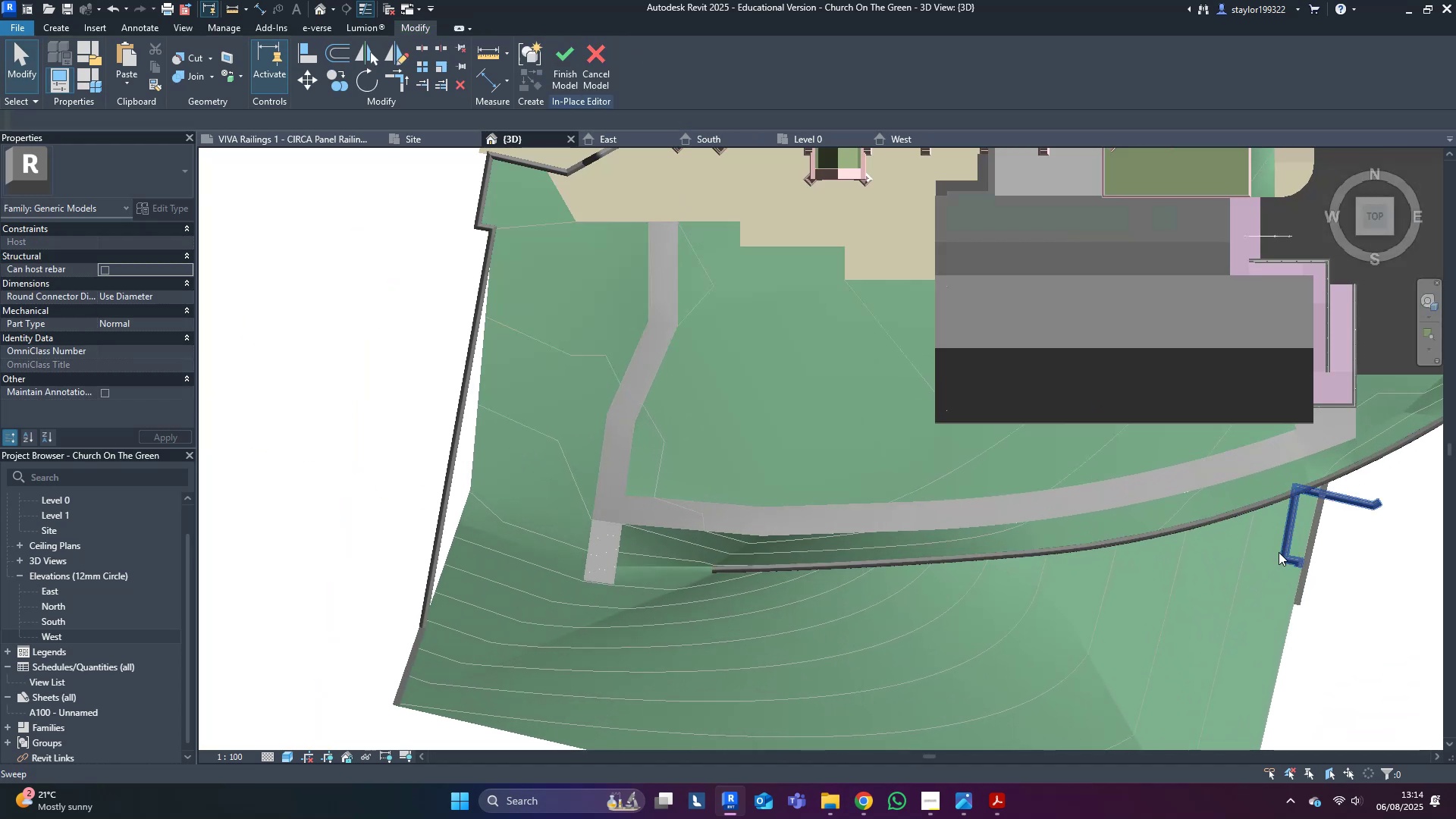 
left_click([1280, 554])
 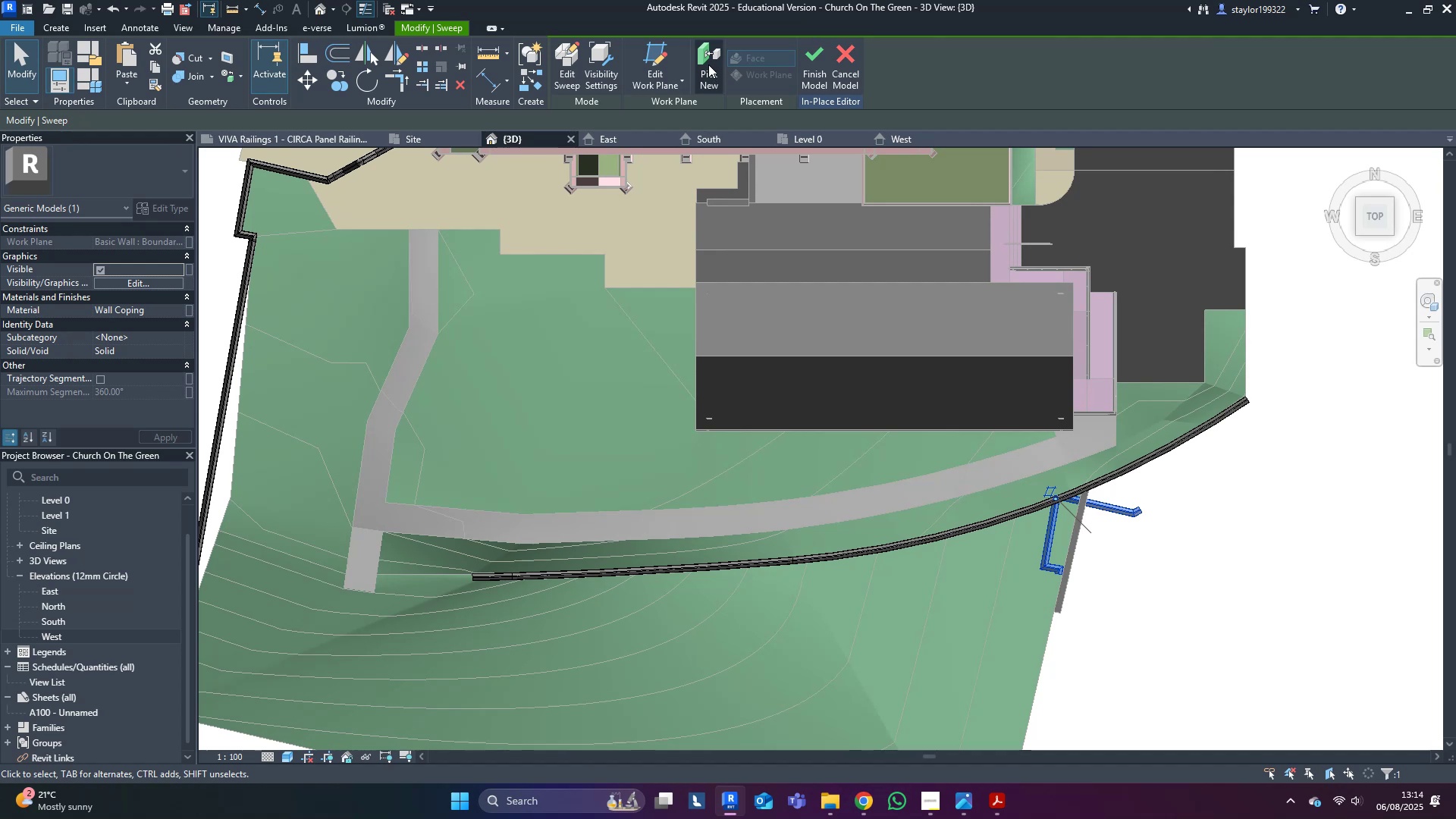 
scroll: coordinate [1113, 530], scroll_direction: up, amount: 2.0
 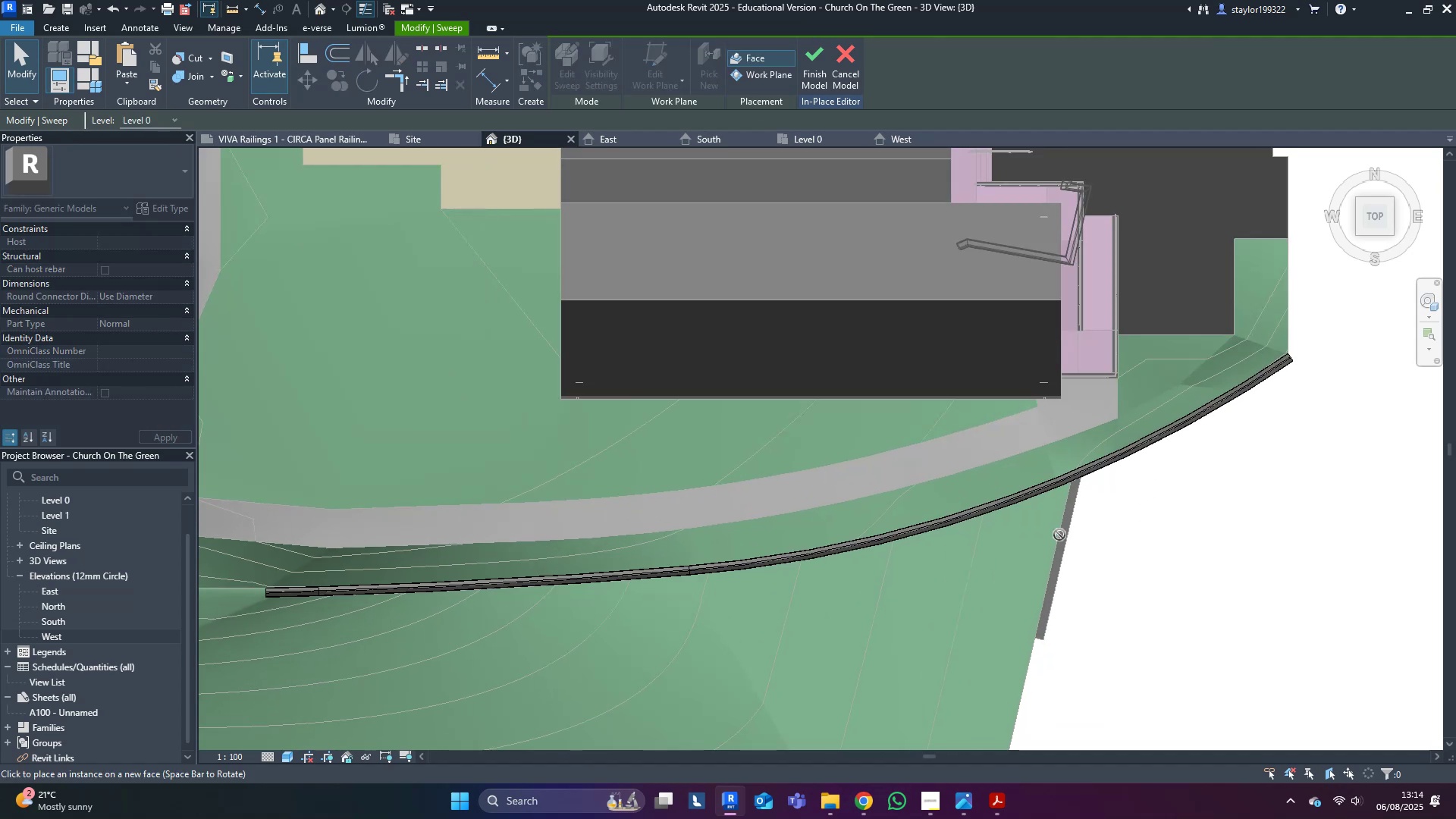 
left_click([1064, 534])
 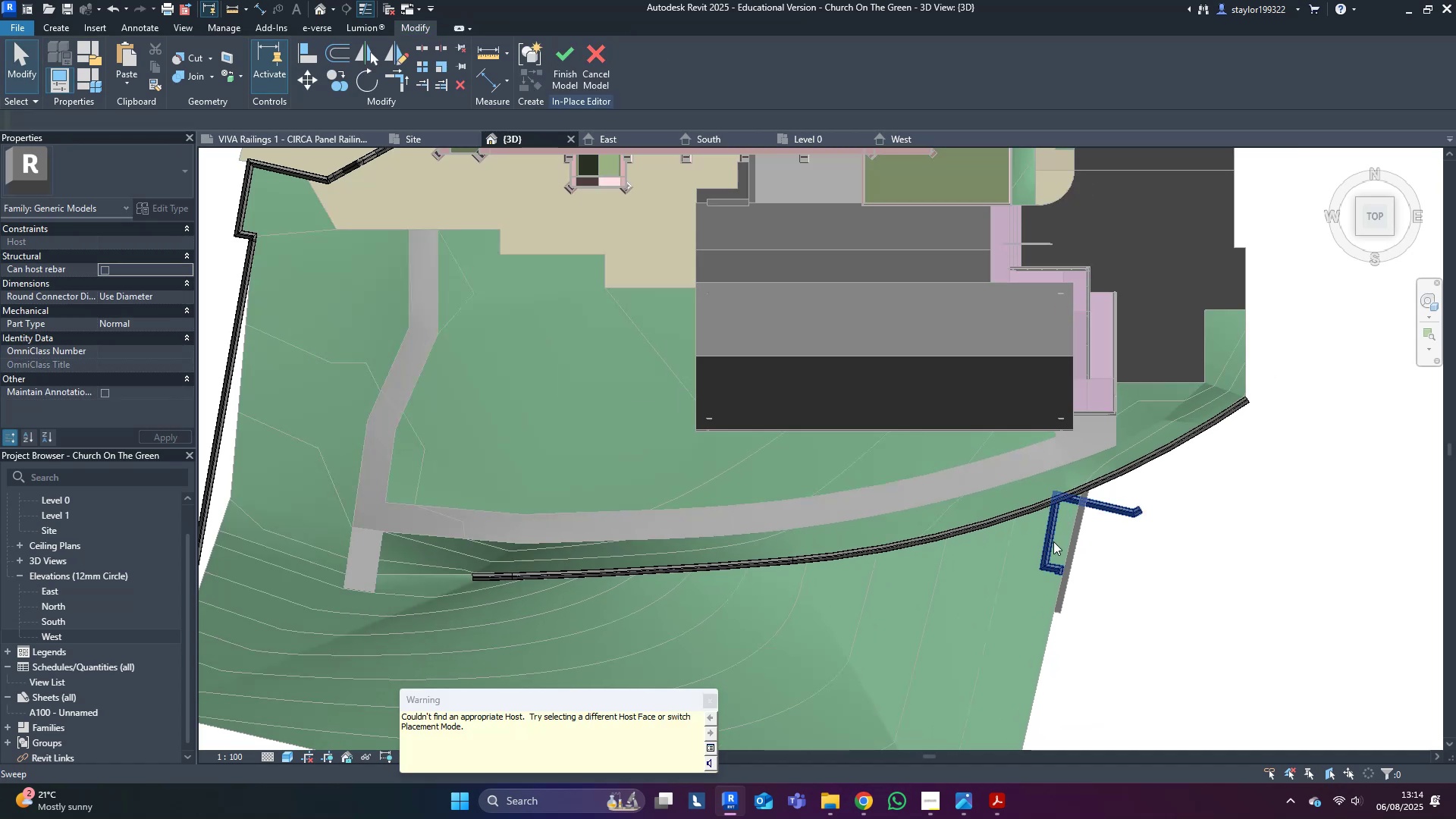 
key(Control+Z)
 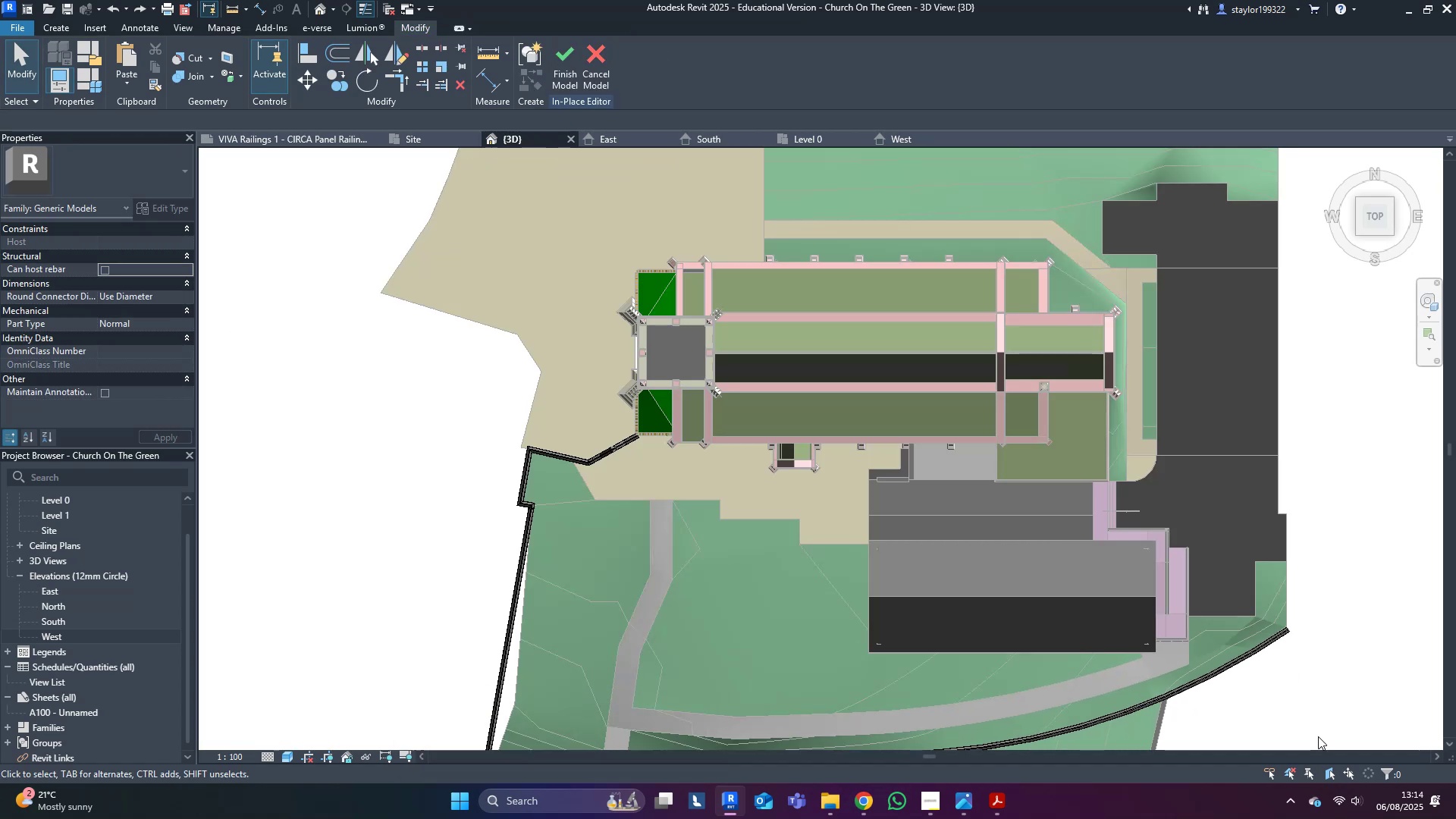 
hold_key(key=ShiftLeft, duration=0.4)
 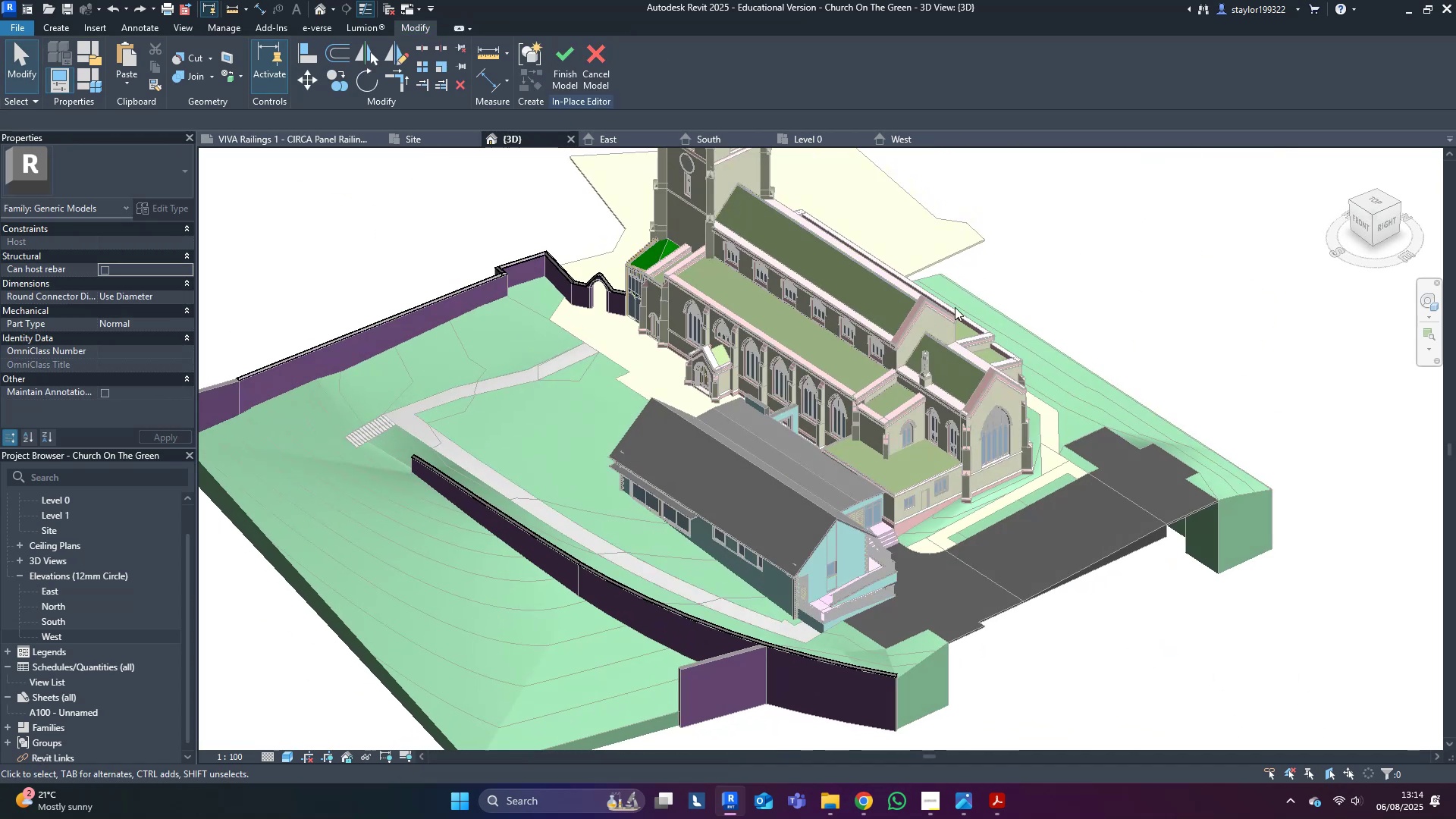 
hold_key(key=ShiftLeft, duration=0.34)
 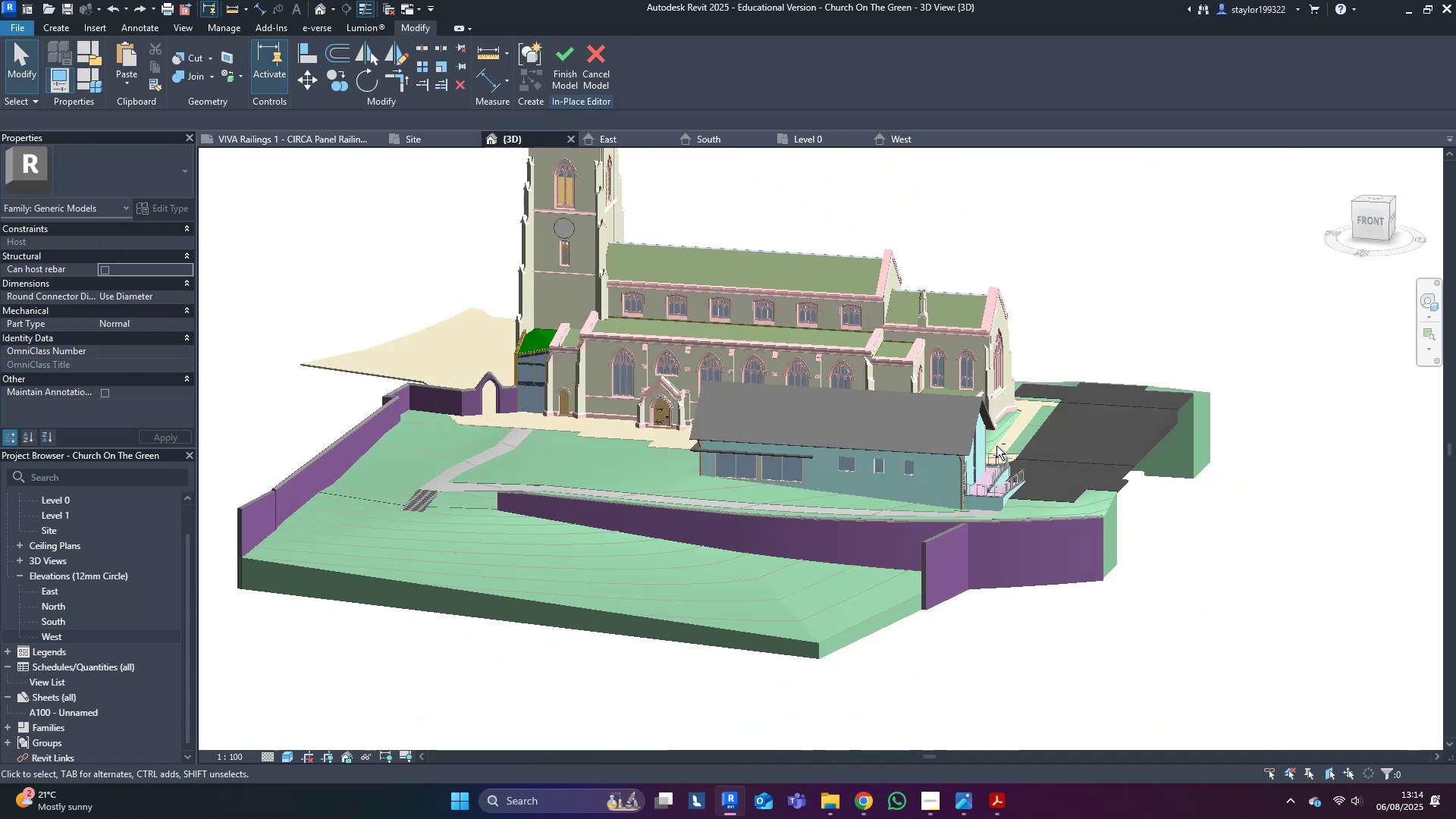 
scroll: coordinate [1050, 642], scroll_direction: up, amount: 5.0
 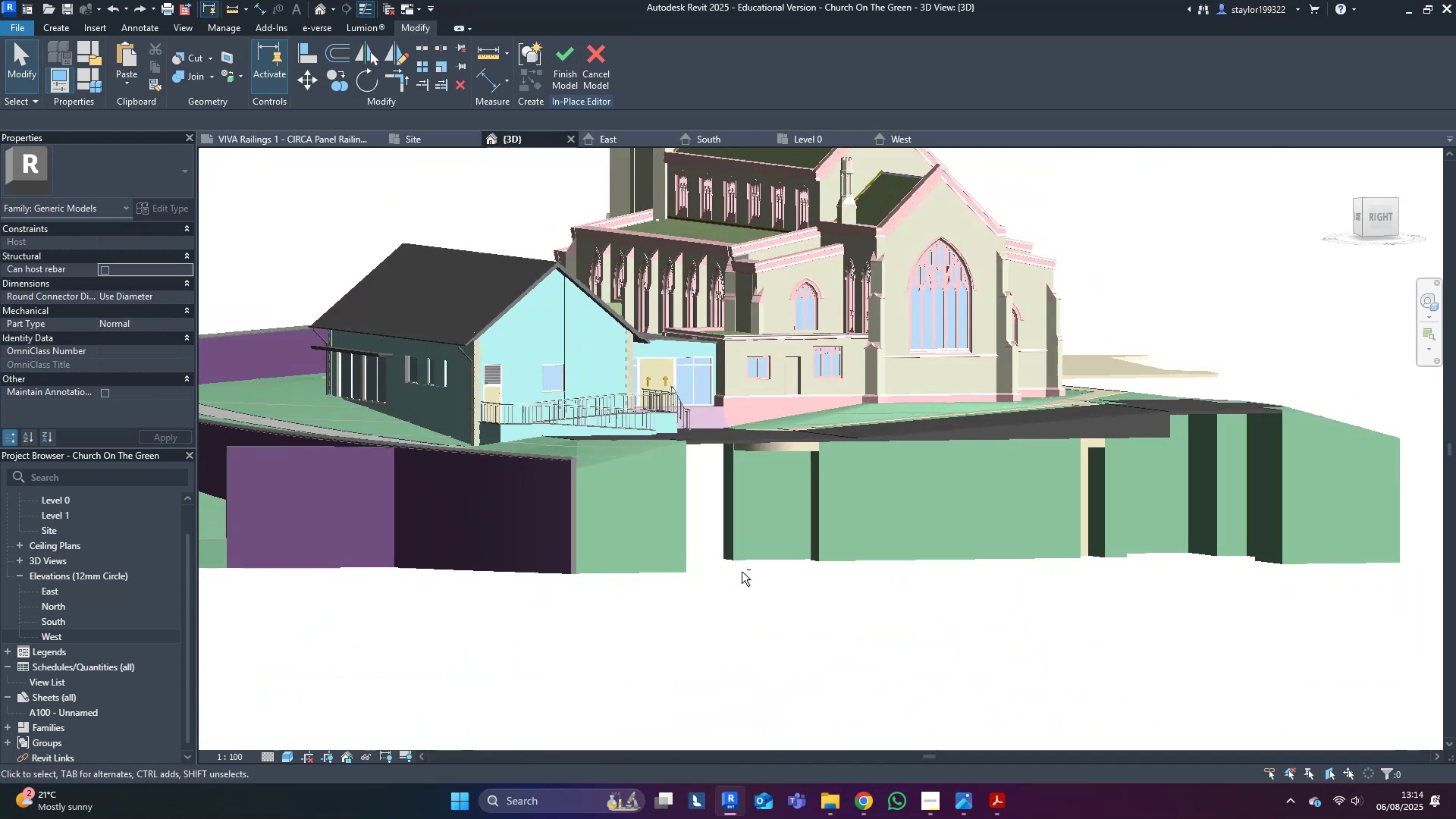 
hold_key(key=ShiftLeft, duration=0.39)
 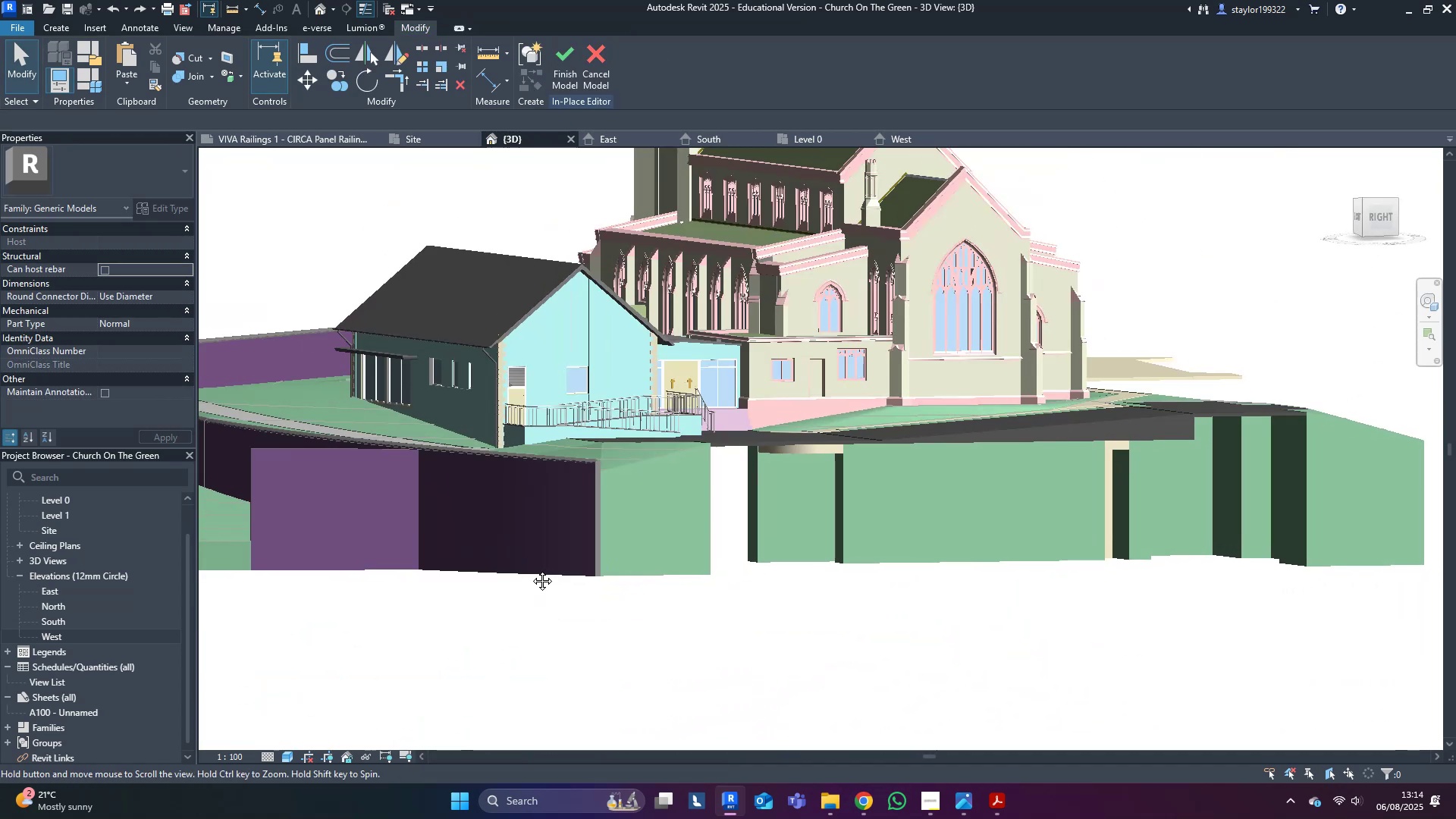 
hold_key(key=ShiftLeft, duration=0.36)
 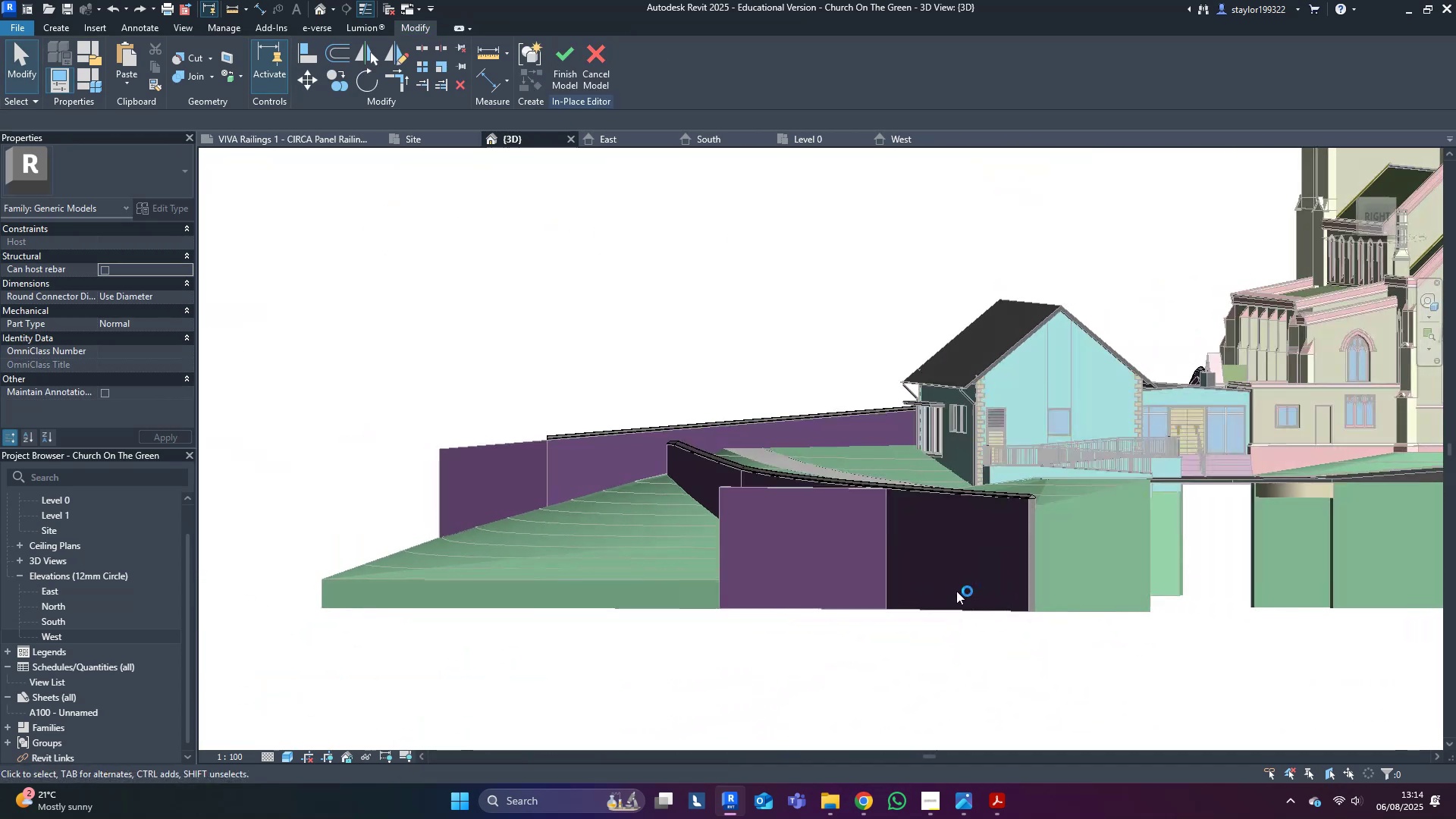 
scroll: coordinate [769, 498], scroll_direction: up, amount: 8.0
 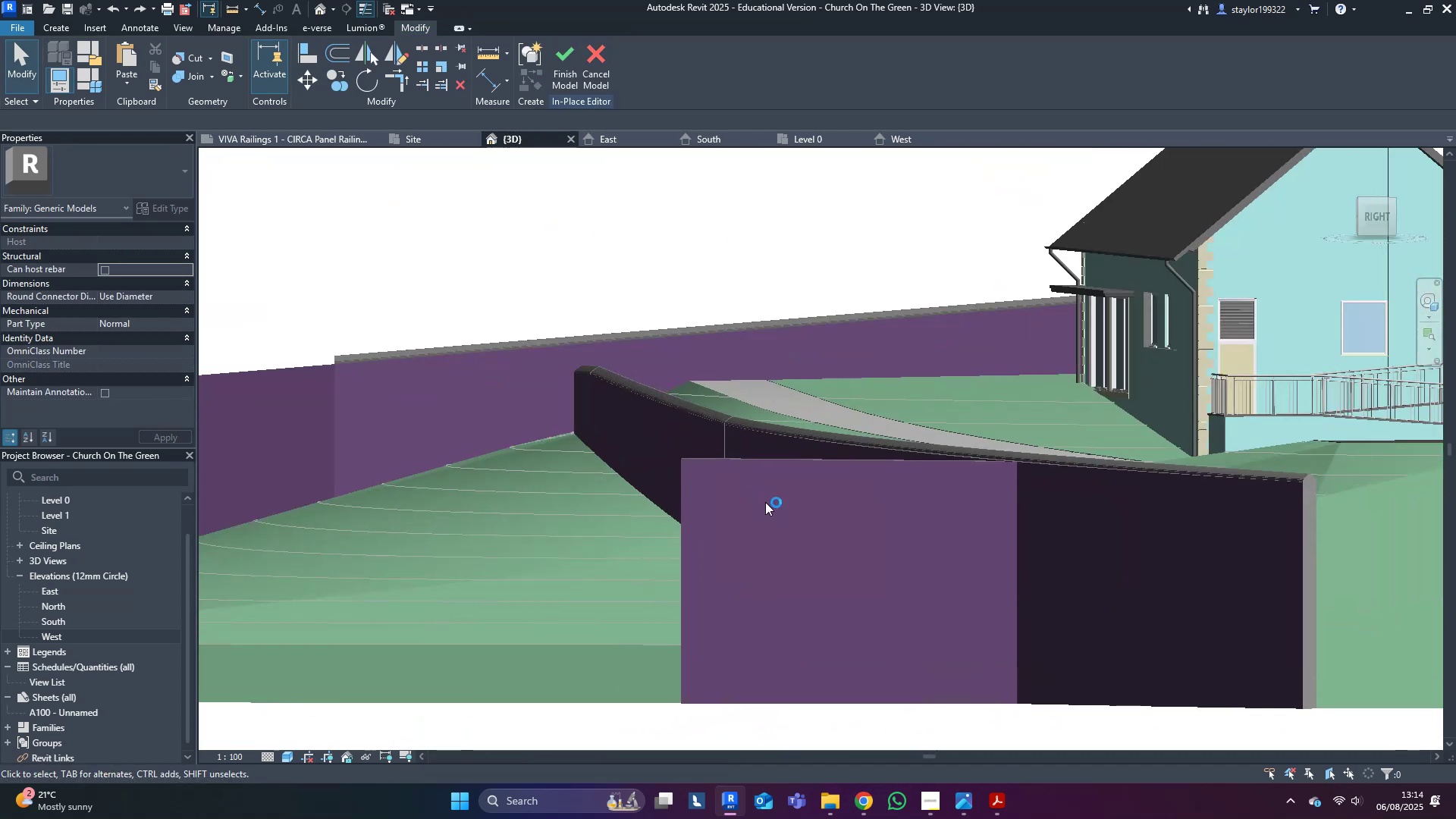 
hold_key(key=ShiftLeft, duration=0.63)
 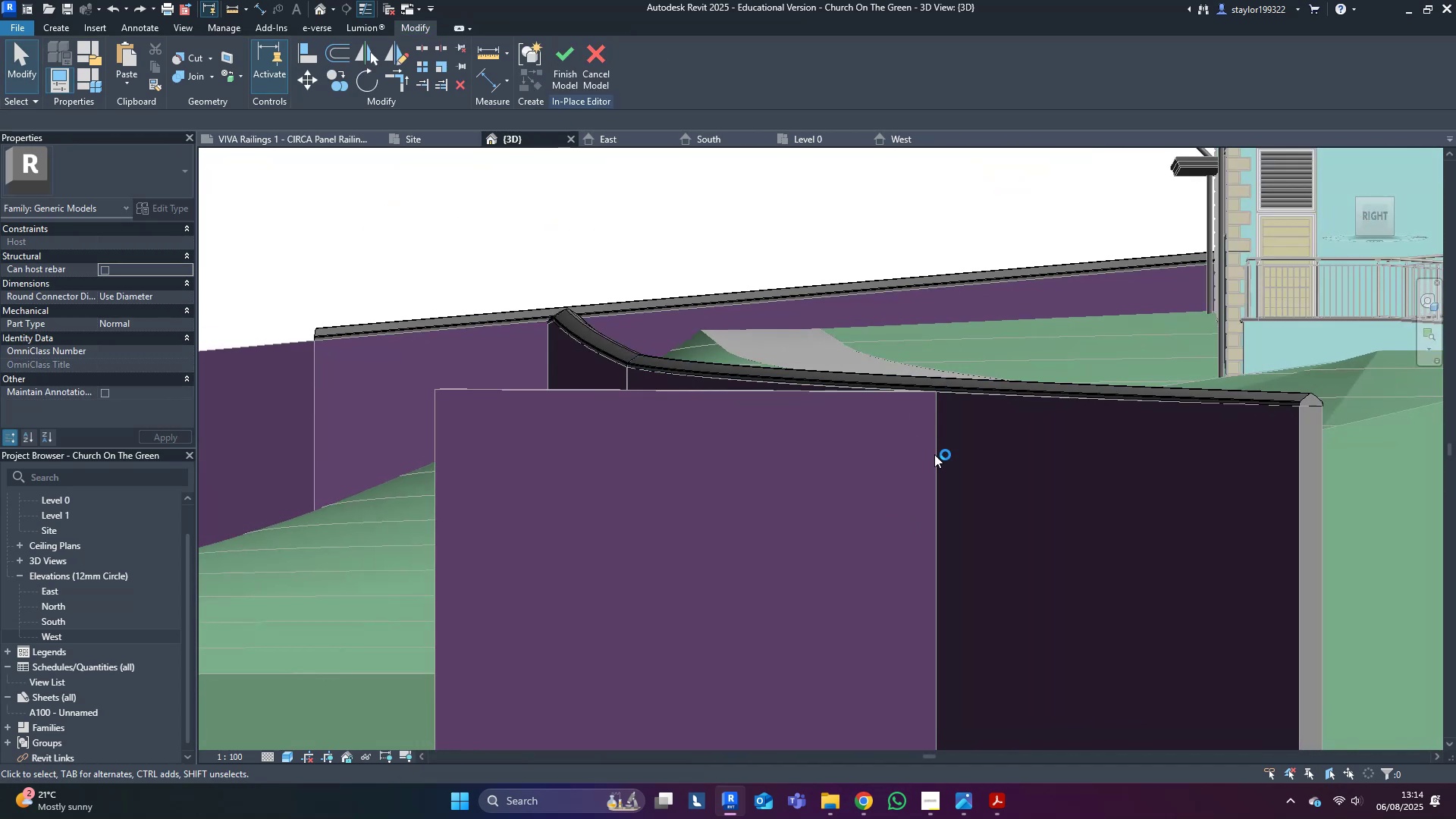 
left_click([956, 385])
 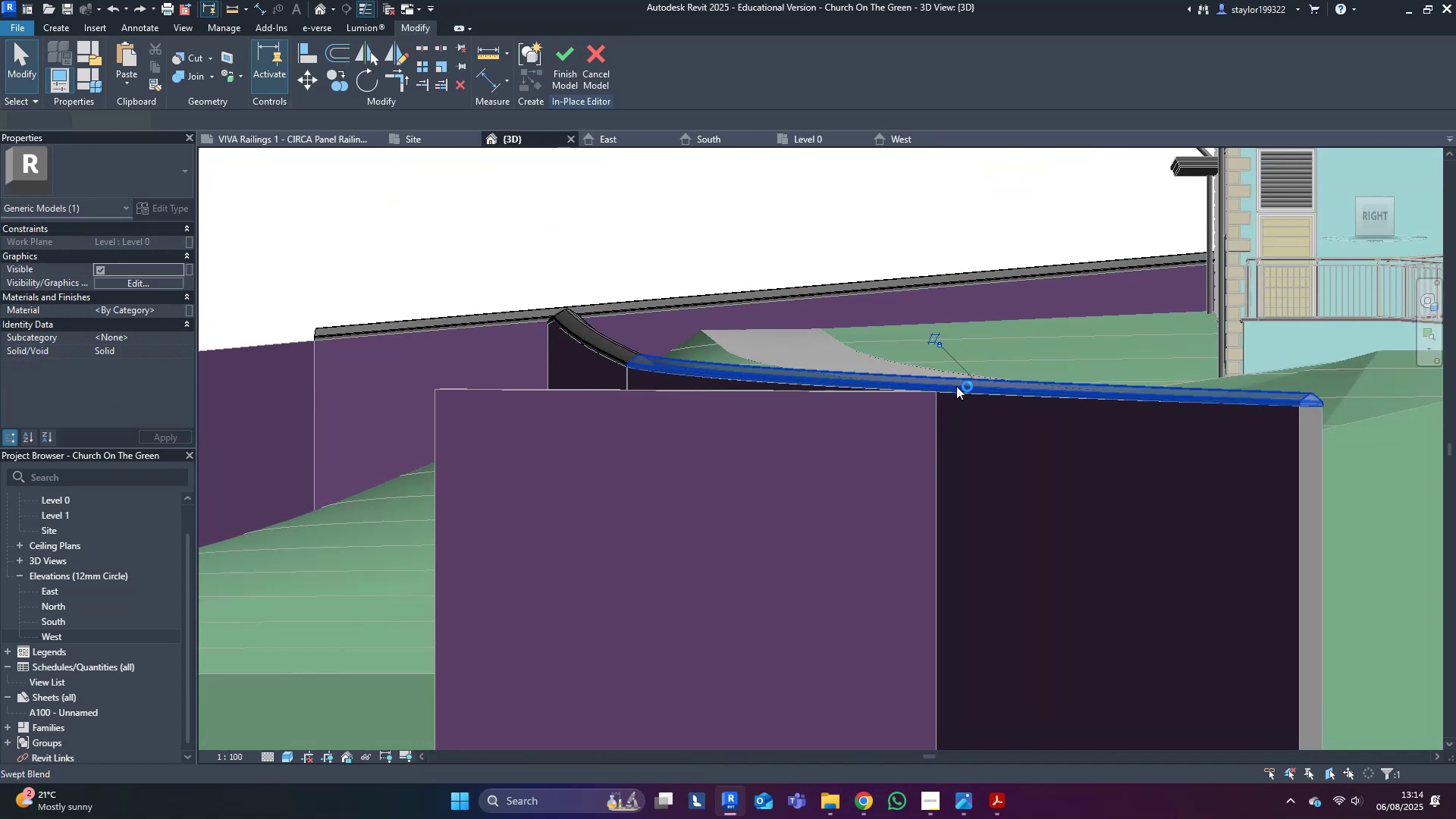 
scroll: coordinate [890, 473], scroll_direction: down, amount: 4.0
 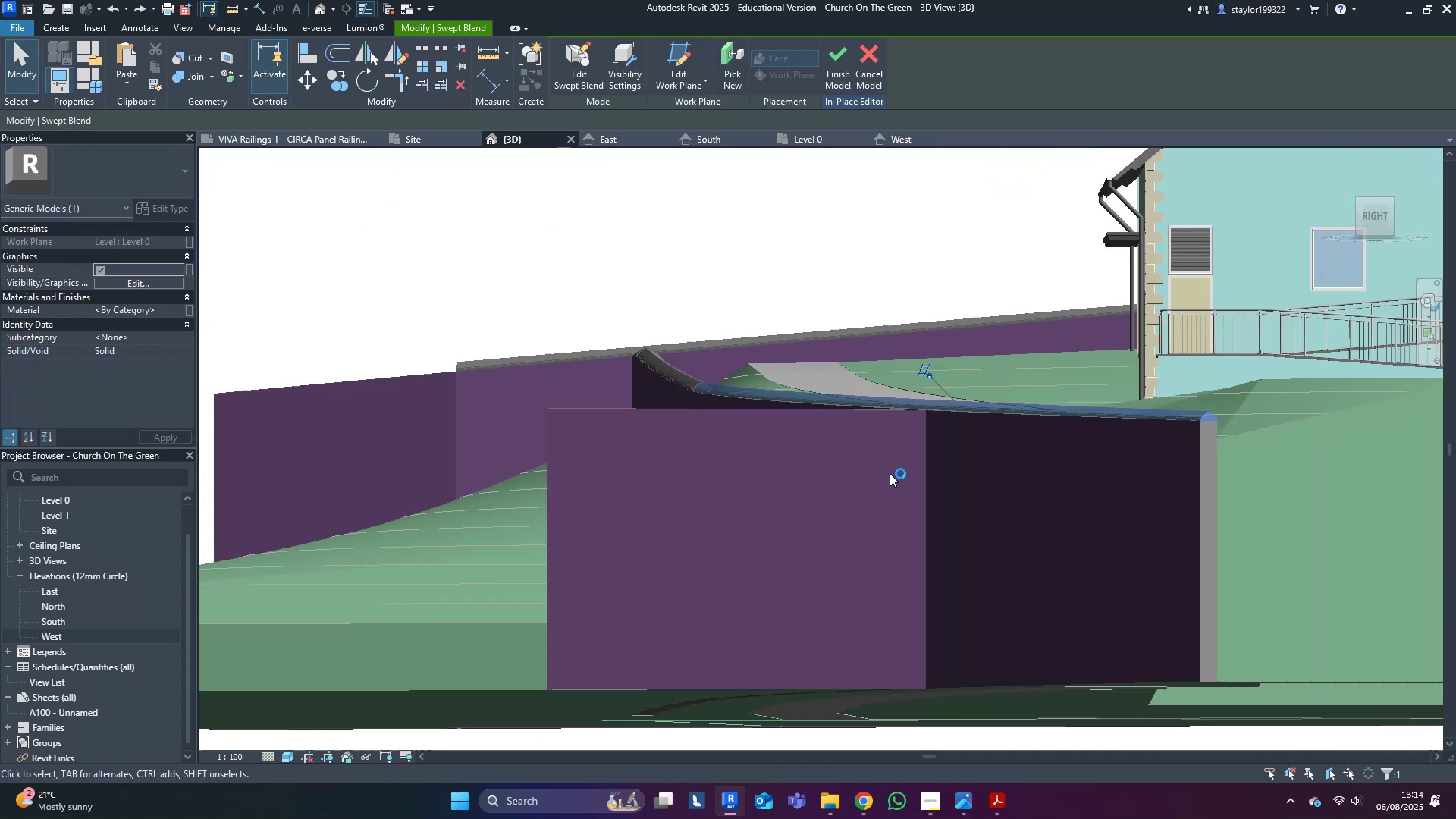 
hold_key(key=ShiftLeft, duration=0.34)
 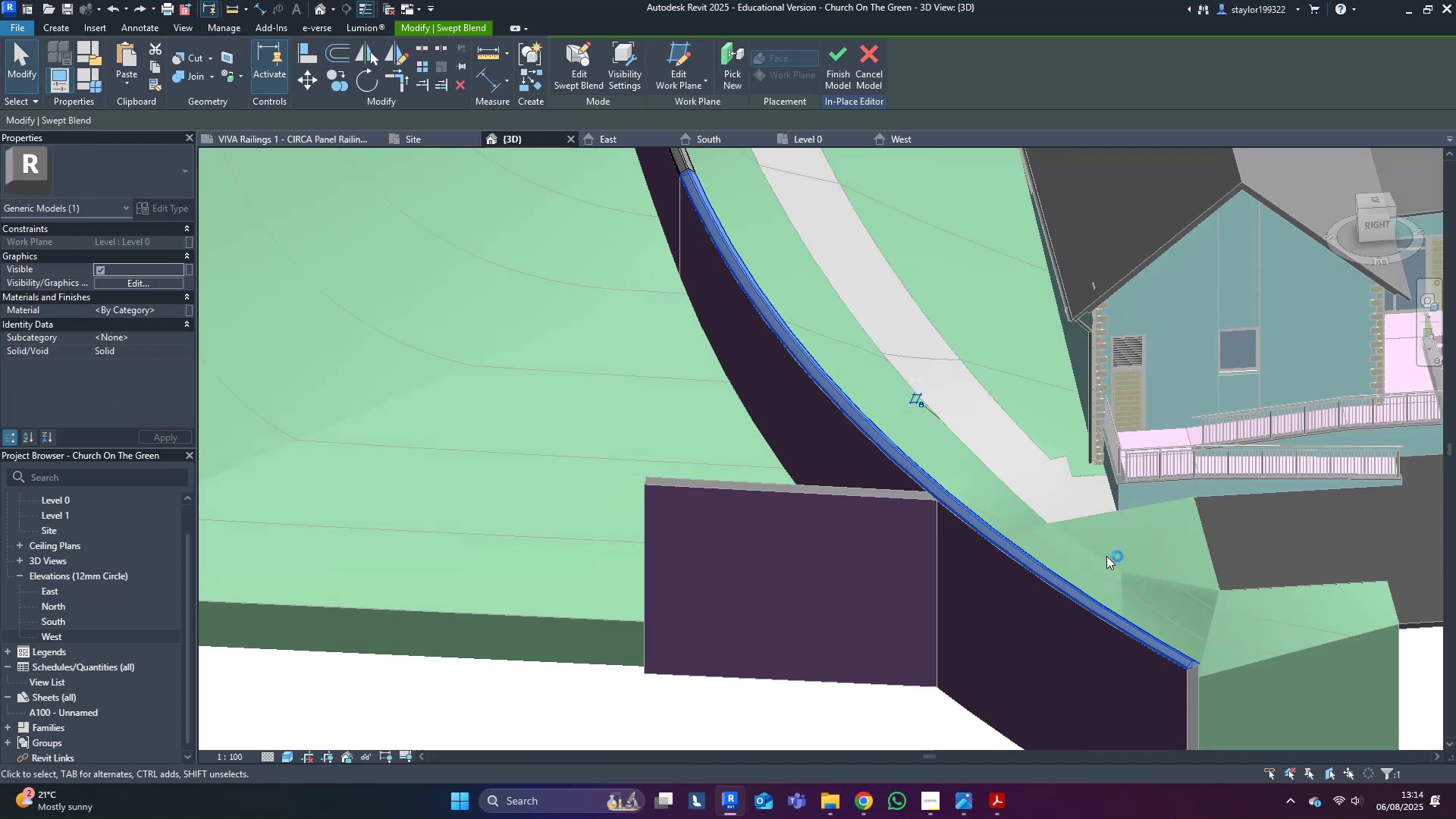 
key(Control+C)
 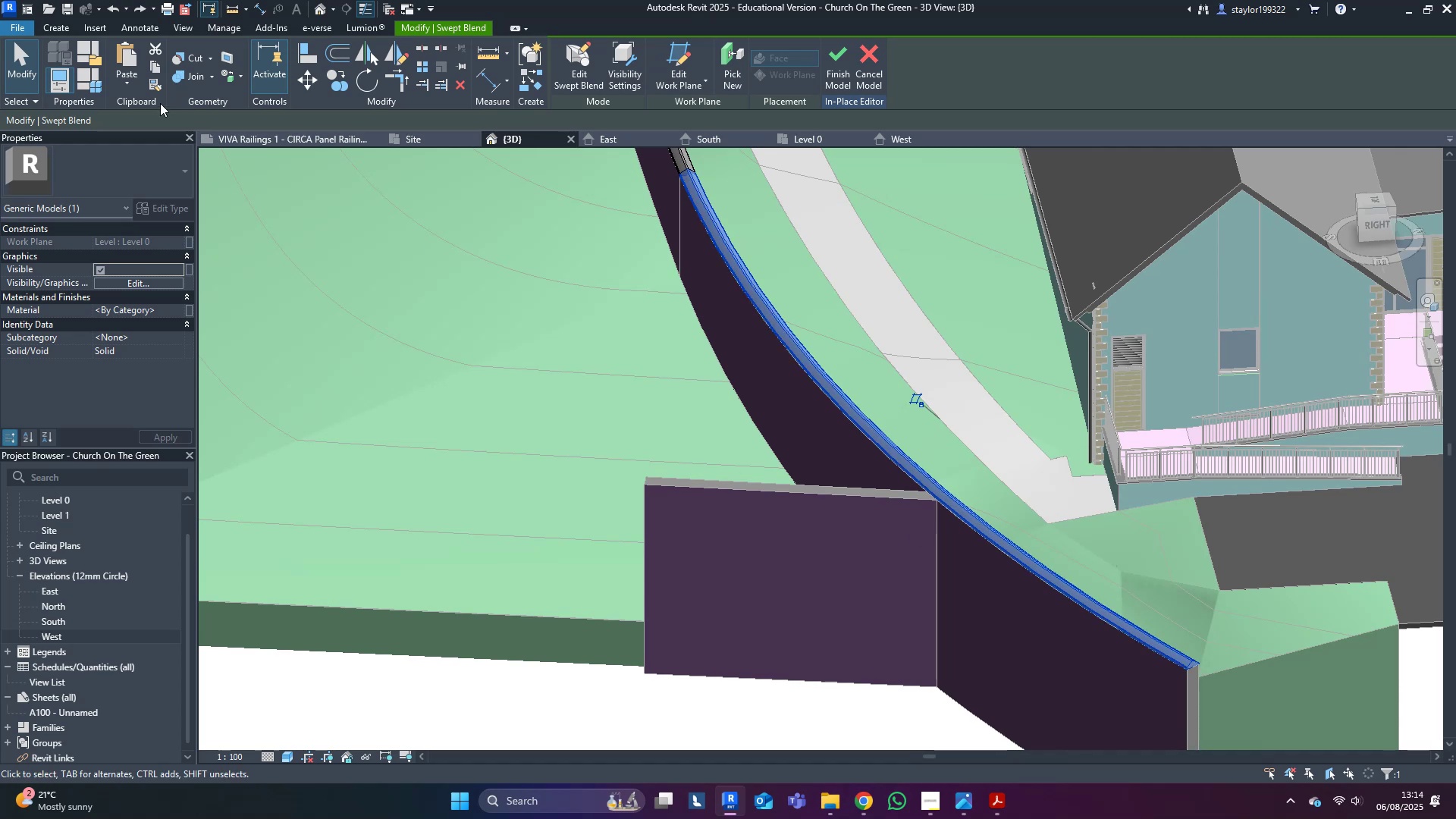 
left_click([133, 83])
 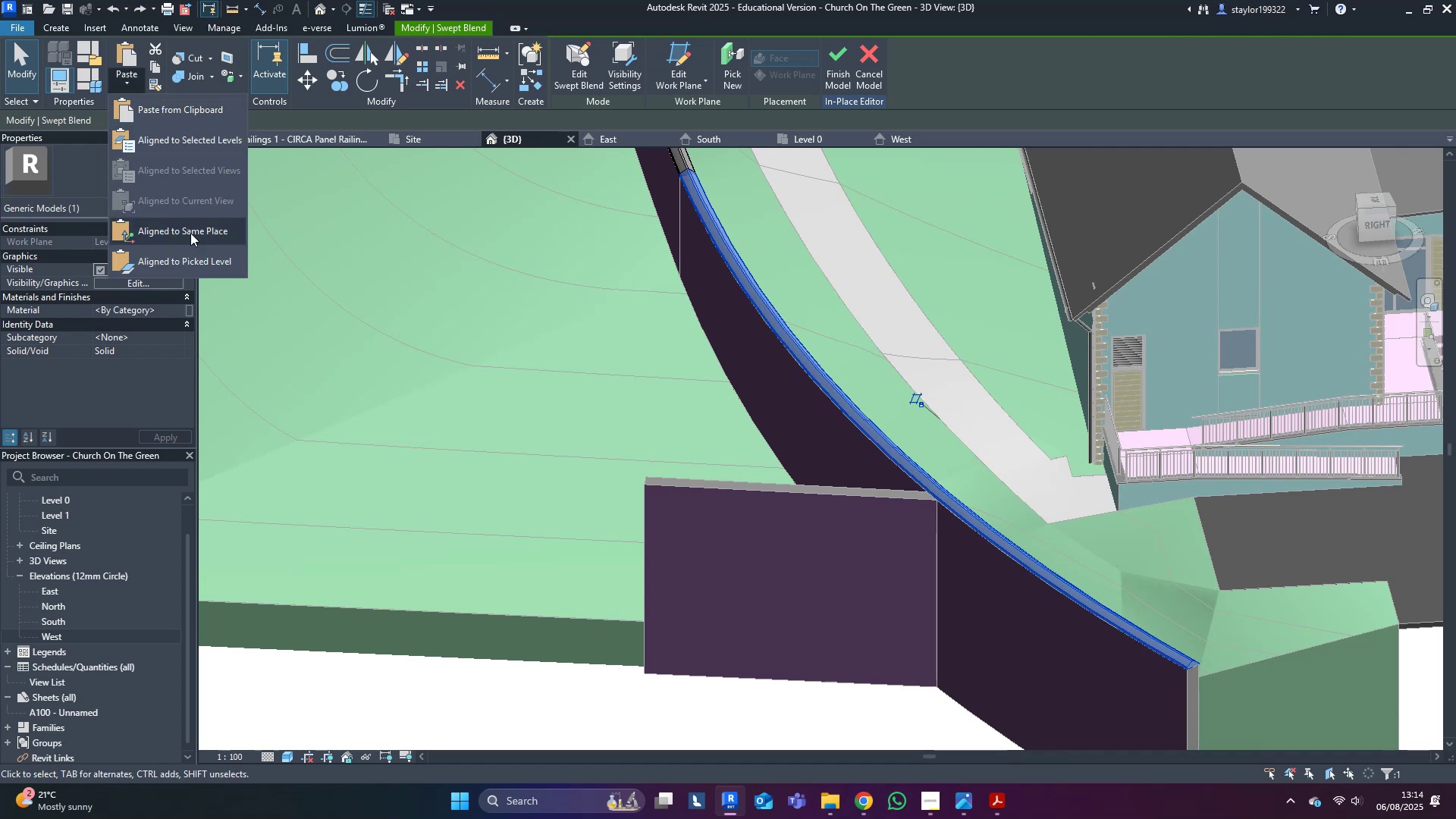 
left_click([190, 232])
 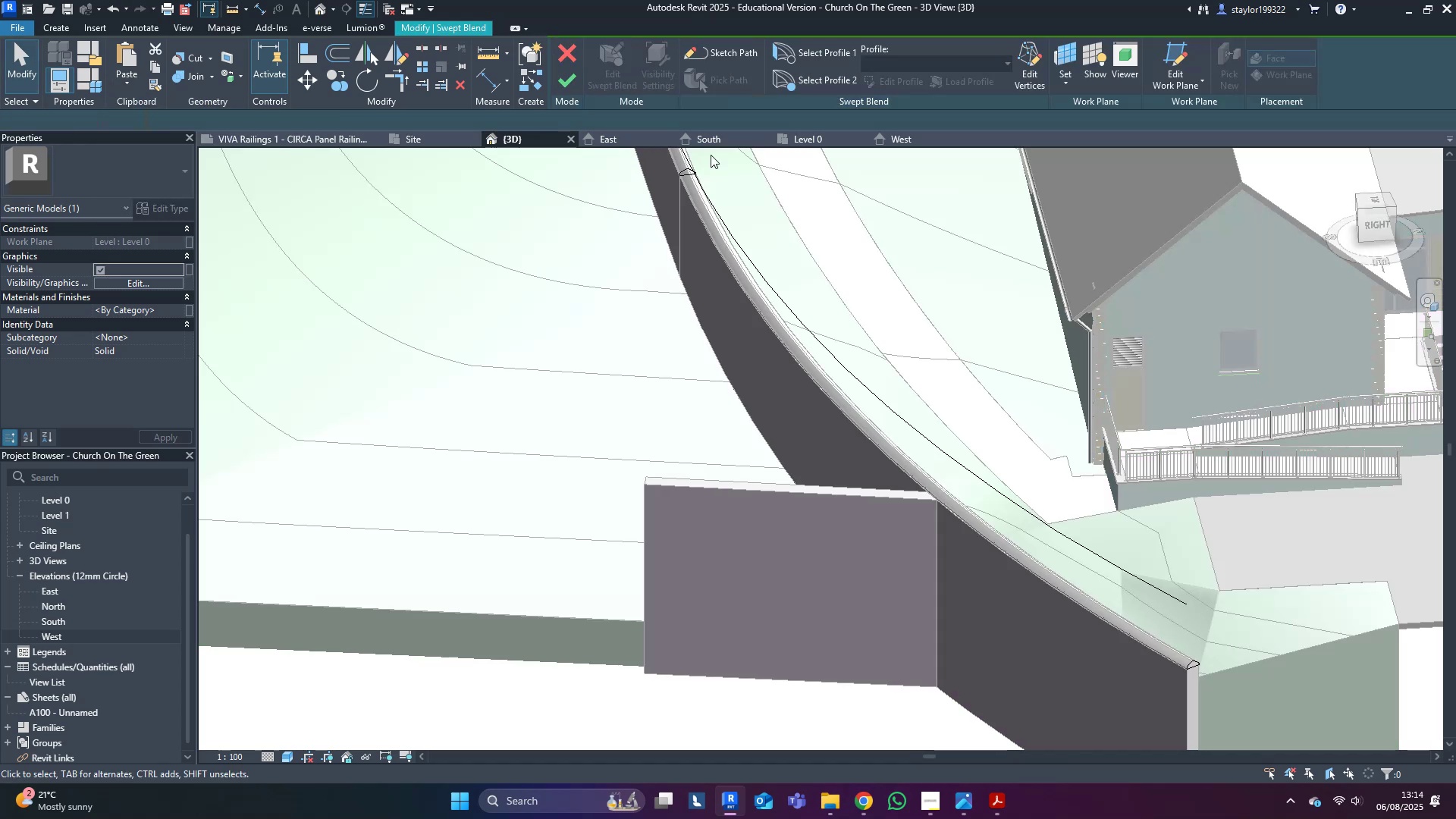 
left_click([719, 49])
 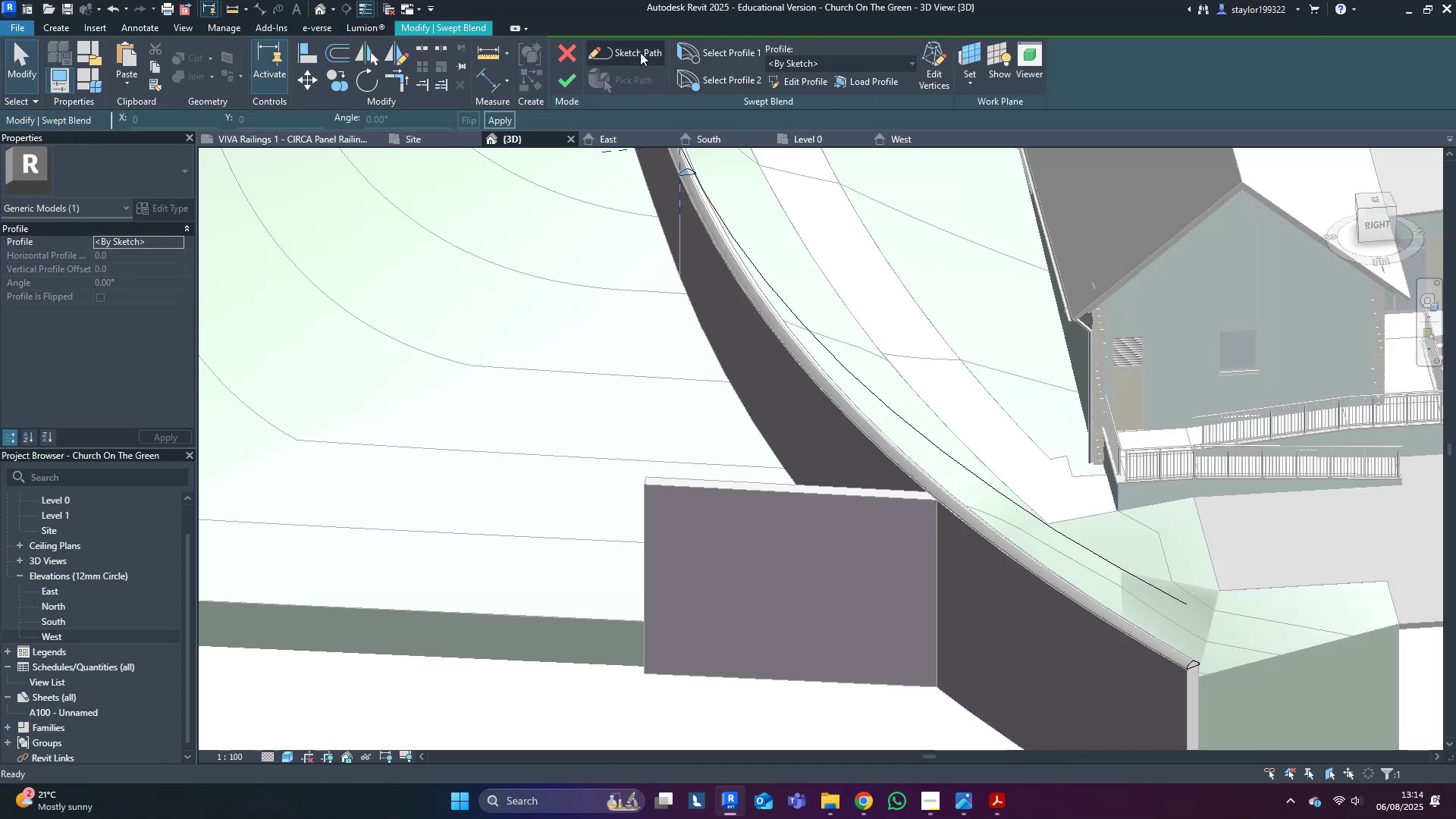 
left_click([640, 52])
 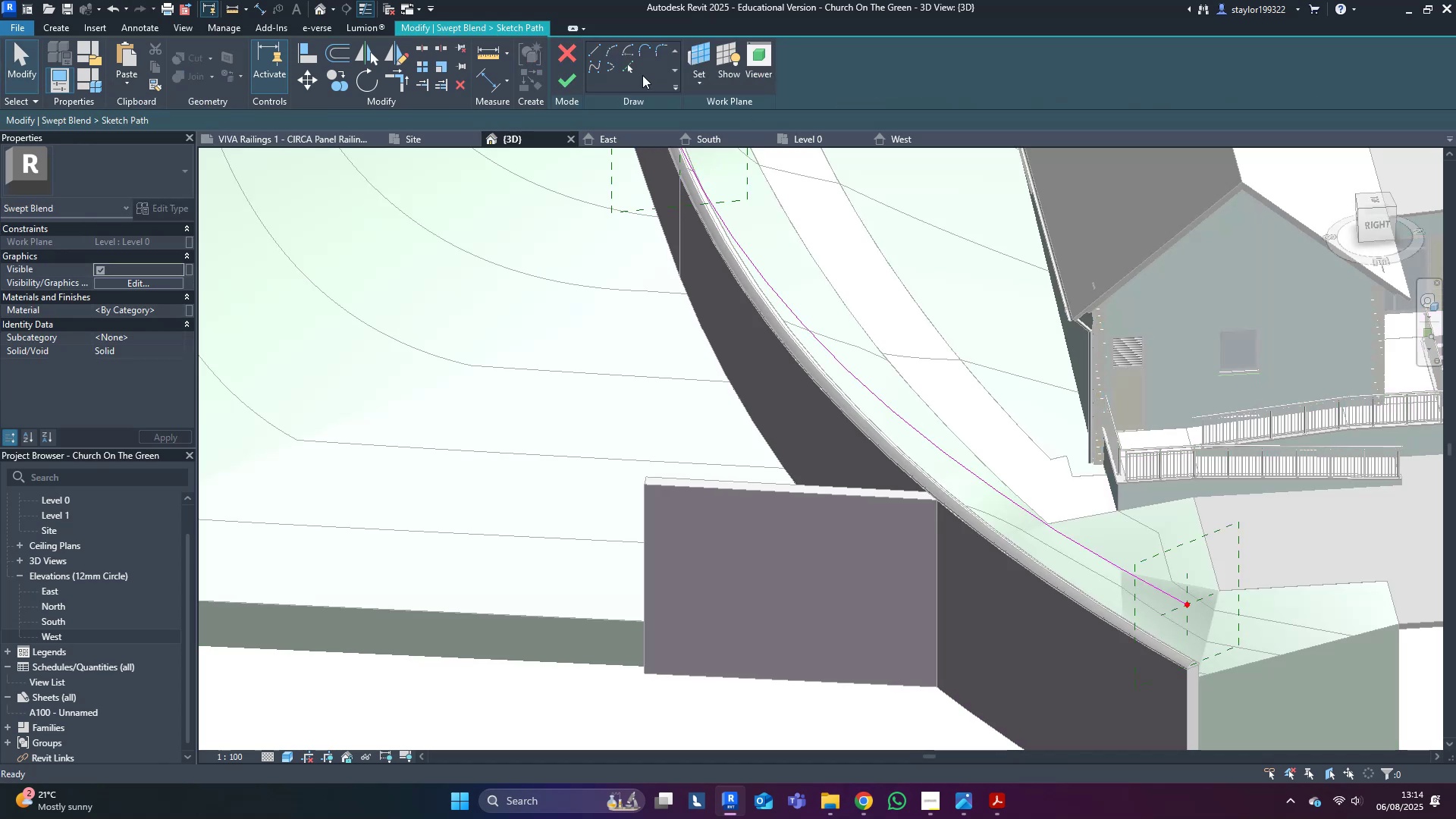 
middle_click([846, 414])
 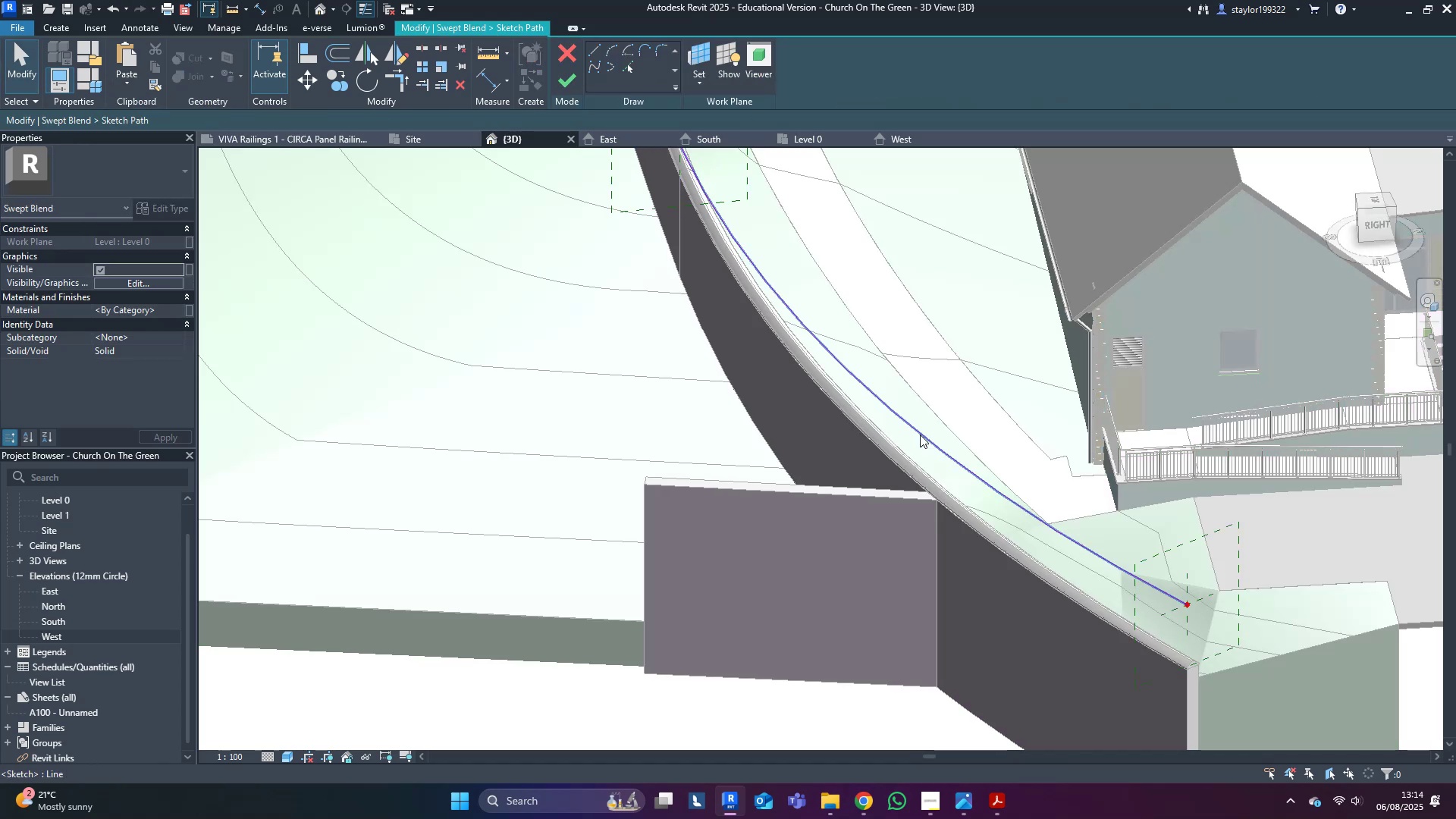 
key(Tab)
 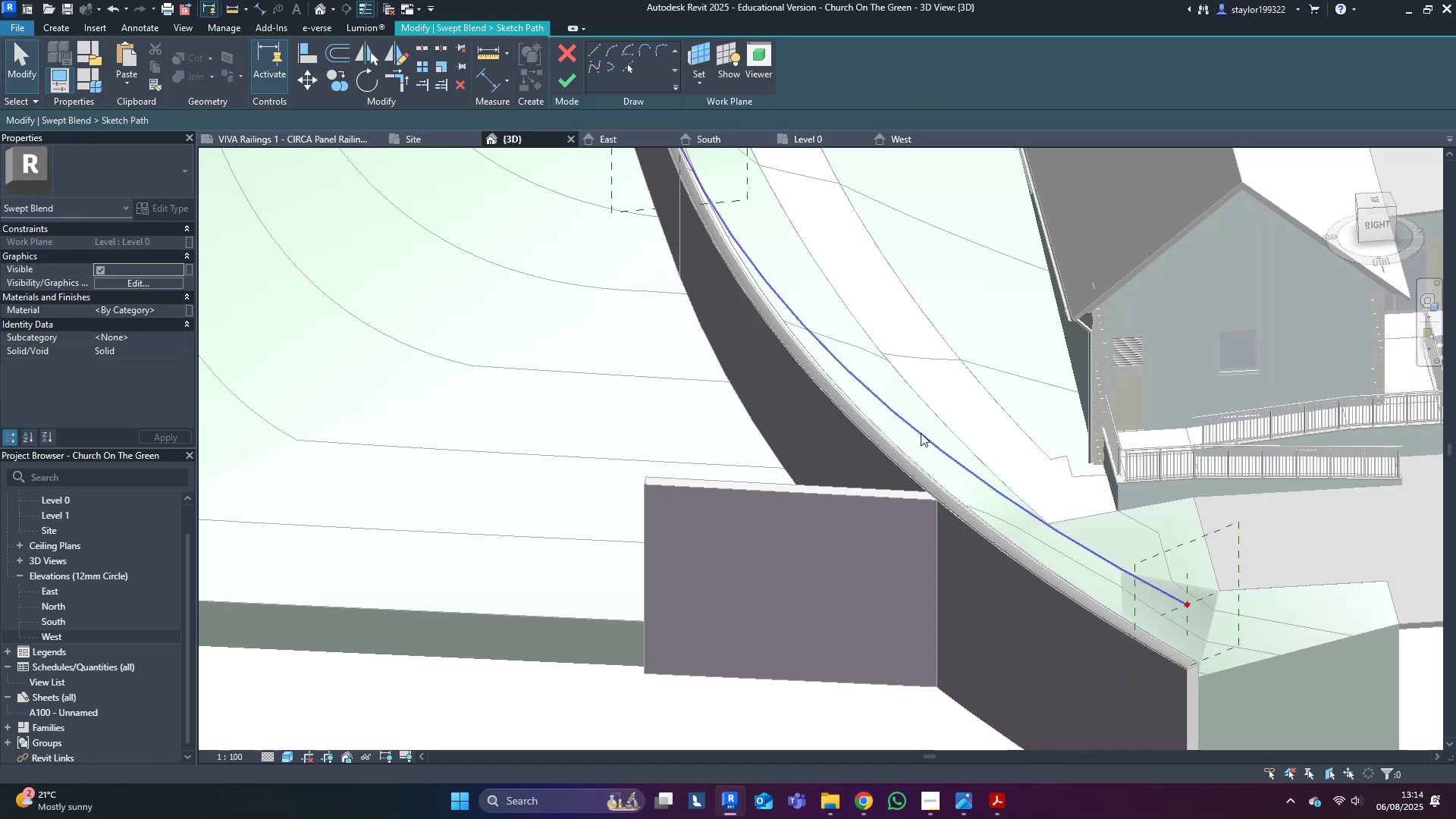 
left_click([921, 433])
 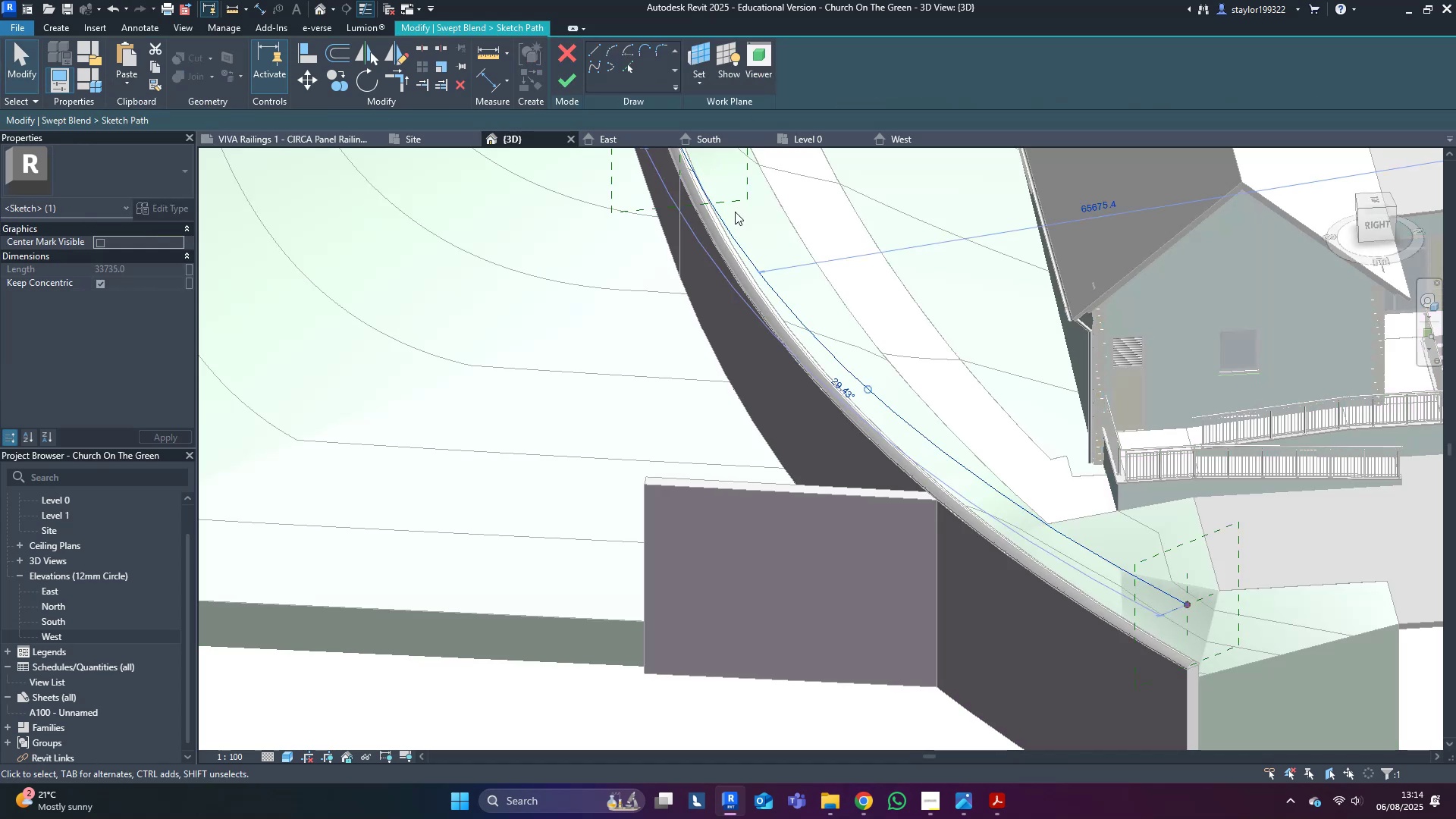 
key(Delete)
 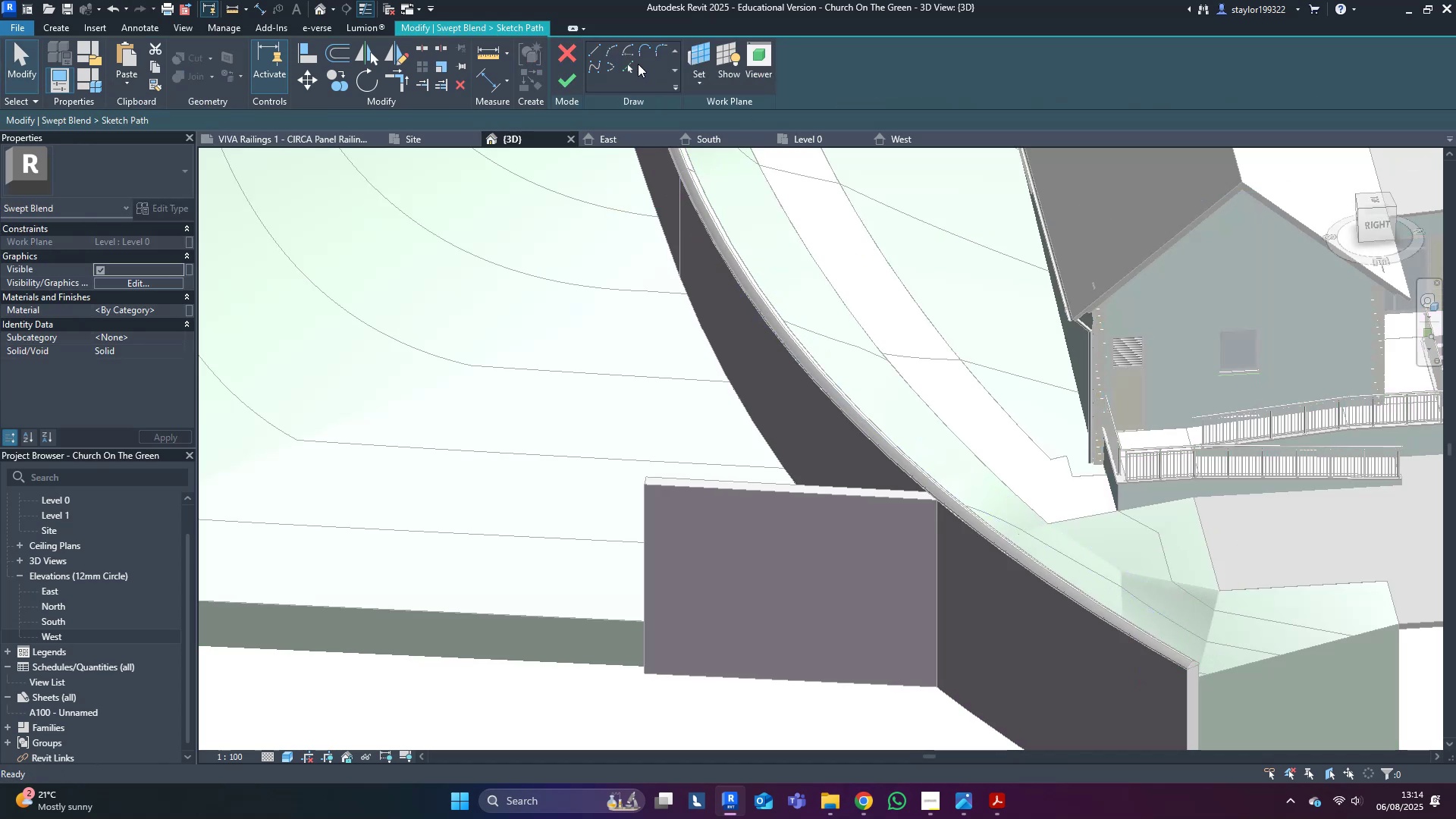 
left_click([630, 62])
 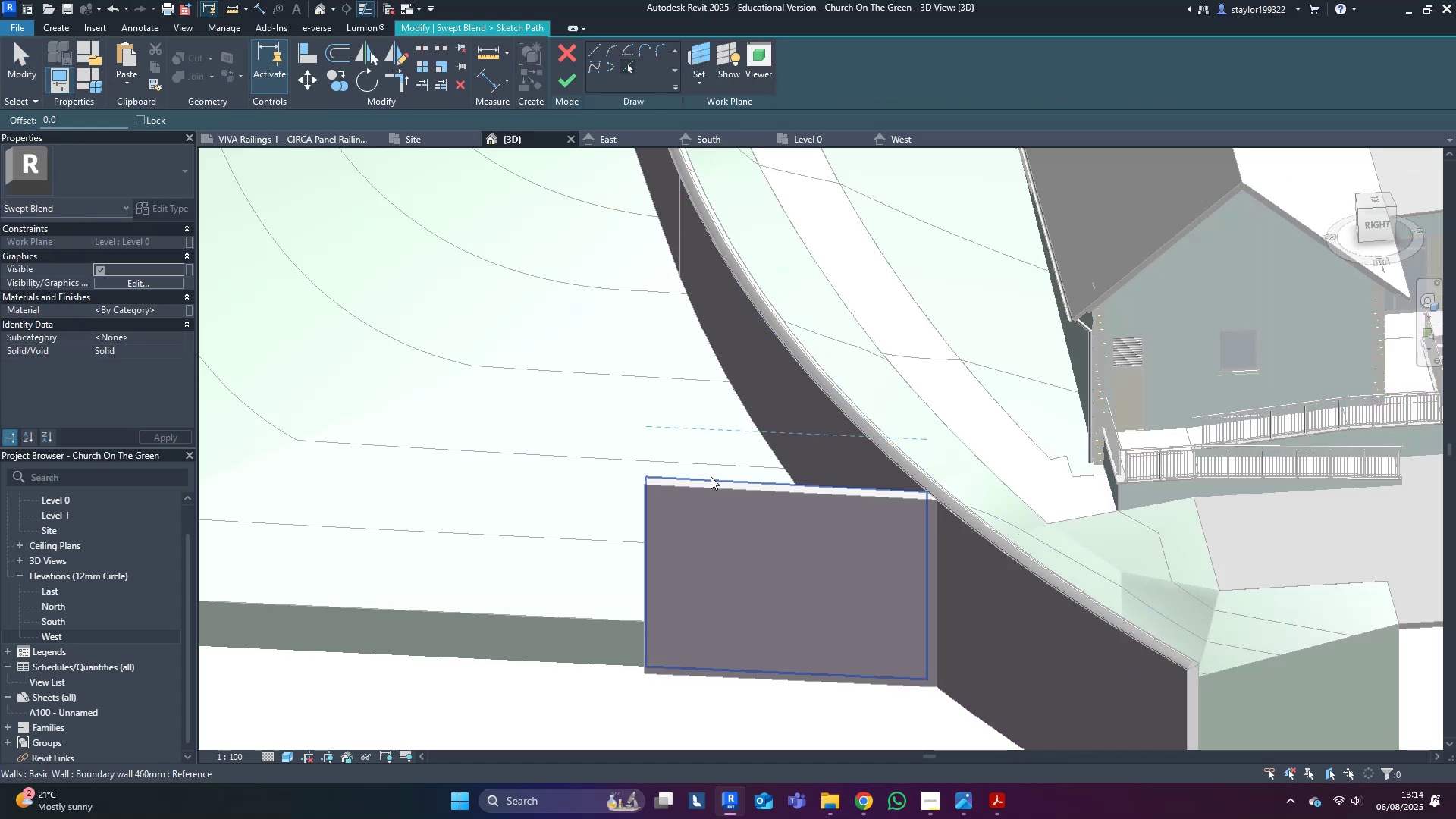 
left_click([711, 476])
 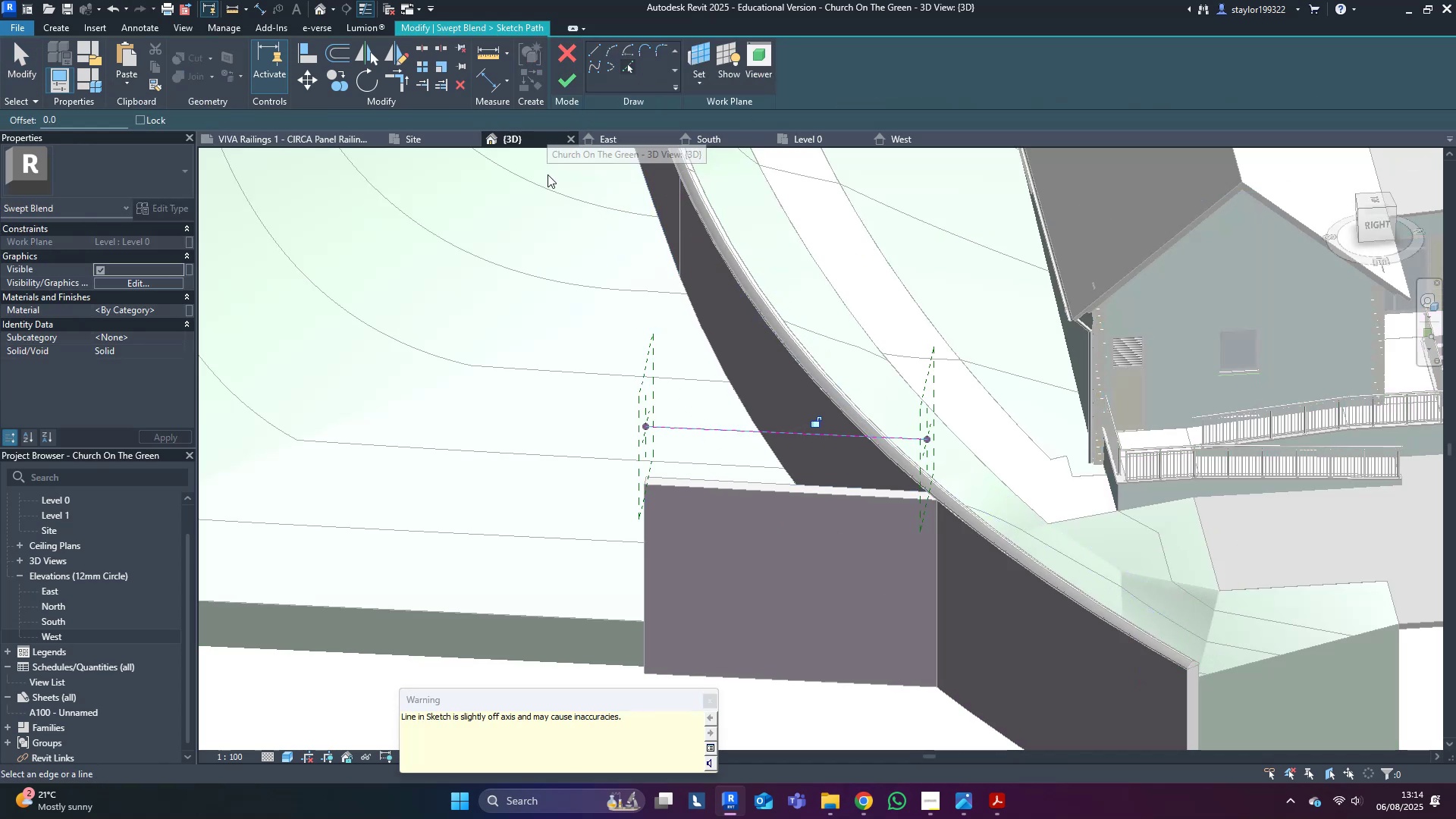 
left_click([566, 79])
 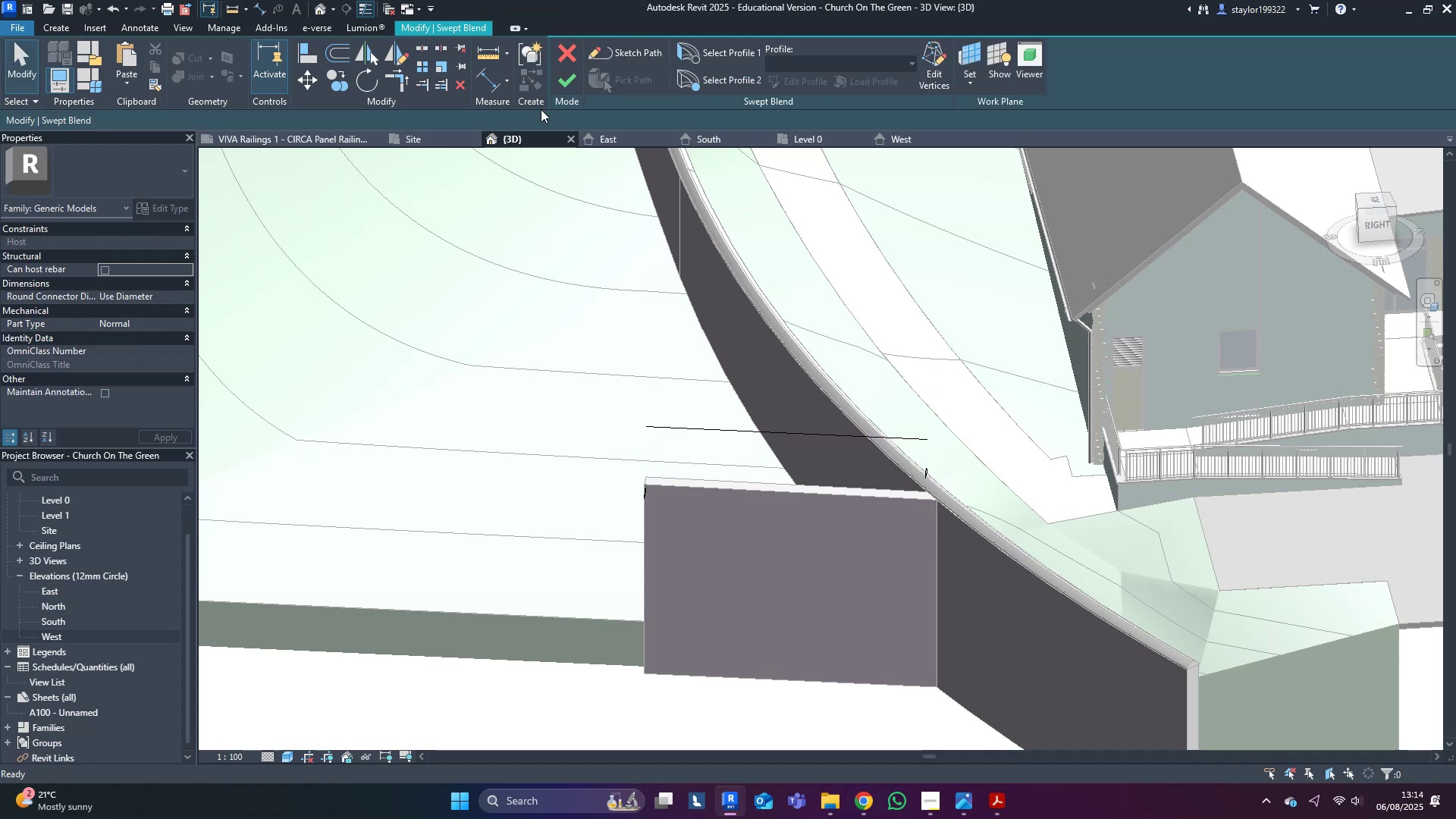 
hold_key(key=ShiftLeft, duration=1.27)
 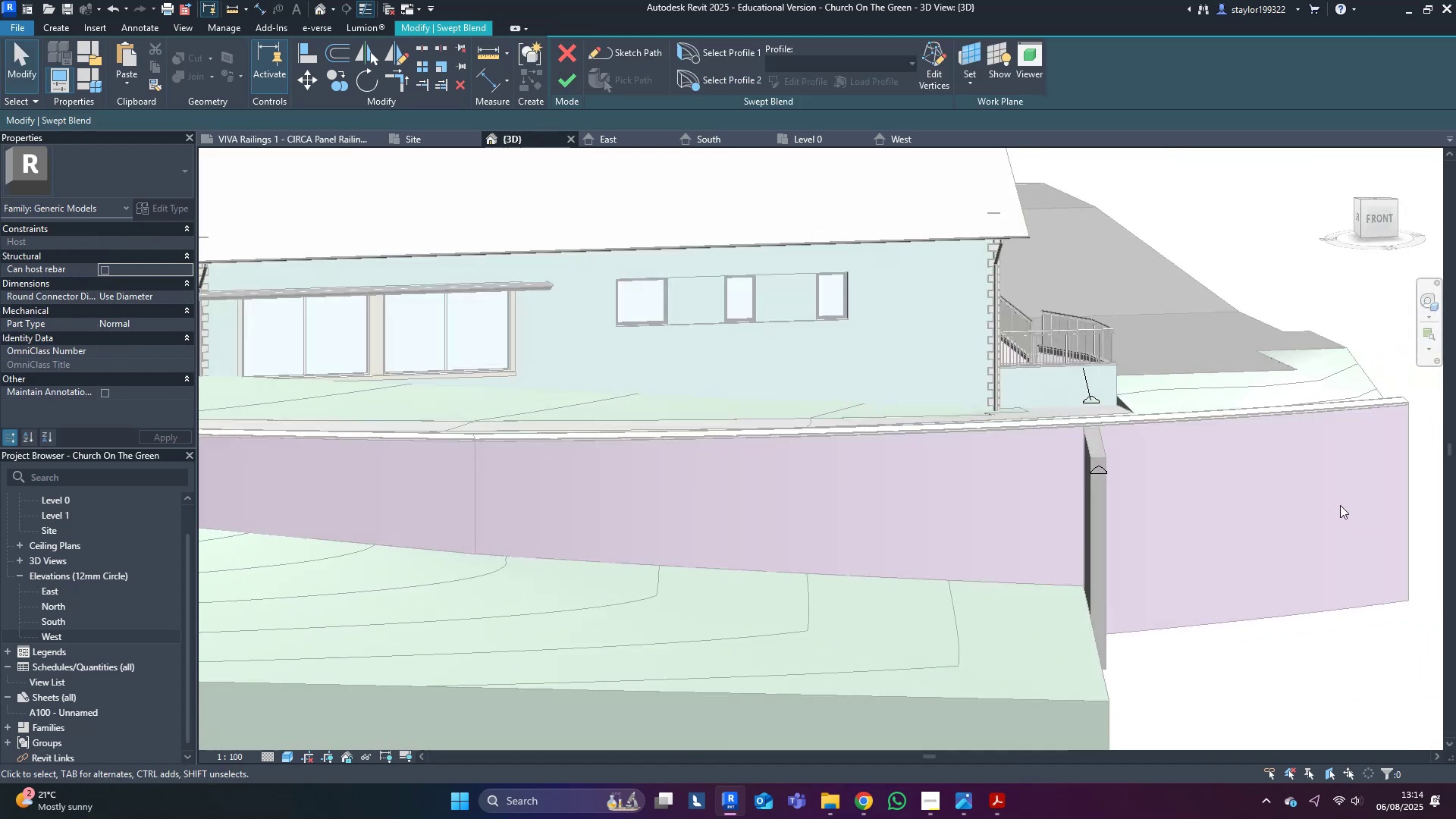 
scroll: coordinate [1337, 501], scroll_direction: up, amount: 3.0
 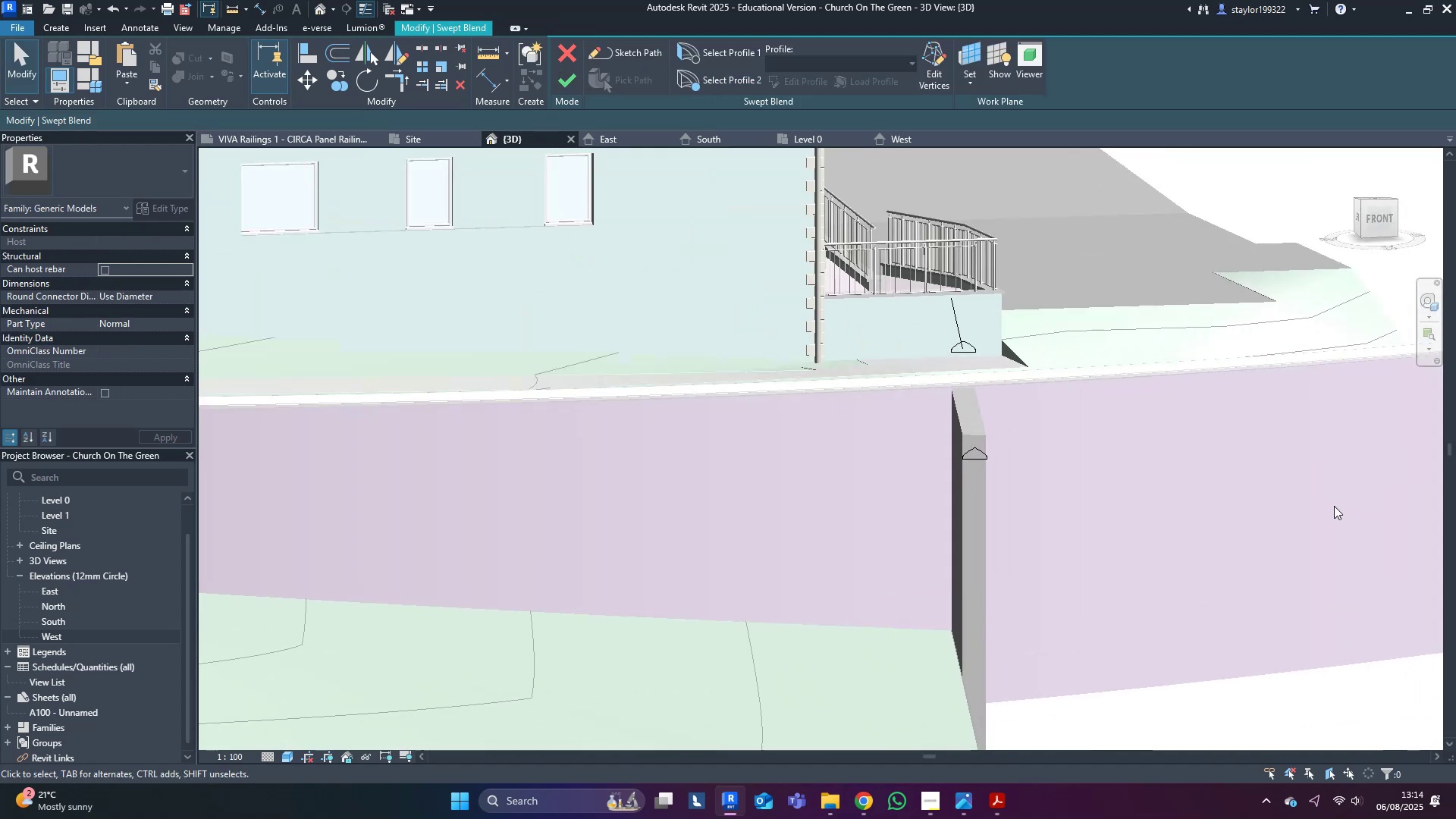 
hold_key(key=ShiftLeft, duration=0.86)
 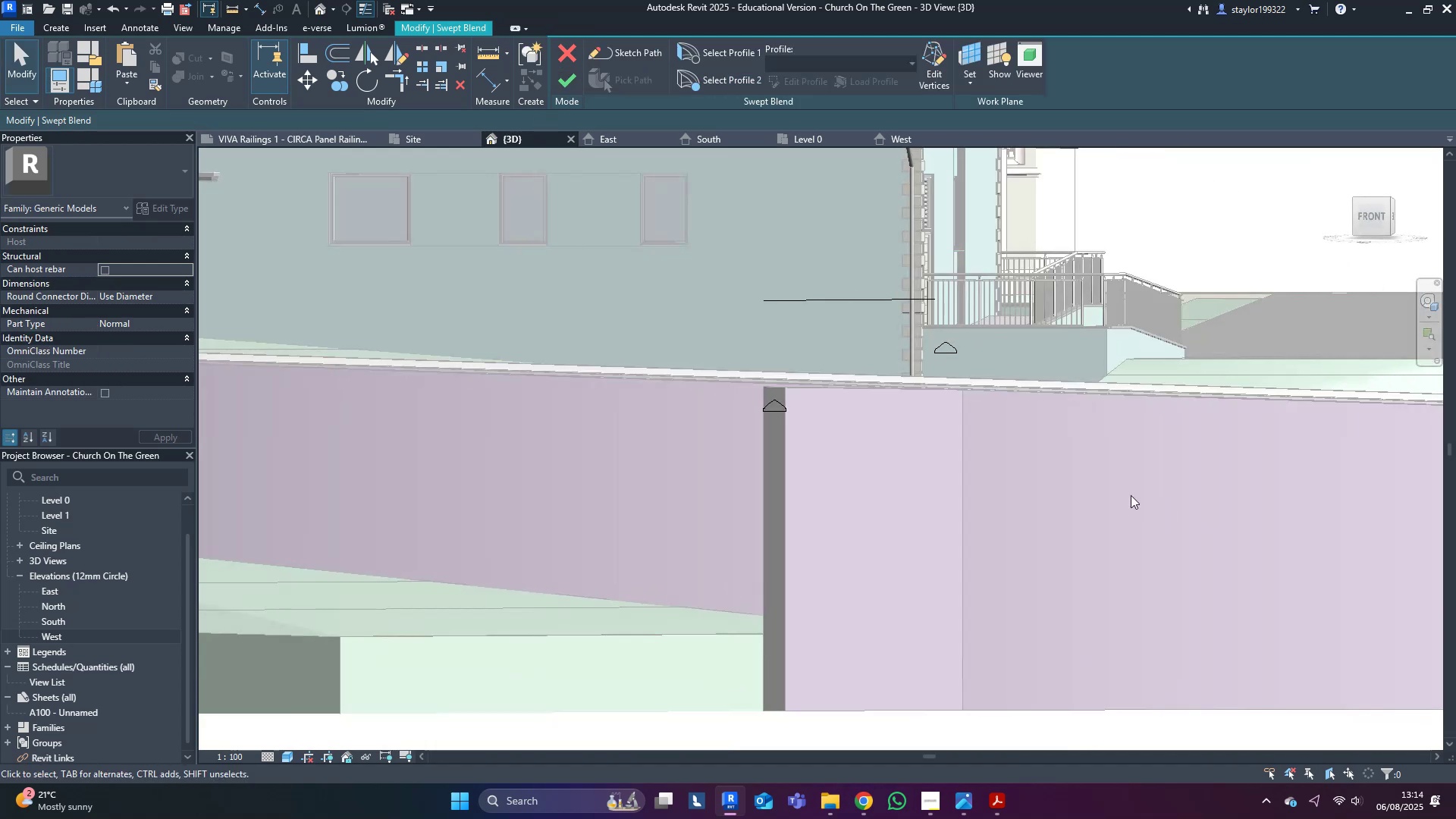 
scroll: coordinate [789, 412], scroll_direction: up, amount: 5.0
 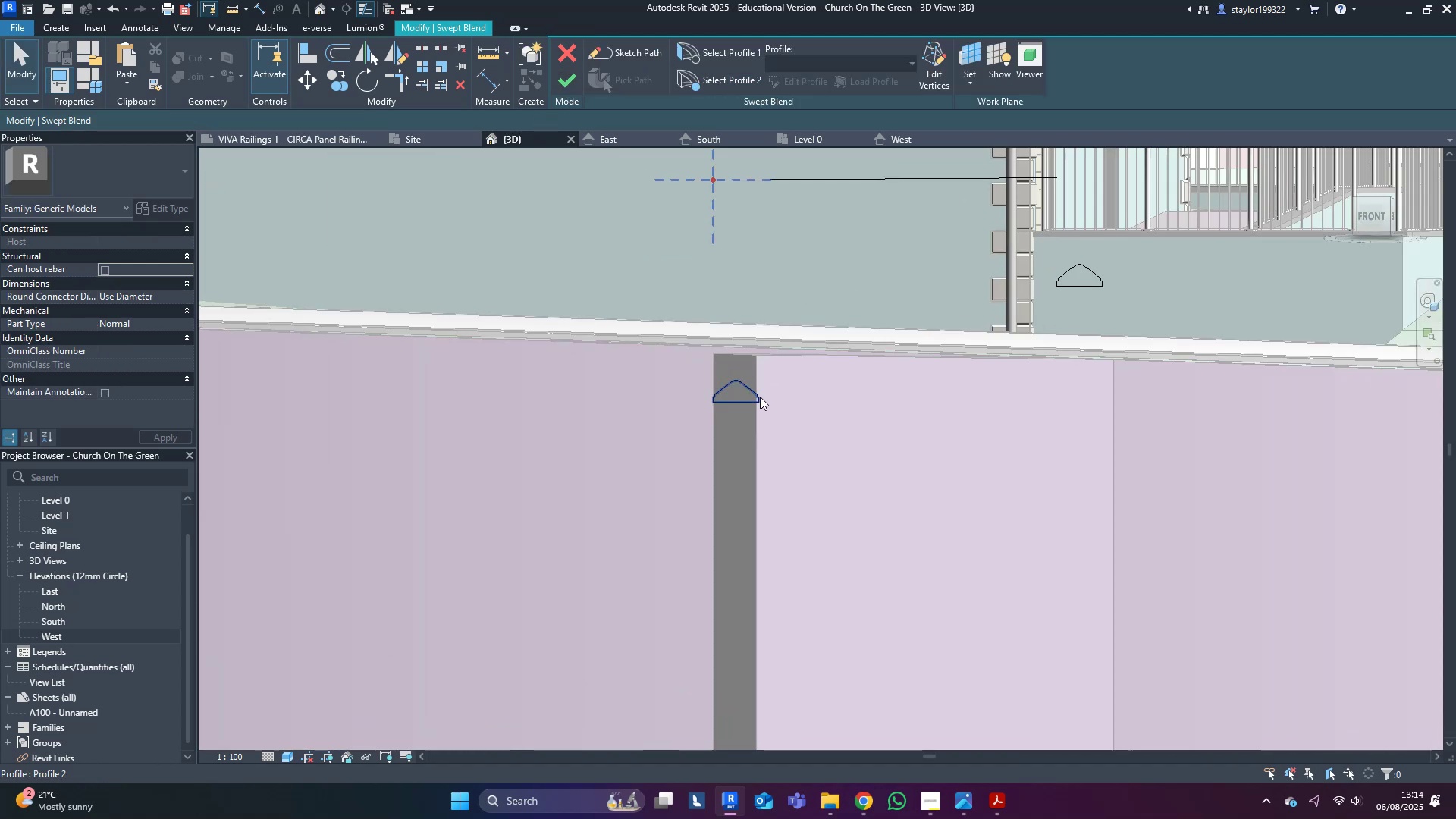 
double_click([760, 397])
 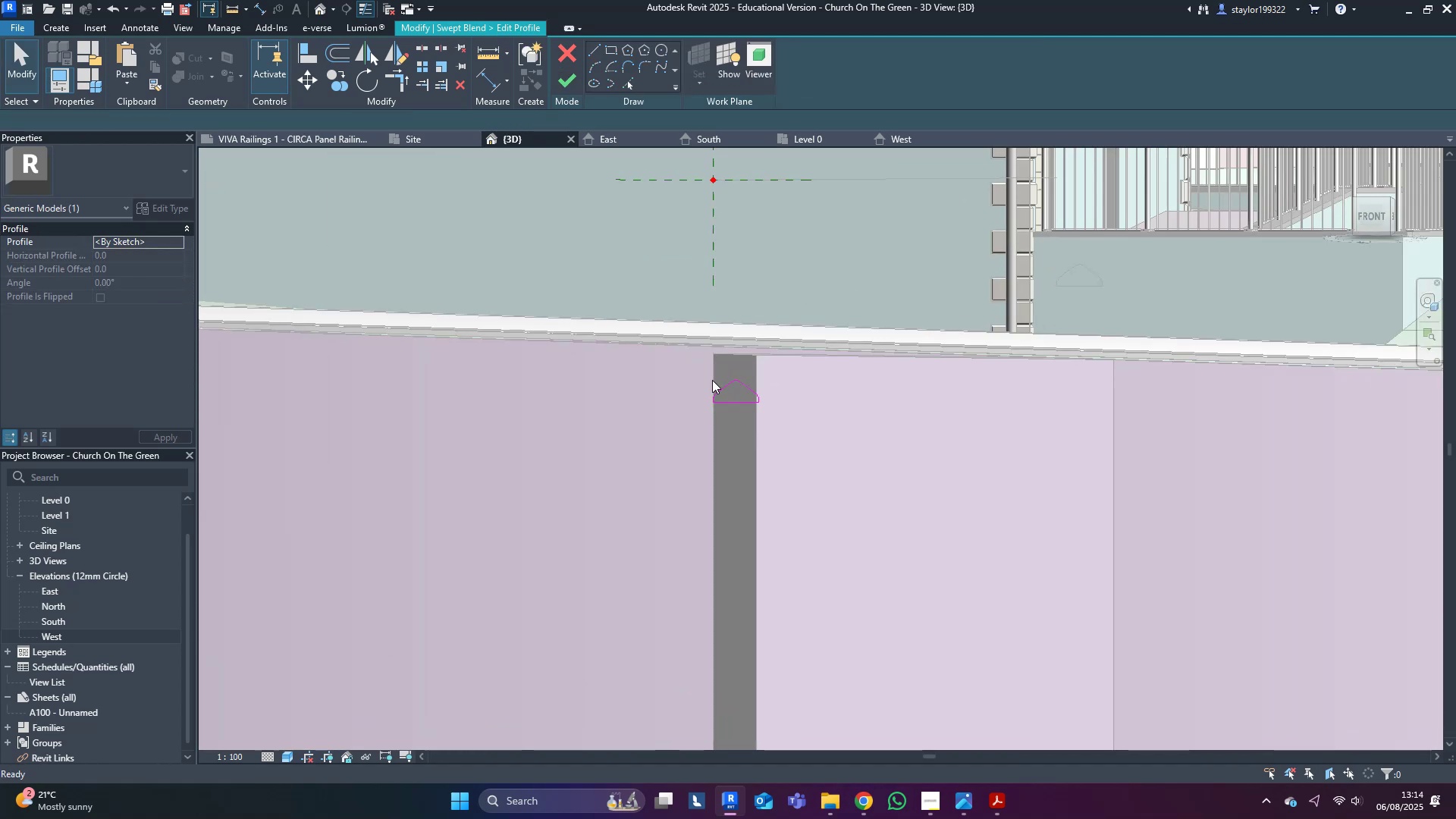 
left_click_drag(start_coordinate=[555, 322], to_coordinate=[870, 430])
 